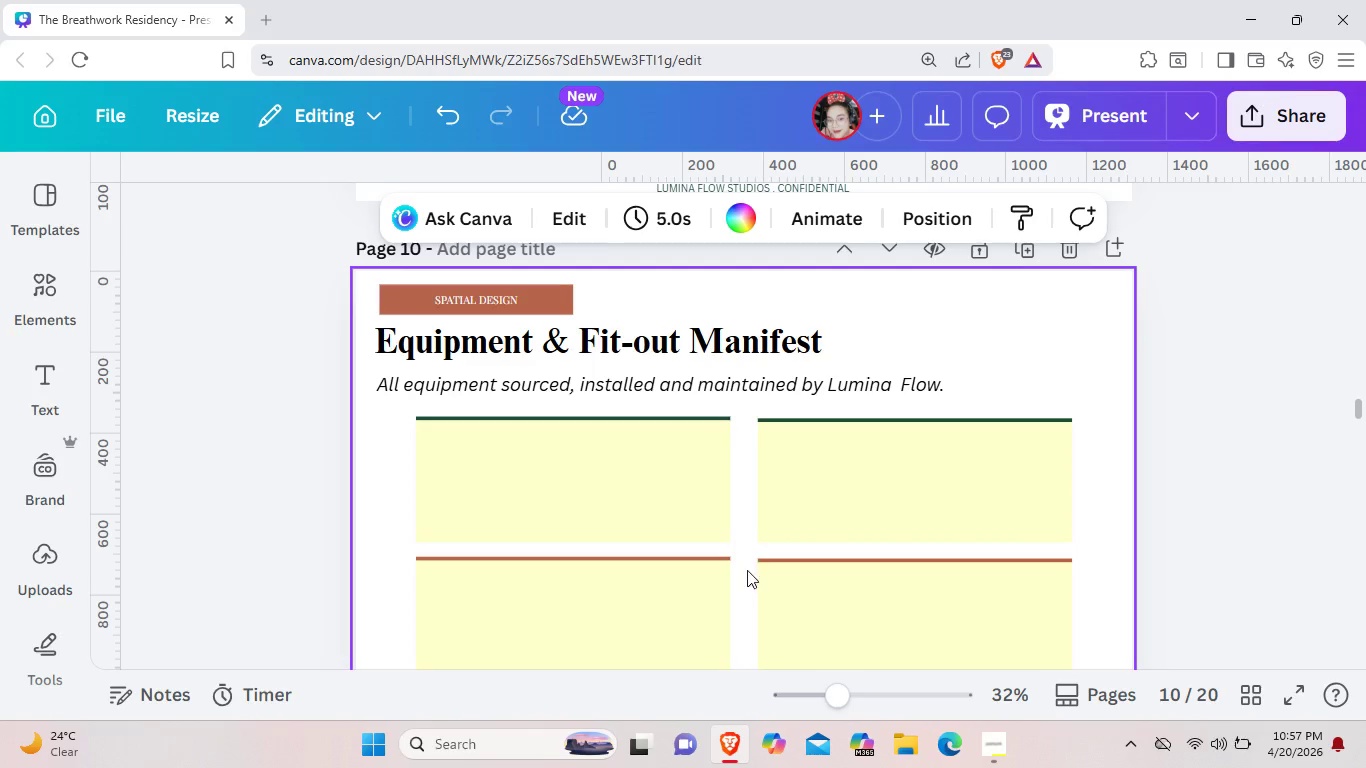 
scroll: coordinate [680, 626], scroll_direction: down, amount: 3.0
 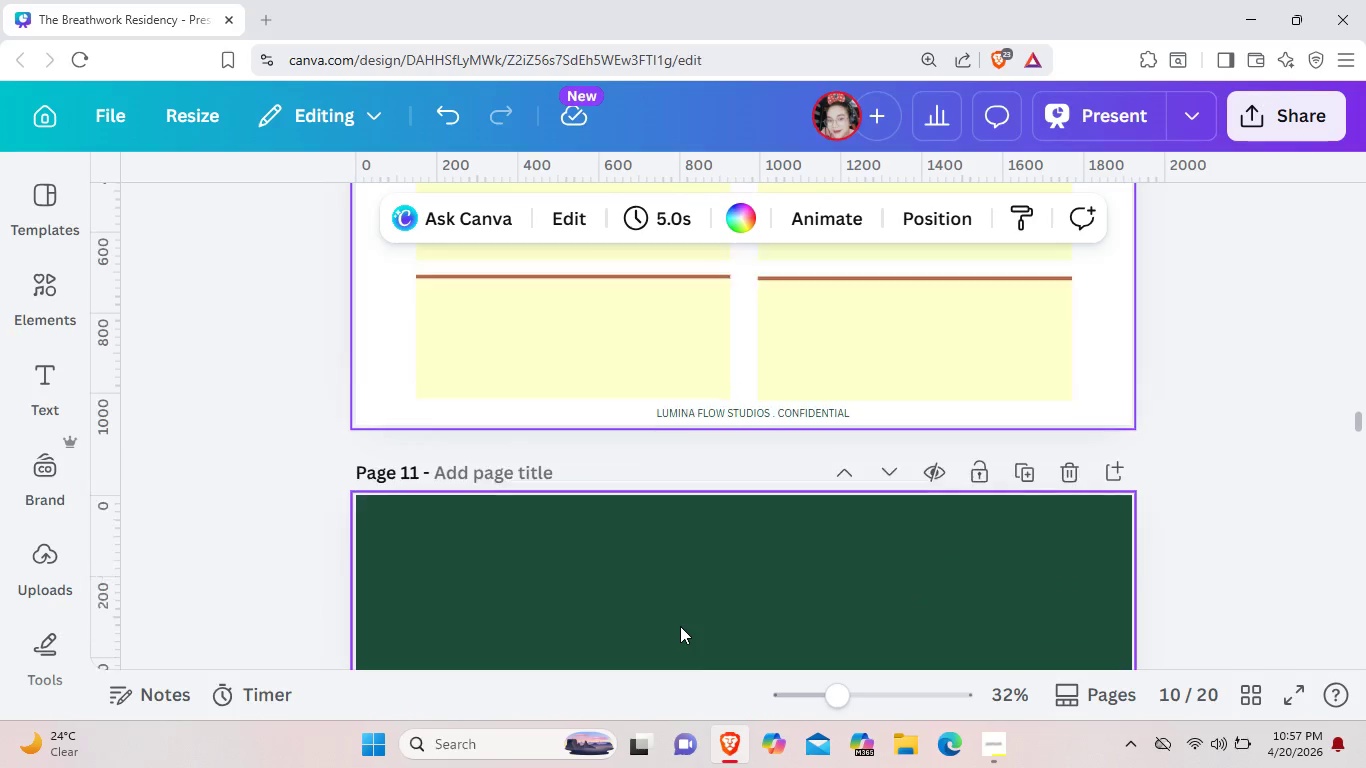 
scroll: coordinate [680, 626], scroll_direction: up, amount: 4.0
 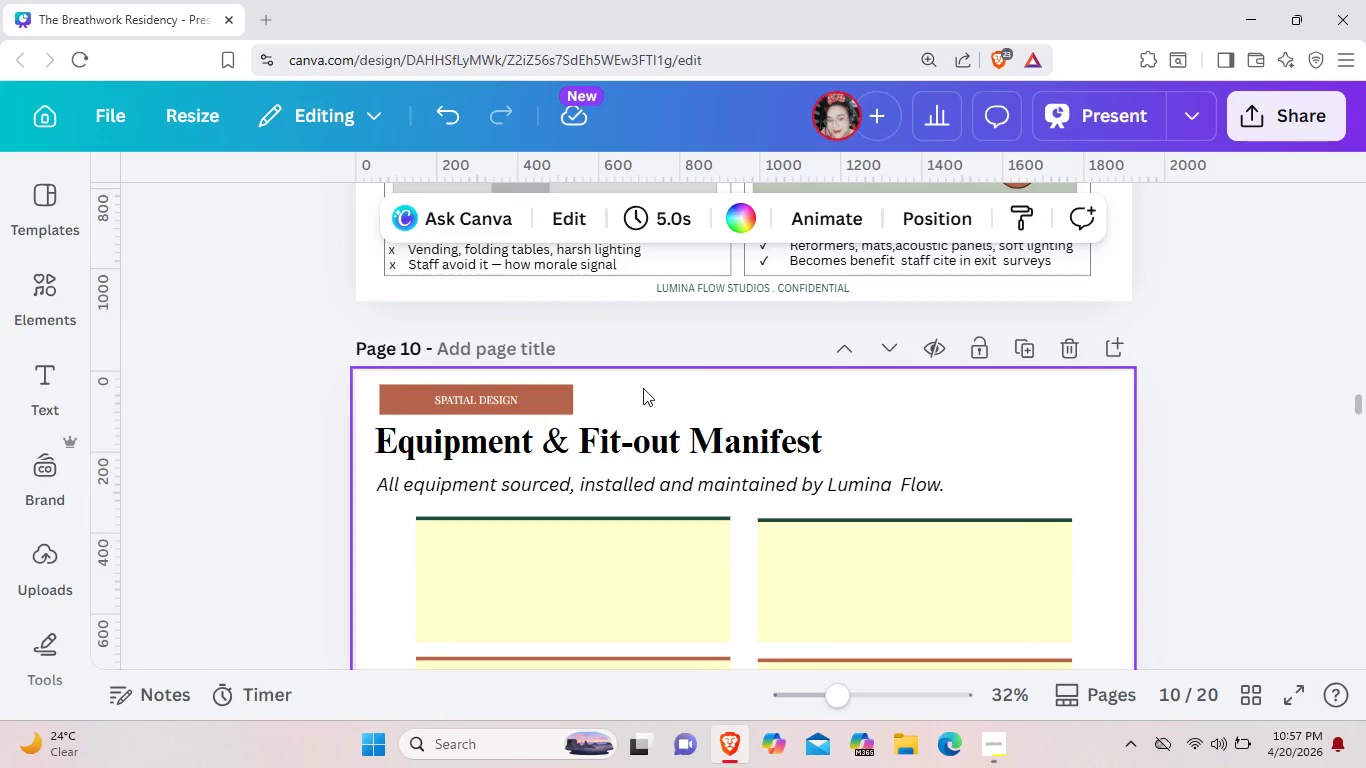 
wait(5.12)
 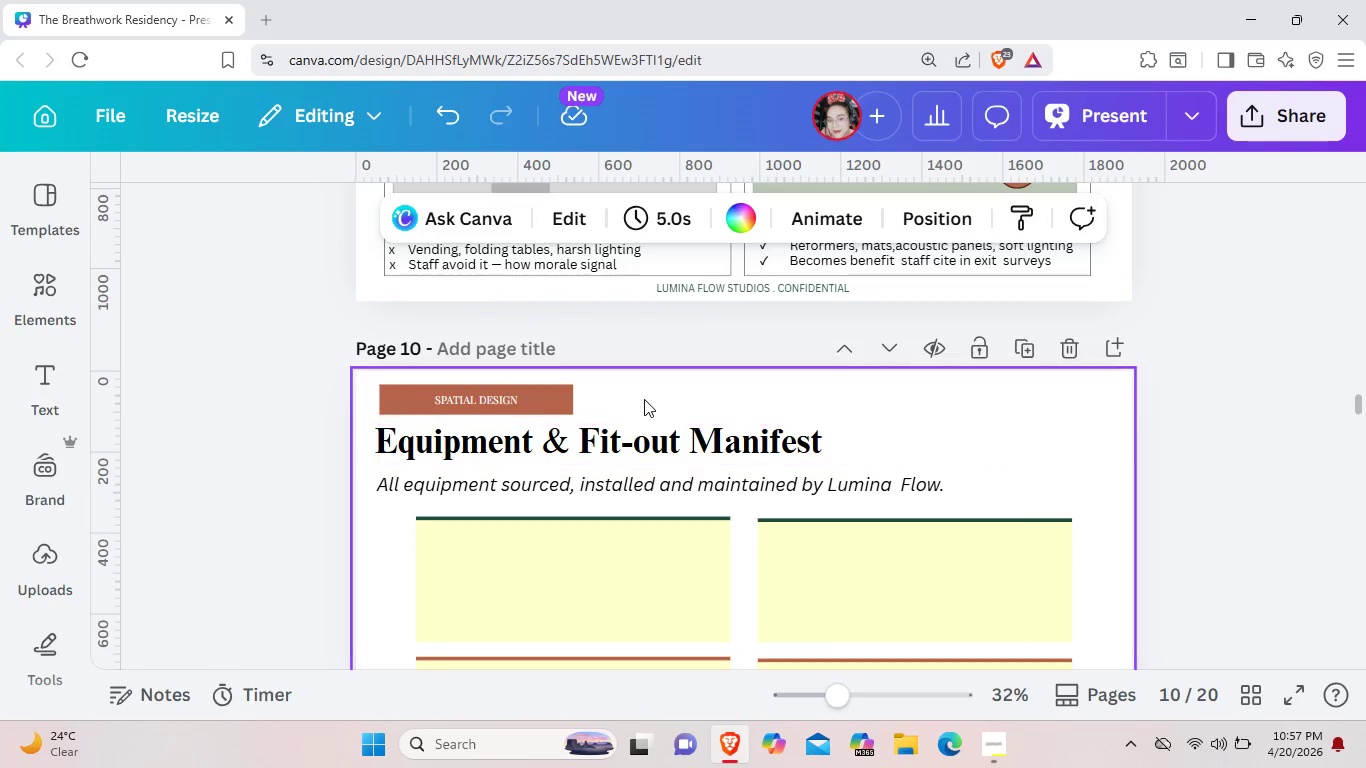 
left_click_drag(start_coordinate=[615, 395], to_coordinate=[460, 405])
 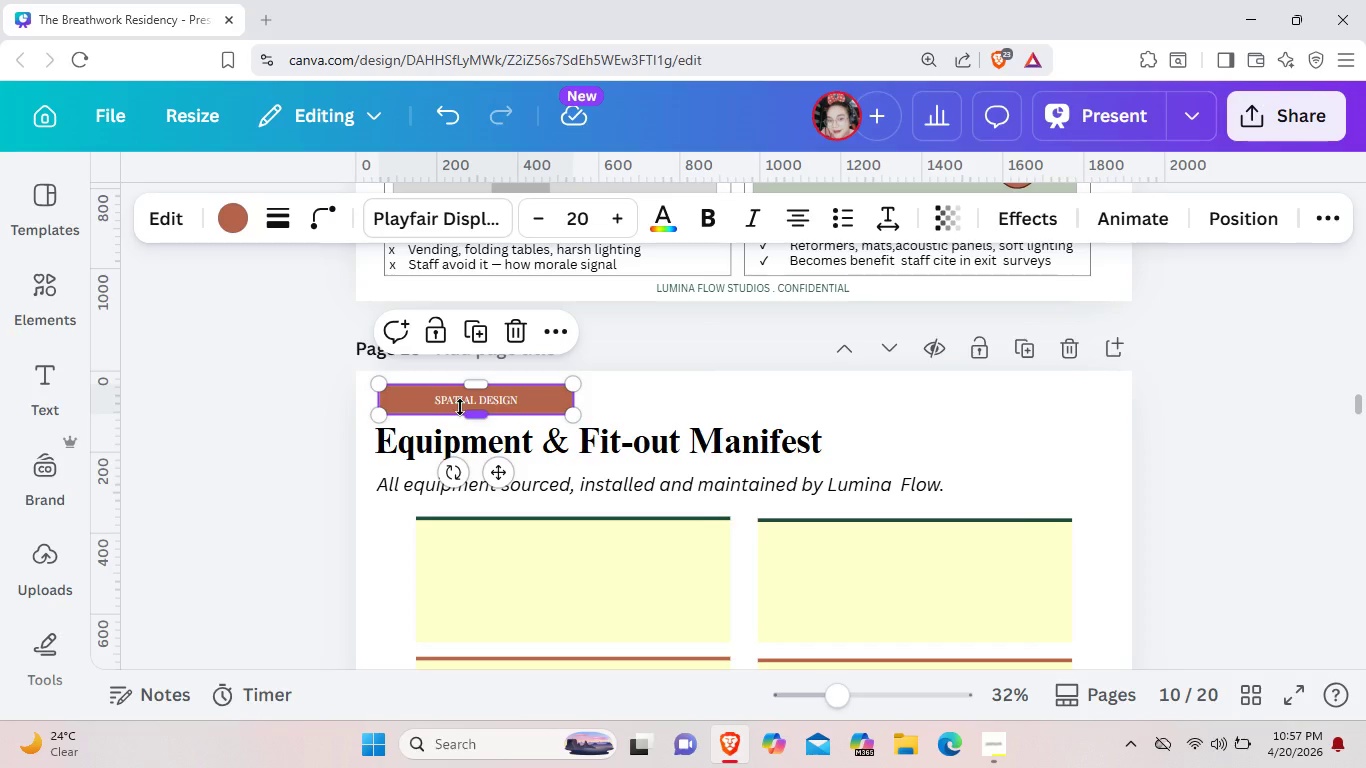 
key(Control+C)
 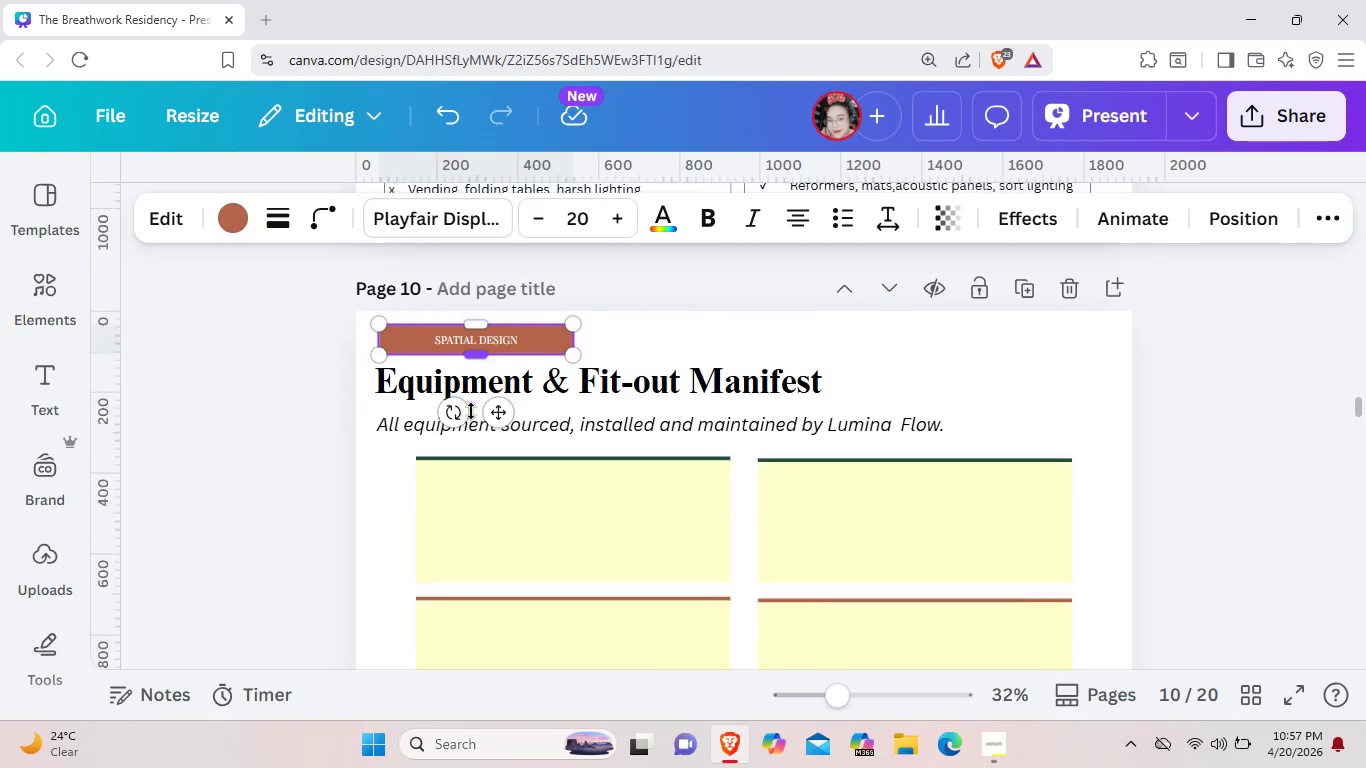 
scroll: coordinate [472, 413], scroll_direction: down, amount: 4.0
 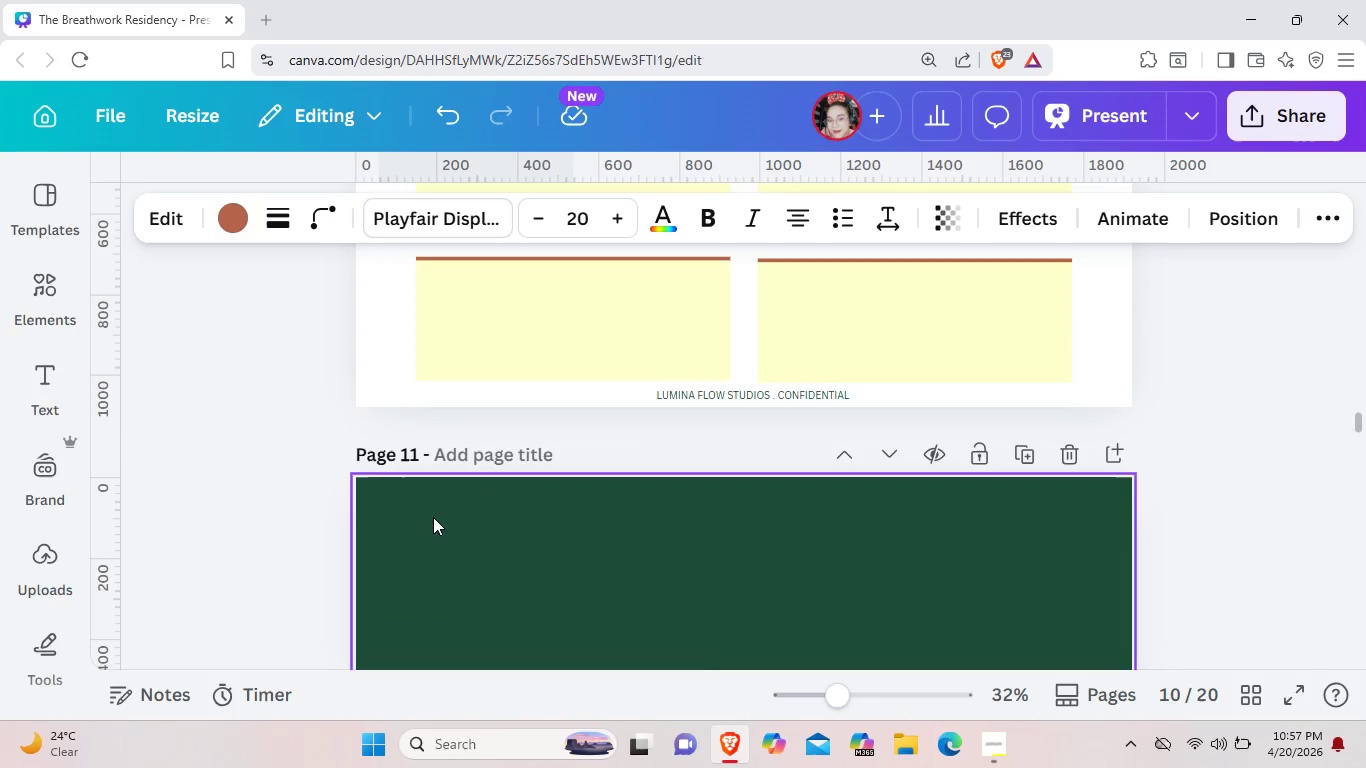 
key(Control+ControlLeft)
 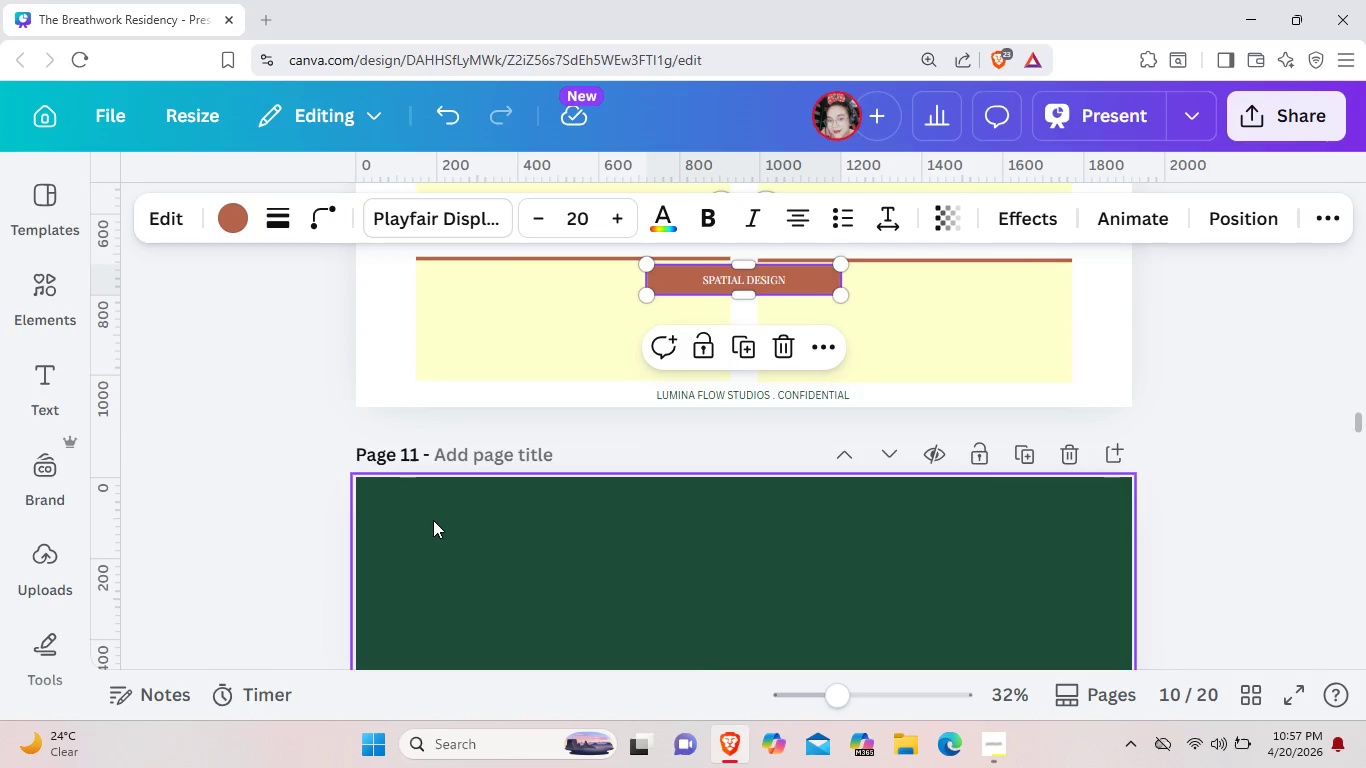 
key(Control+V)
 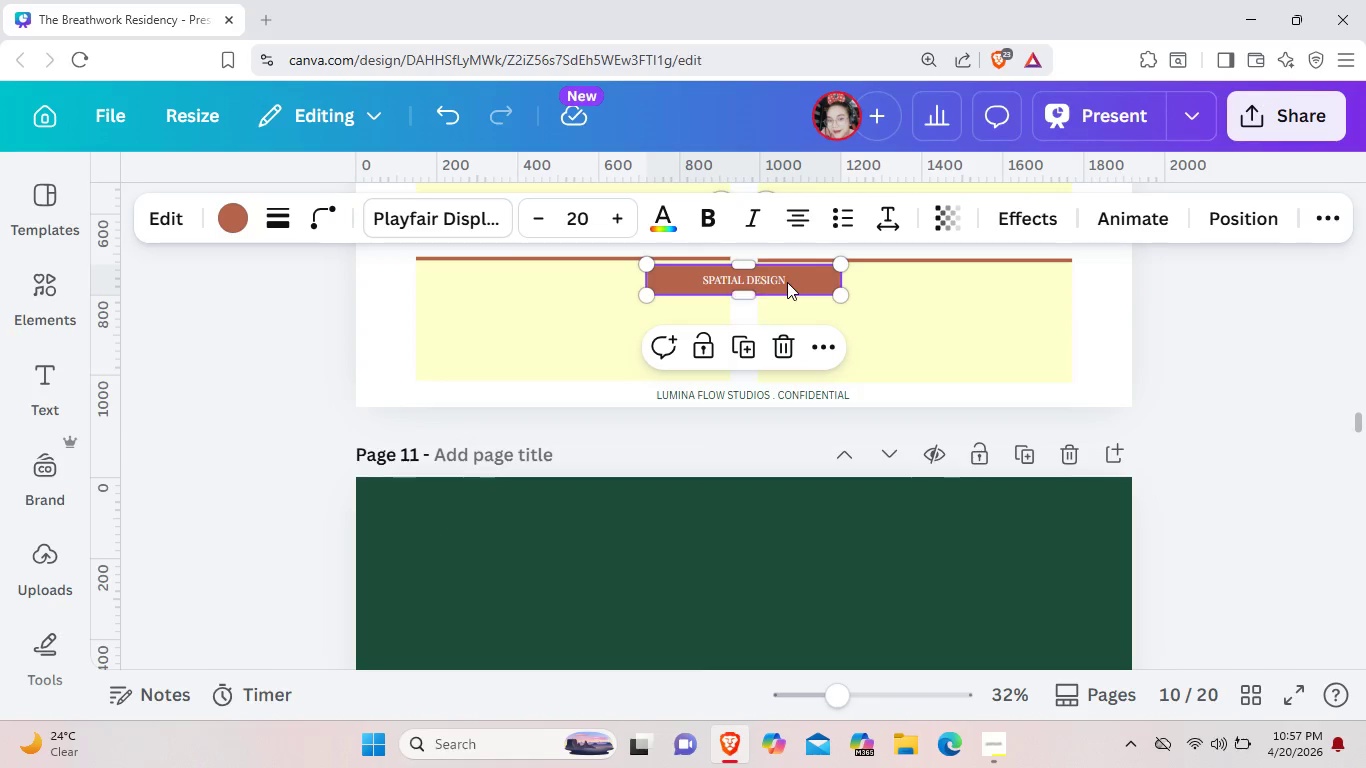 
left_click_drag(start_coordinate=[797, 282], to_coordinate=[528, 517])
 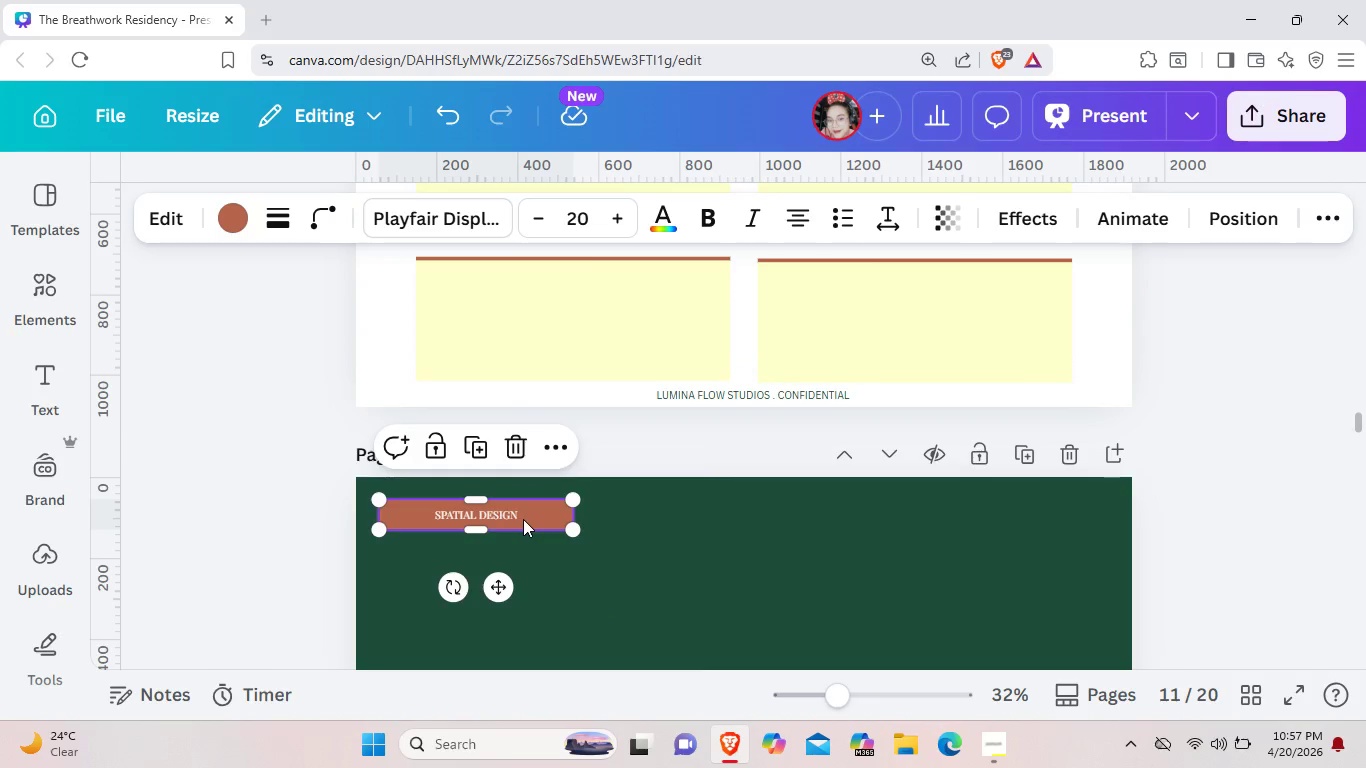 
left_click([523, 519])
 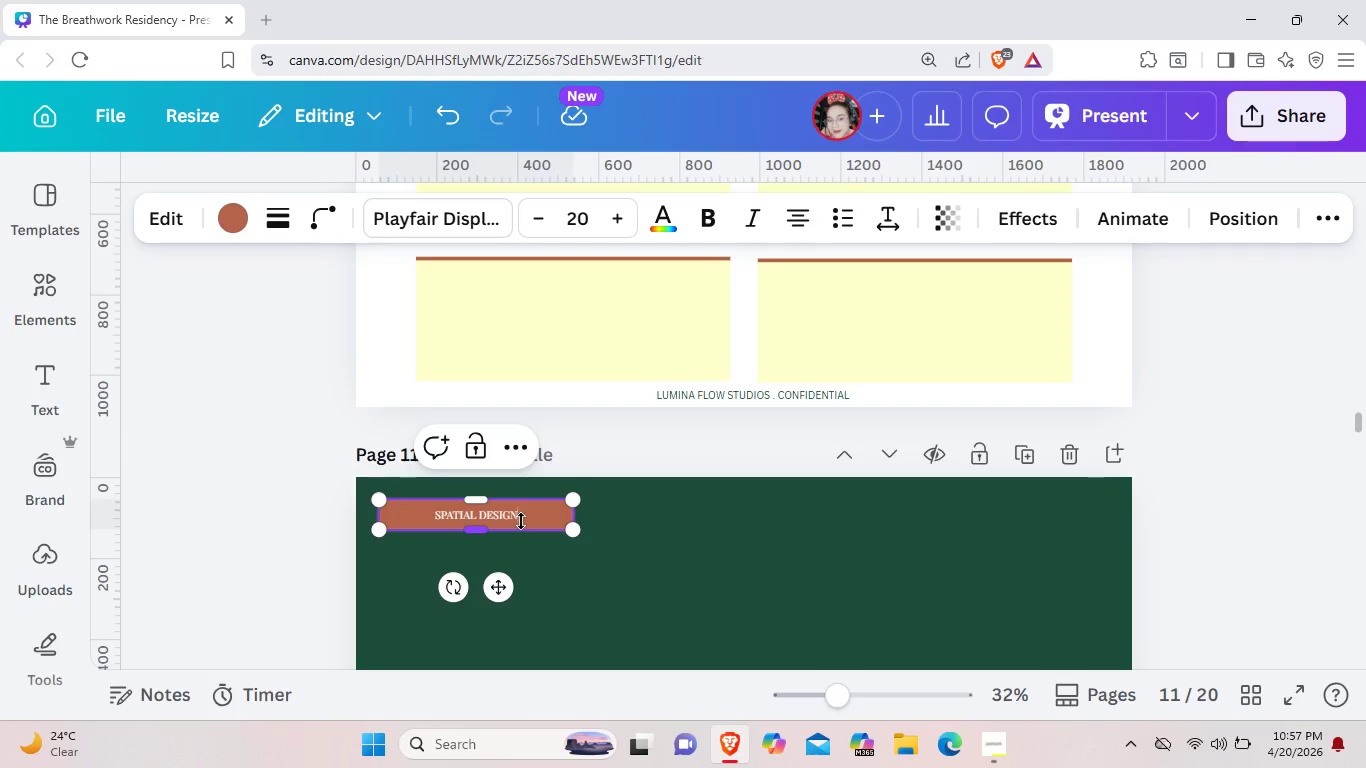 
key(Backspace)
key(Backspace)
key(Backspace)
key(Backspace)
key(Backspace)
key(Backspace)
key(Backspace)
key(Backspace)
key(Backspace)
key(Backspace)
key(Backspace)
key(Backspace)
key(Backspace)
key(Backspace)
type(INVESMENT)
 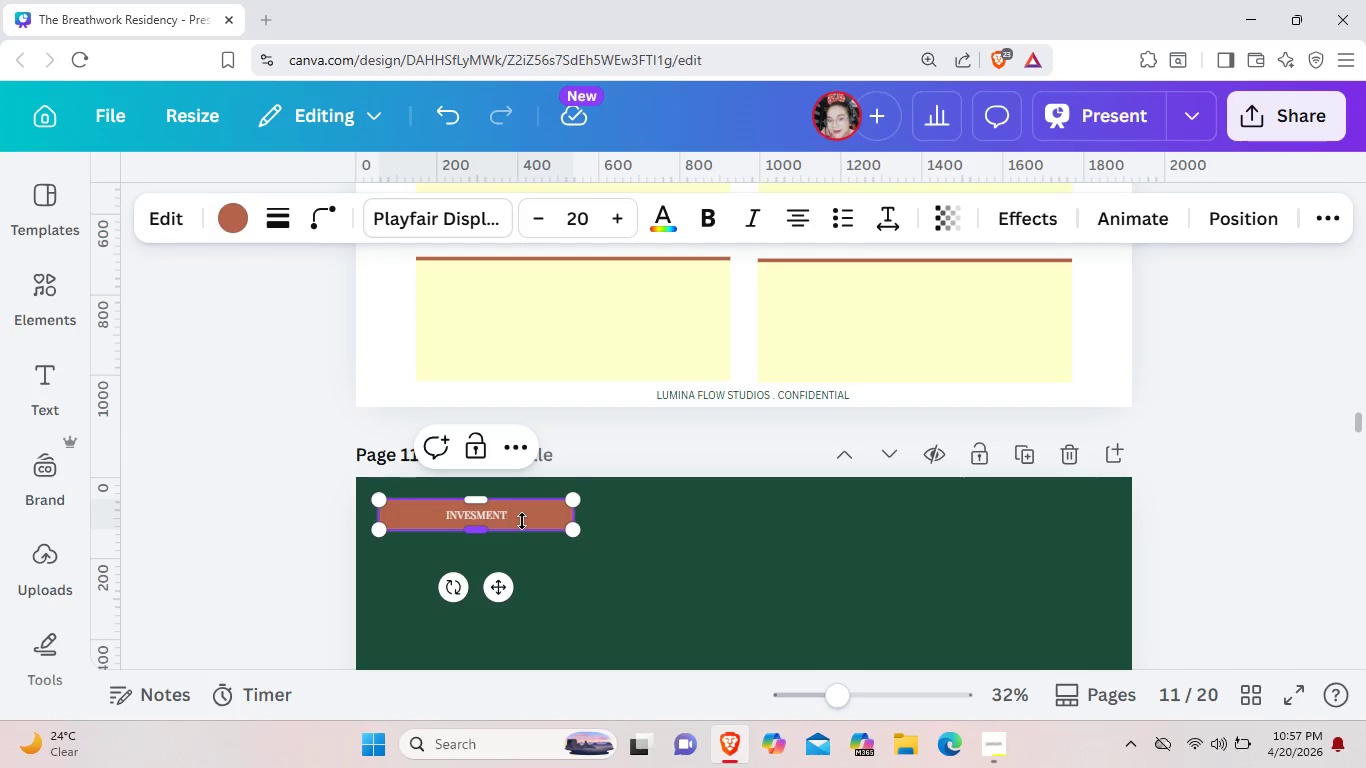 
left_click([616, 546])
 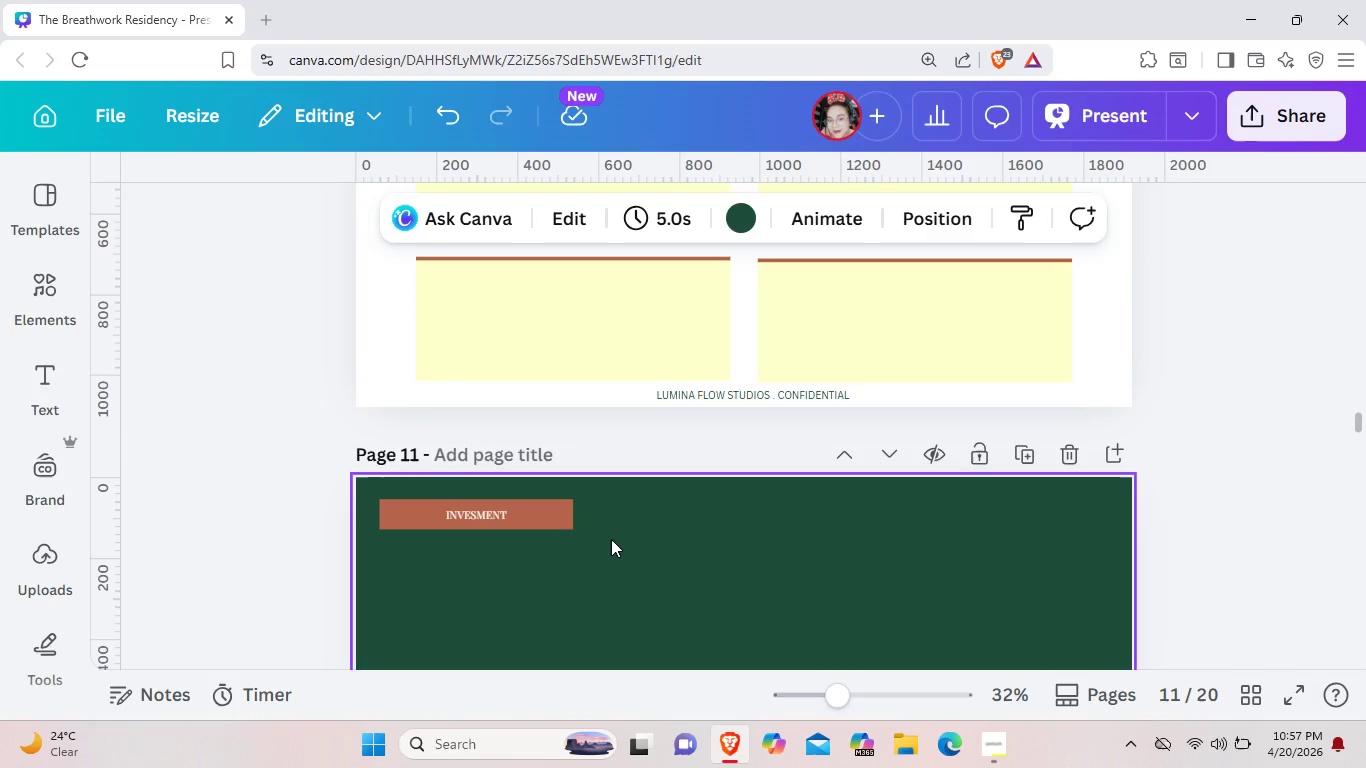 
scroll: coordinate [612, 538], scroll_direction: up, amount: 4.0
 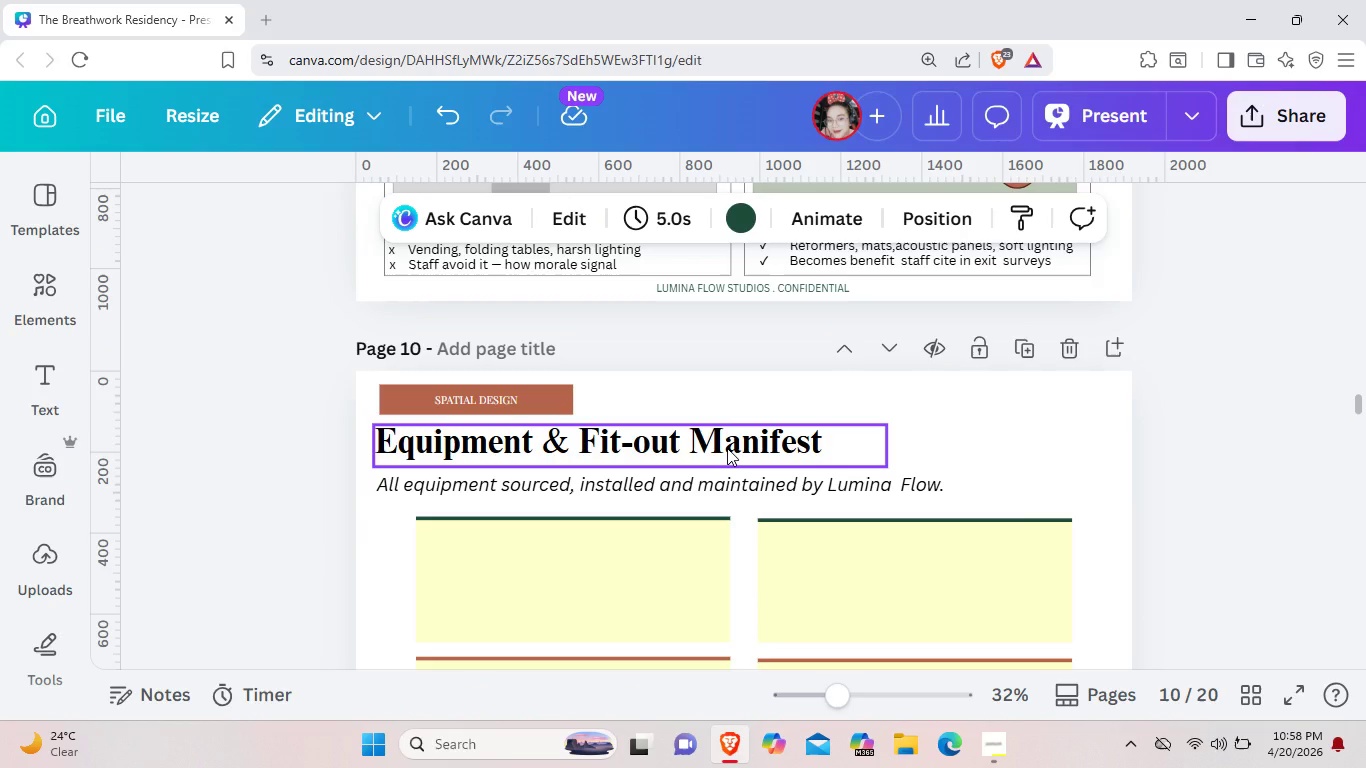 
left_click([727, 448])
 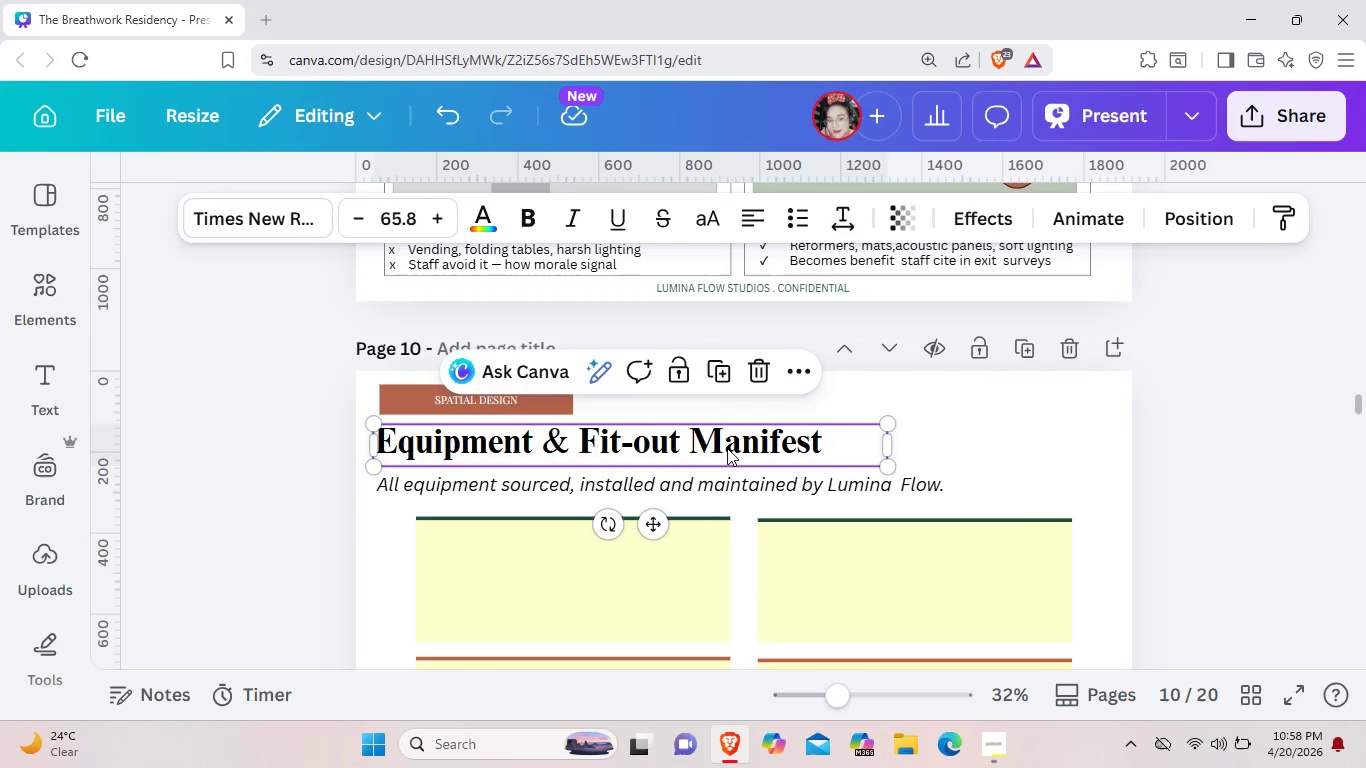 
key(Control+ControlLeft)
 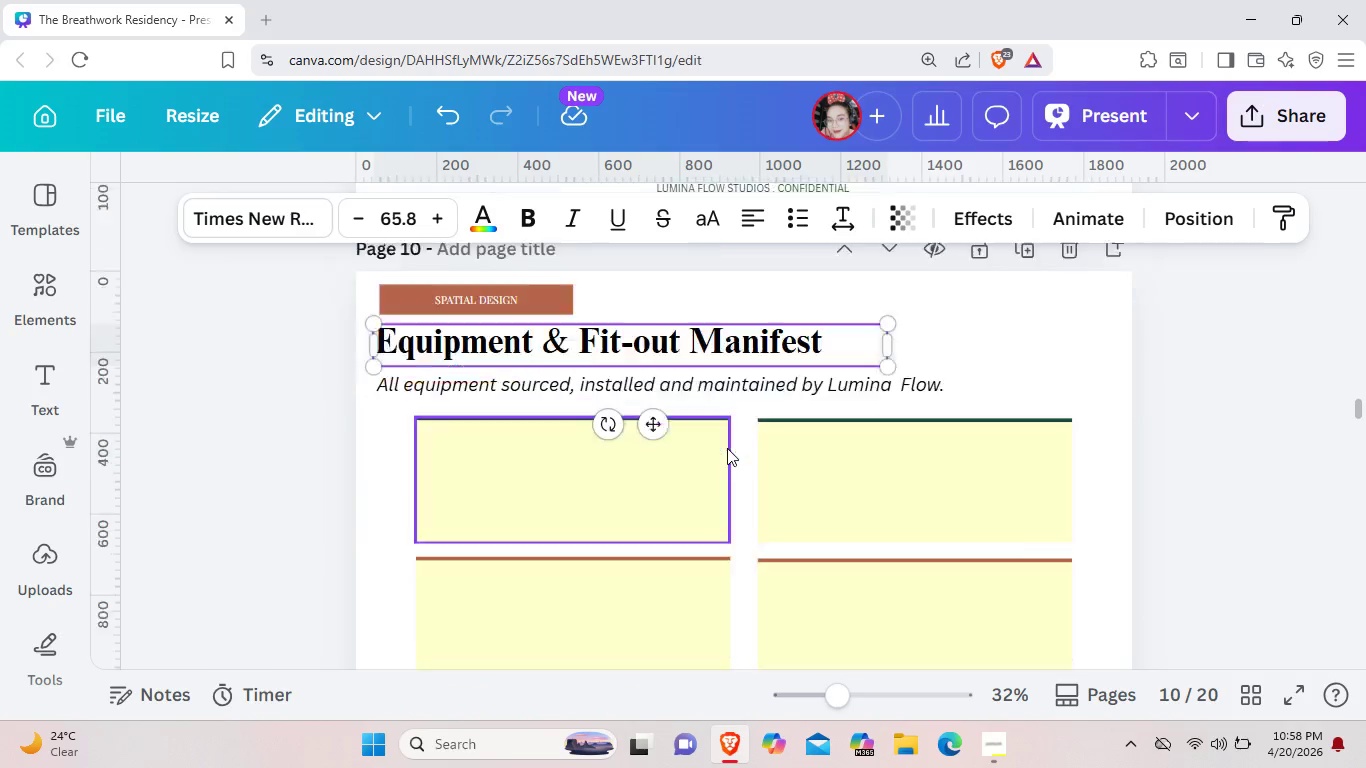 
key(Control+C)
 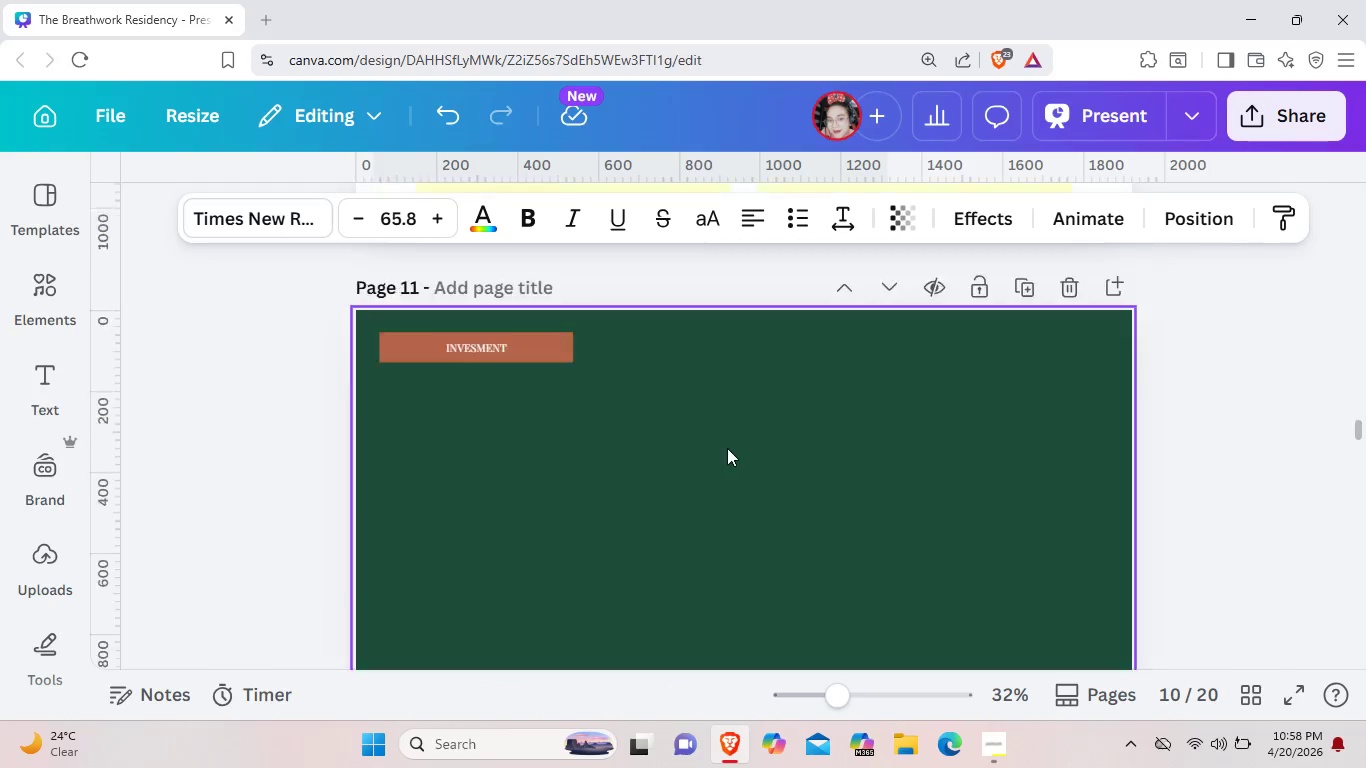 
scroll: coordinate [727, 448], scroll_direction: down, amount: 4.0
 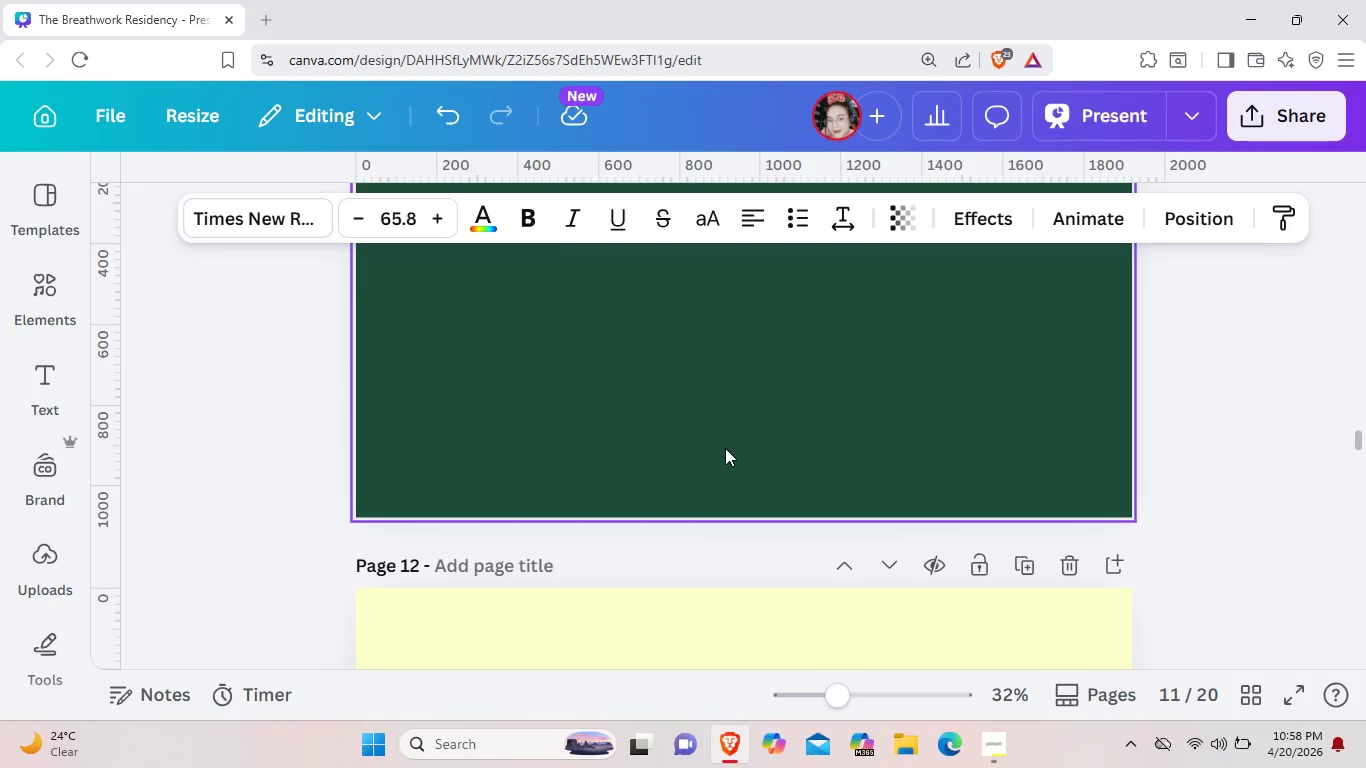 
scroll: coordinate [725, 448], scroll_direction: up, amount: 2.0
 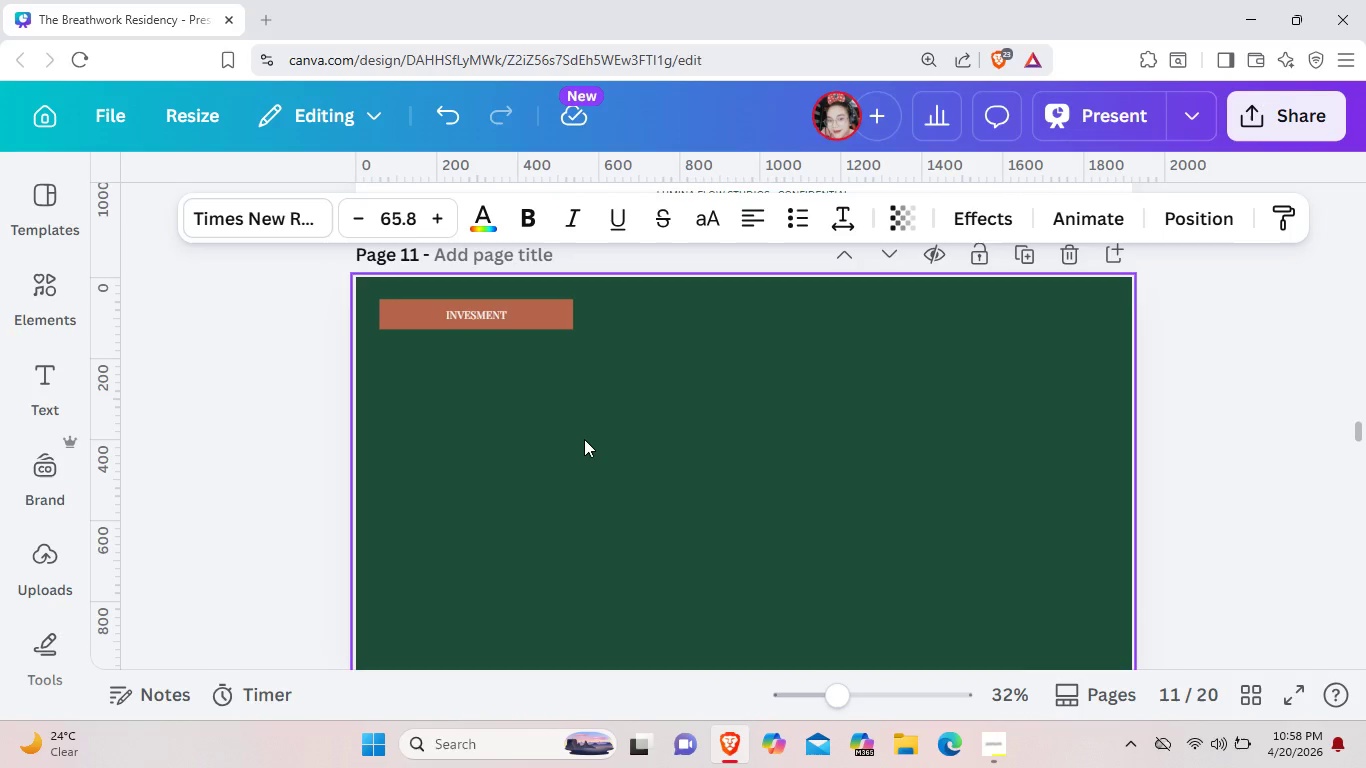 
key(Control+V)
 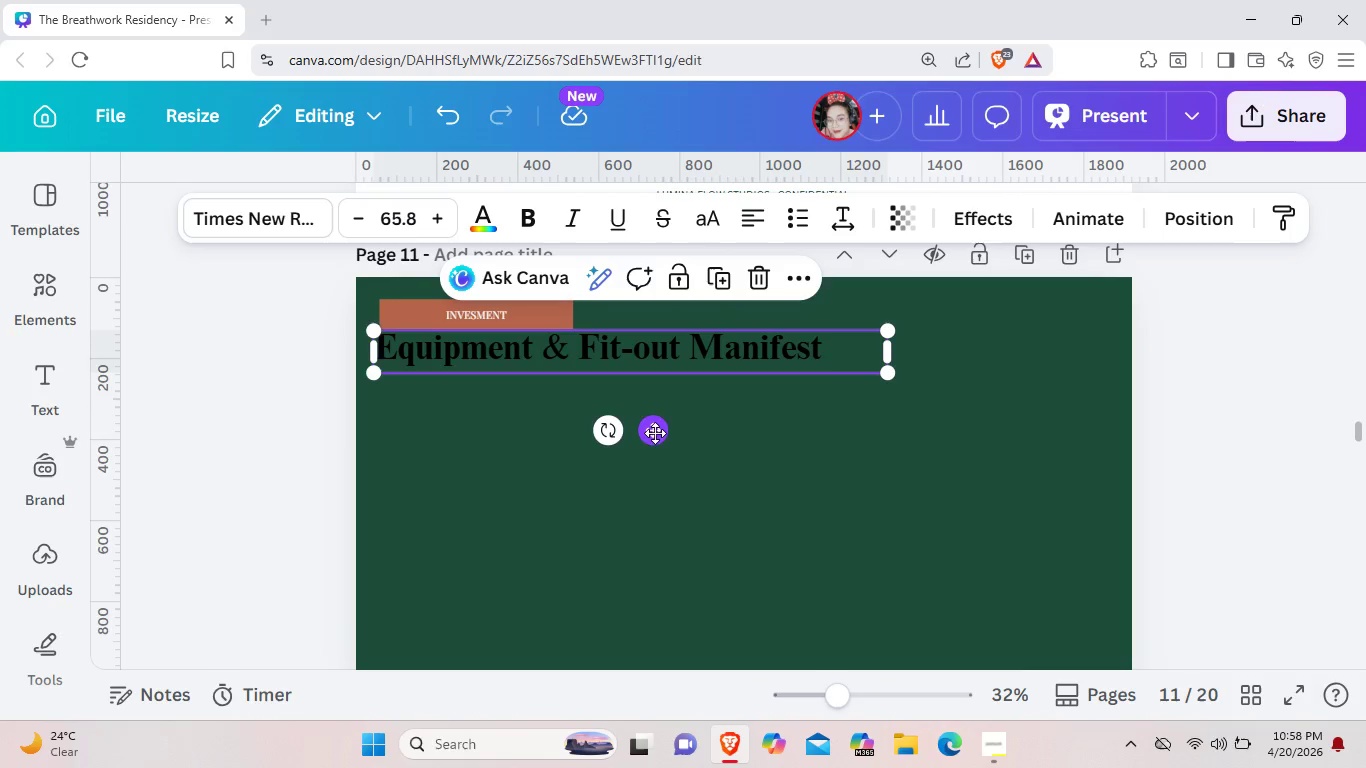 
left_click_drag(start_coordinate=[653, 432], to_coordinate=[656, 451])
 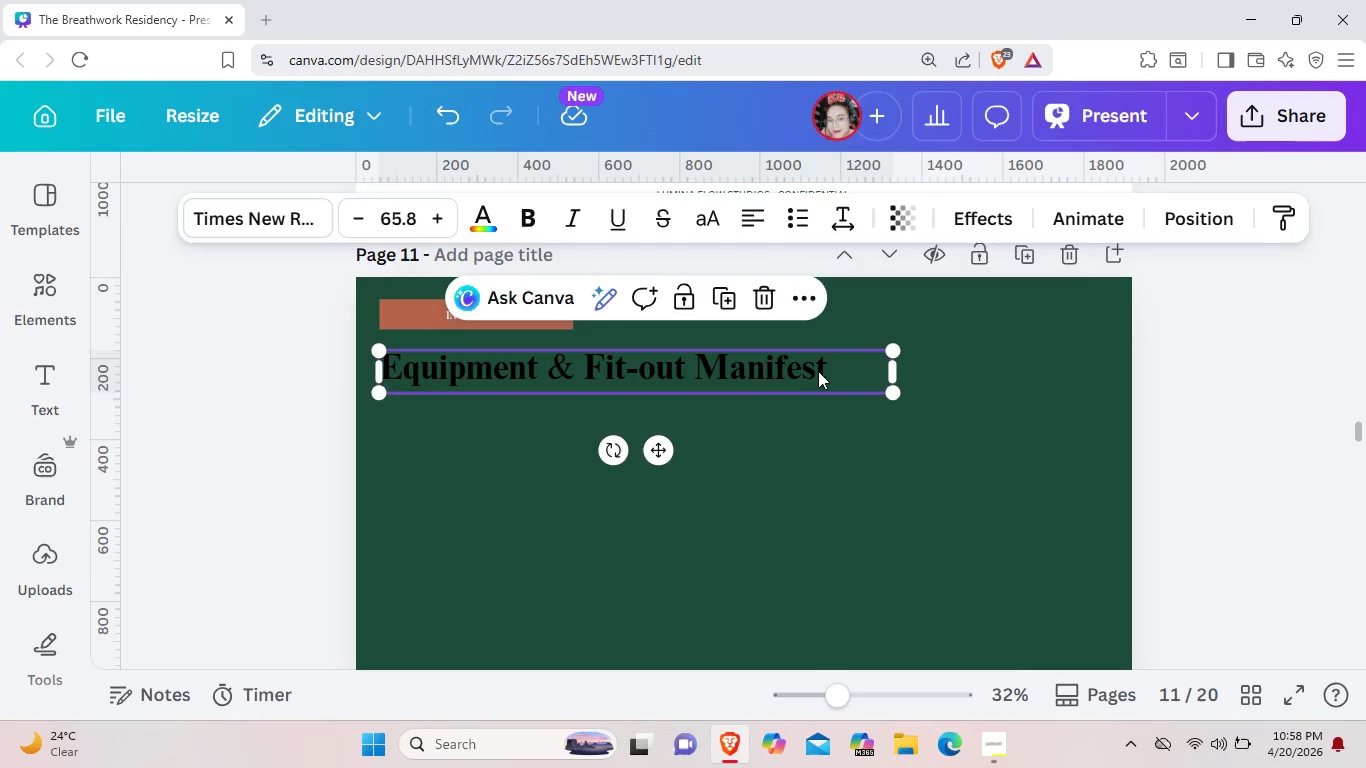 
left_click([825, 370])
 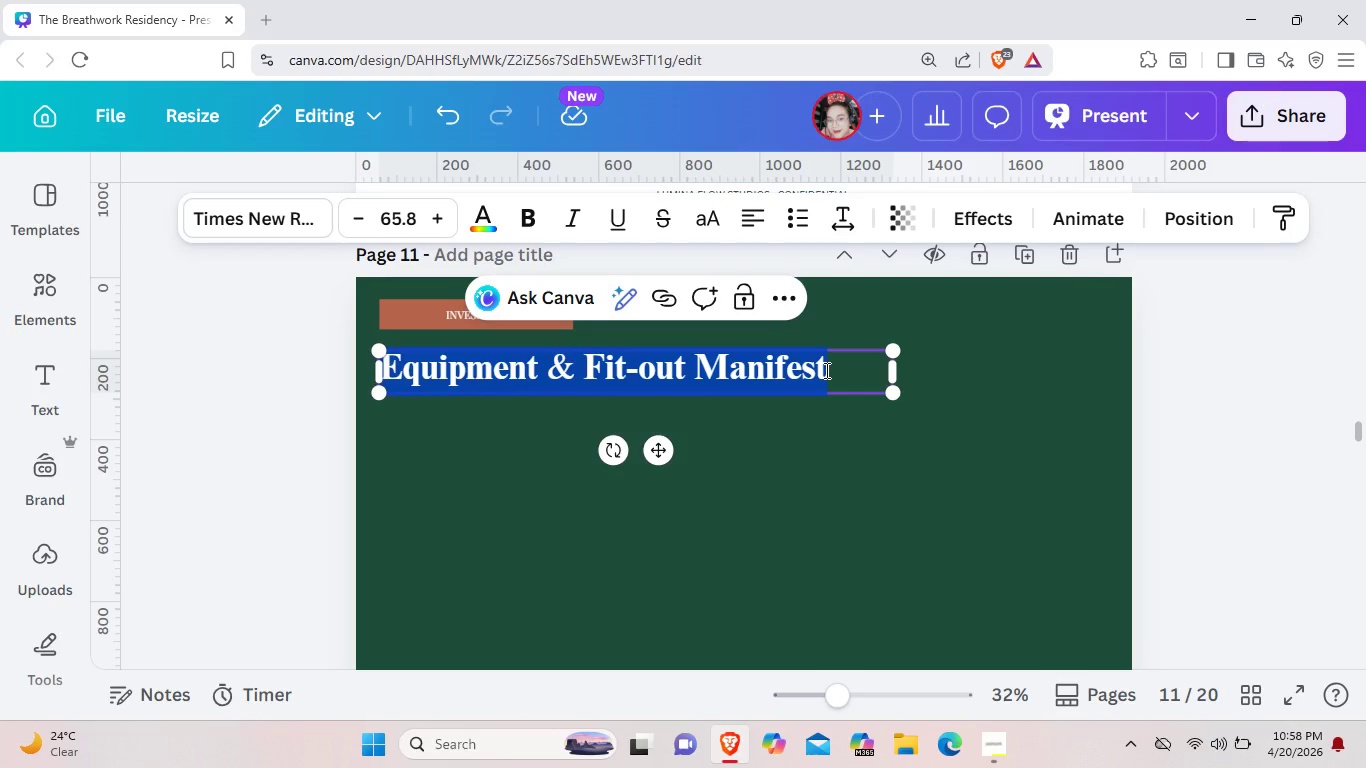 
key(Backspace)
type(Partnership Tiers)
 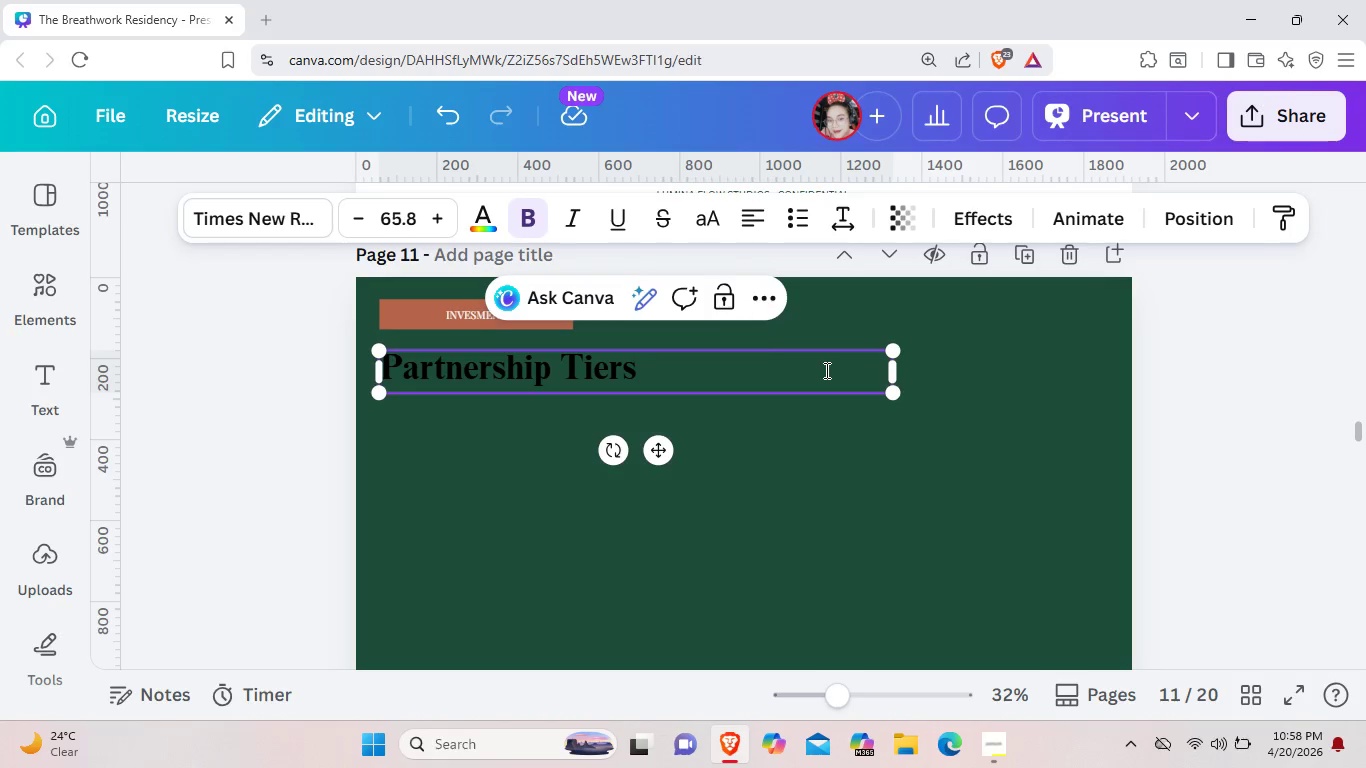 
left_click_drag(start_coordinate=[706, 375], to_coordinate=[382, 383])
 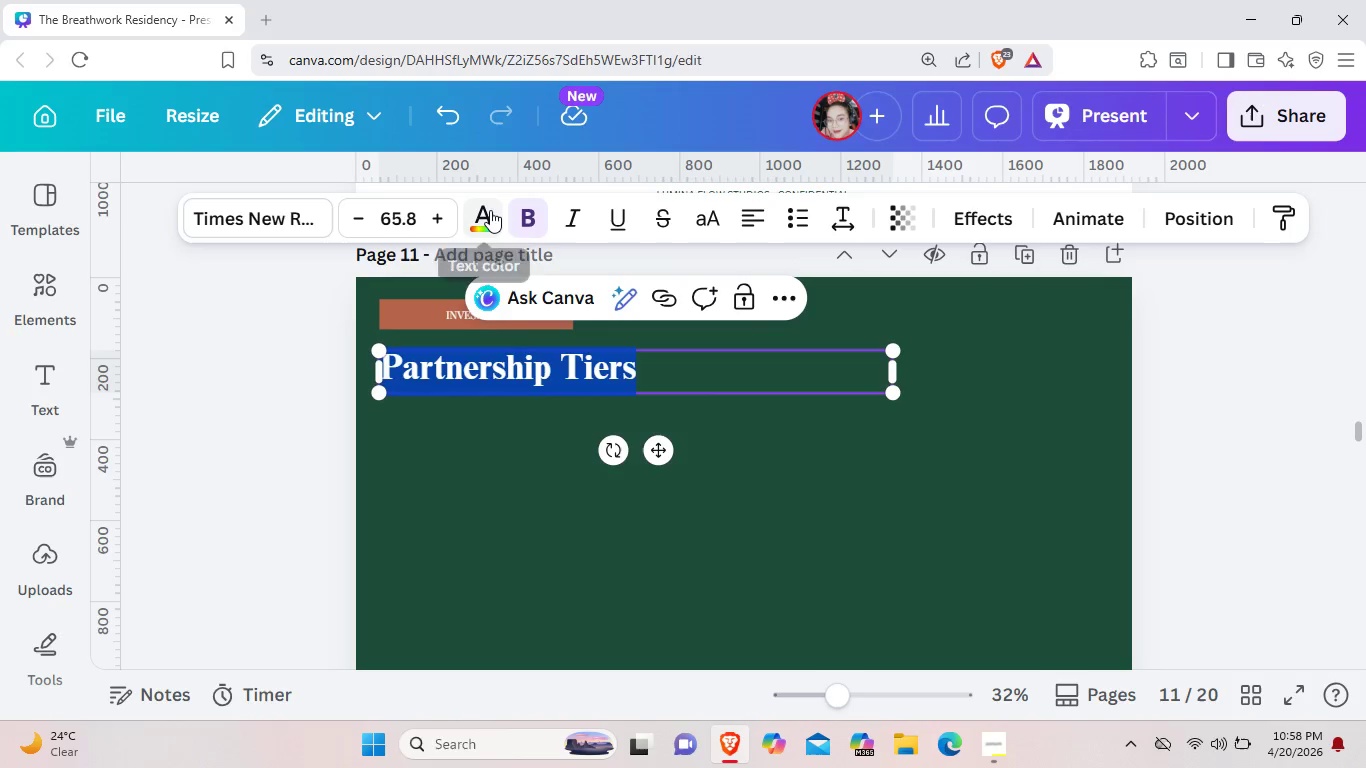 
left_click([490, 210])
 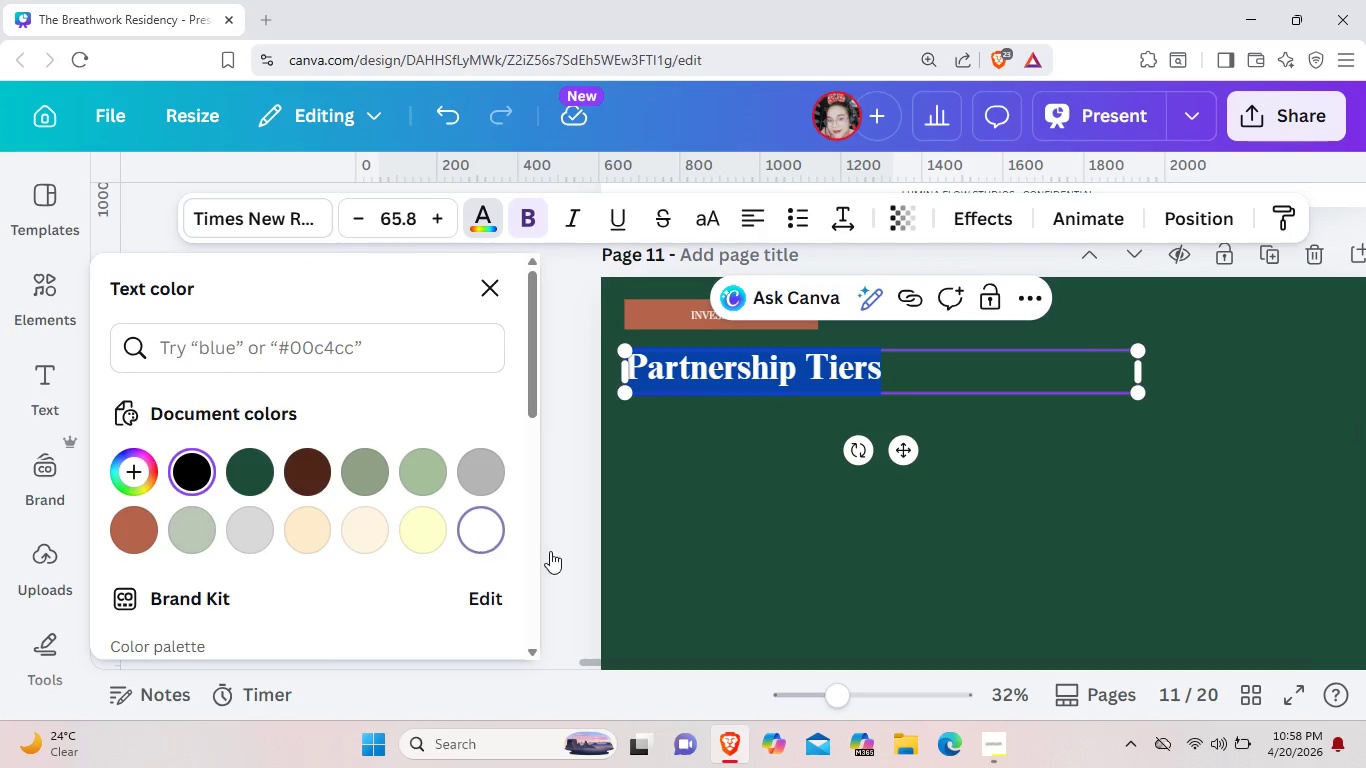 
left_click([1041, 523])
 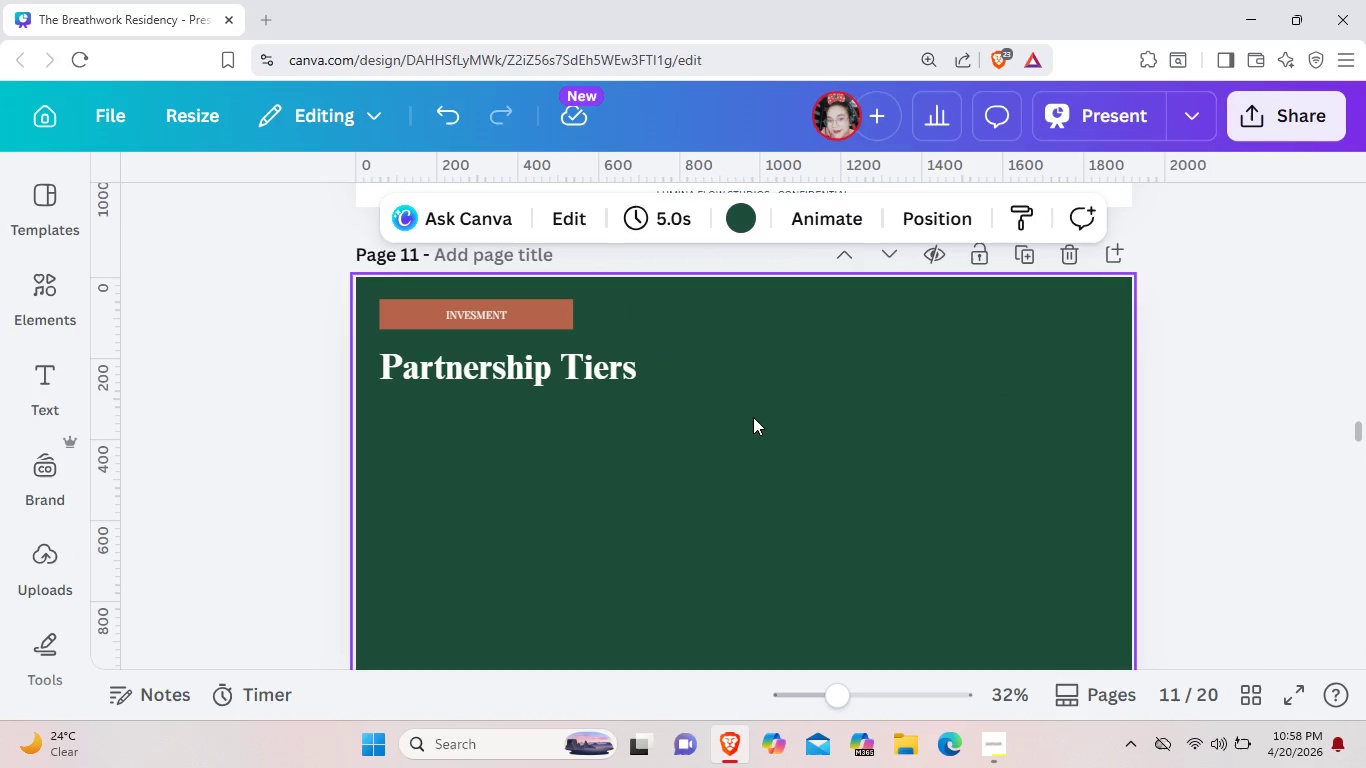 
left_click([688, 379])
 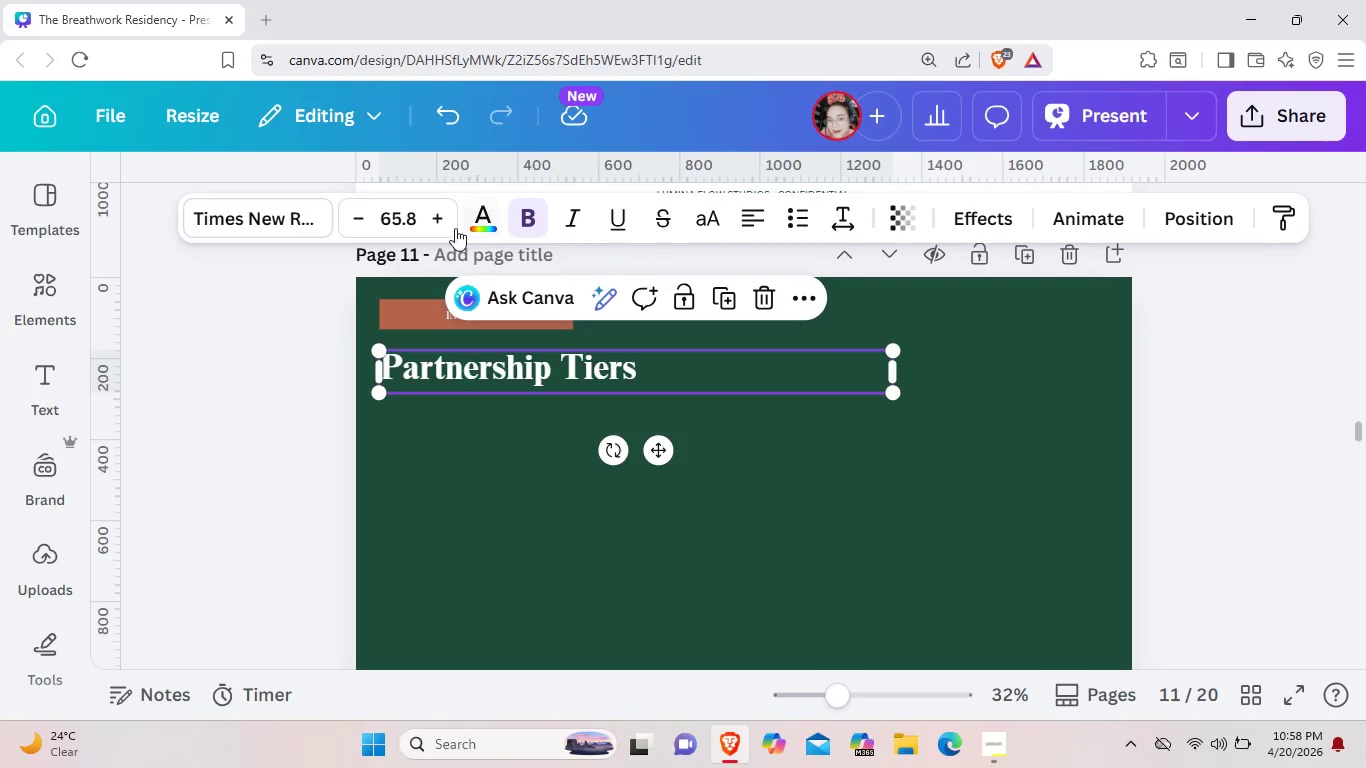 
left_click([443, 223])
 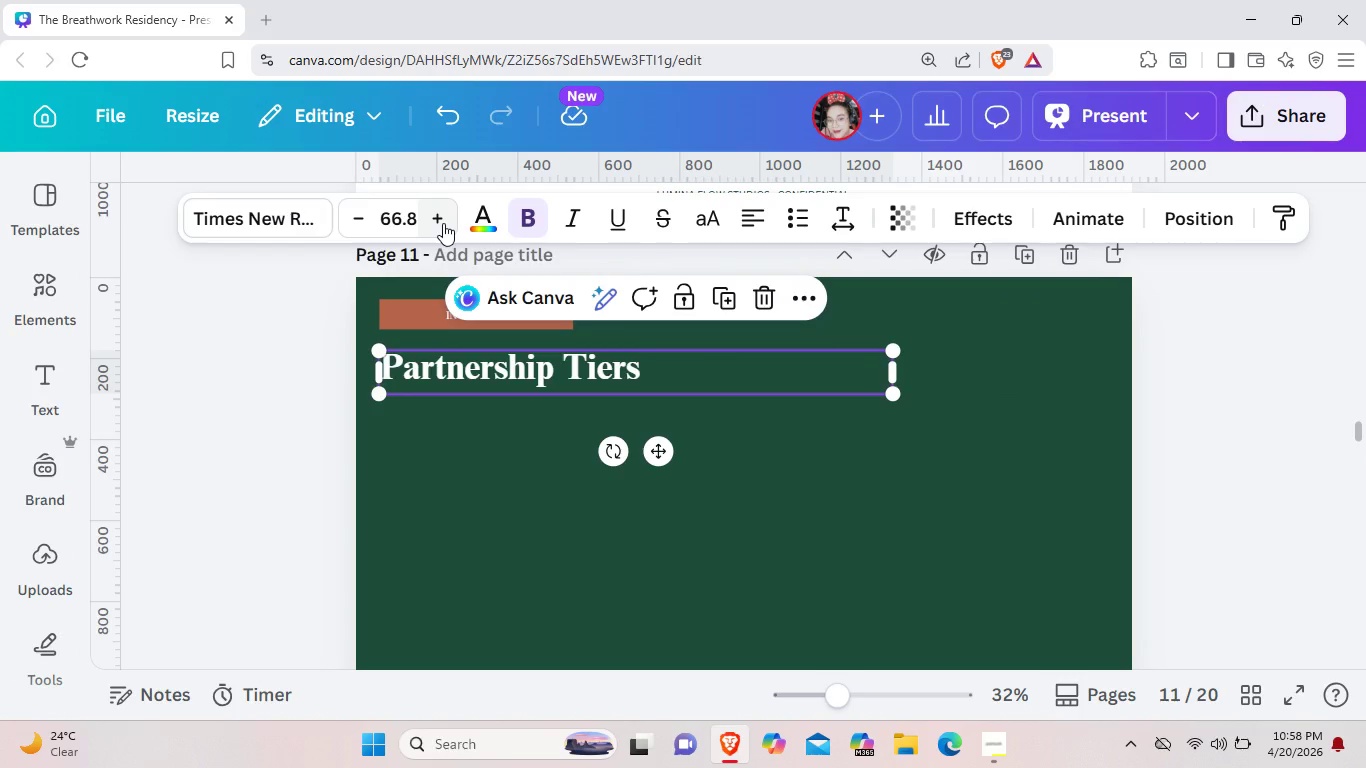 
left_click([443, 223])
 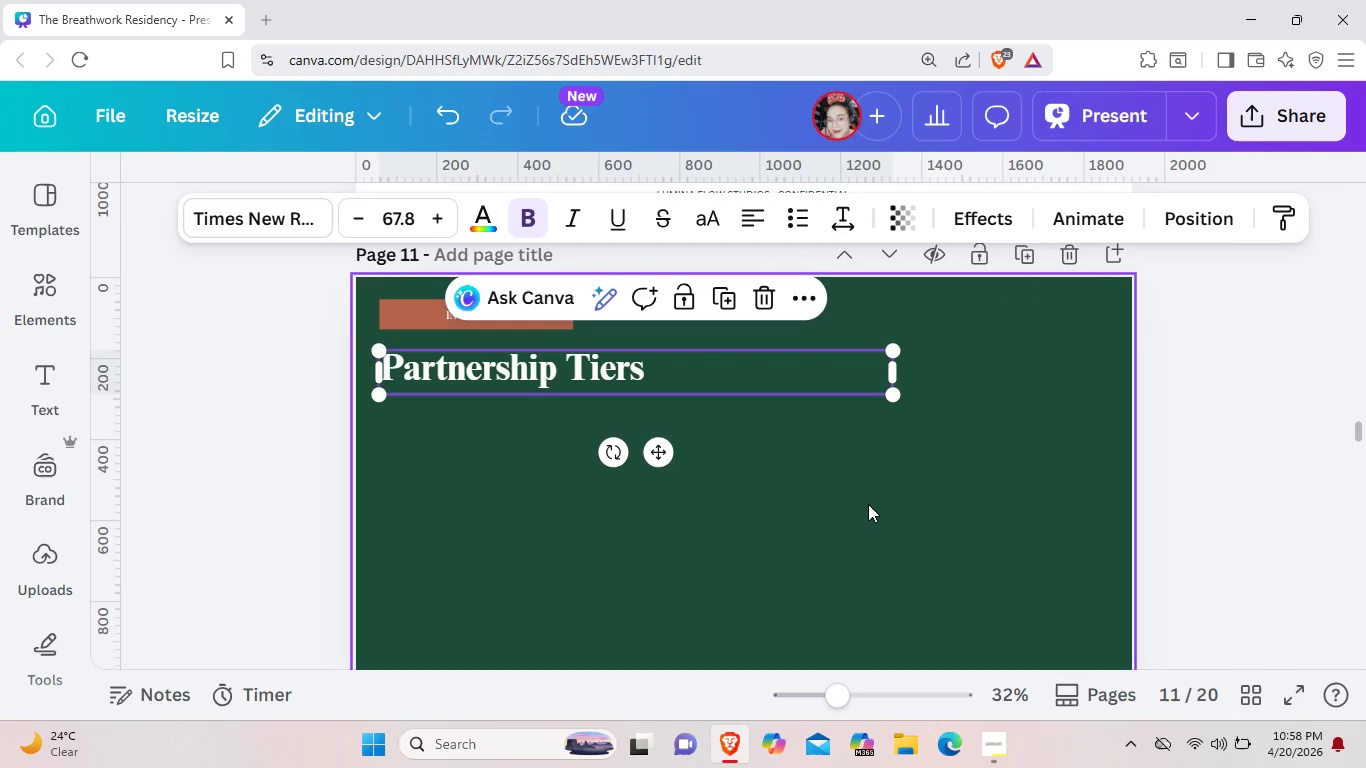 
left_click([868, 504])
 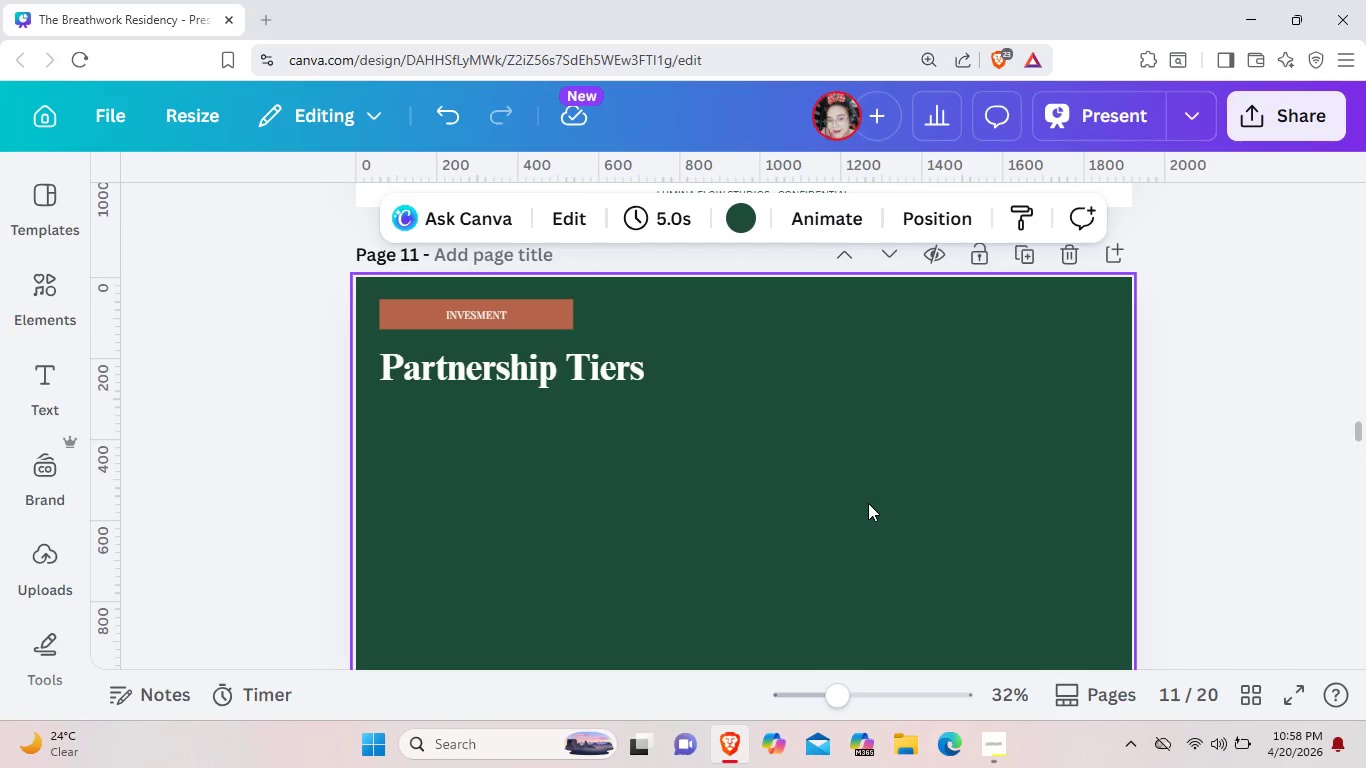 
scroll: coordinate [868, 503], scroll_direction: up, amount: 4.0
 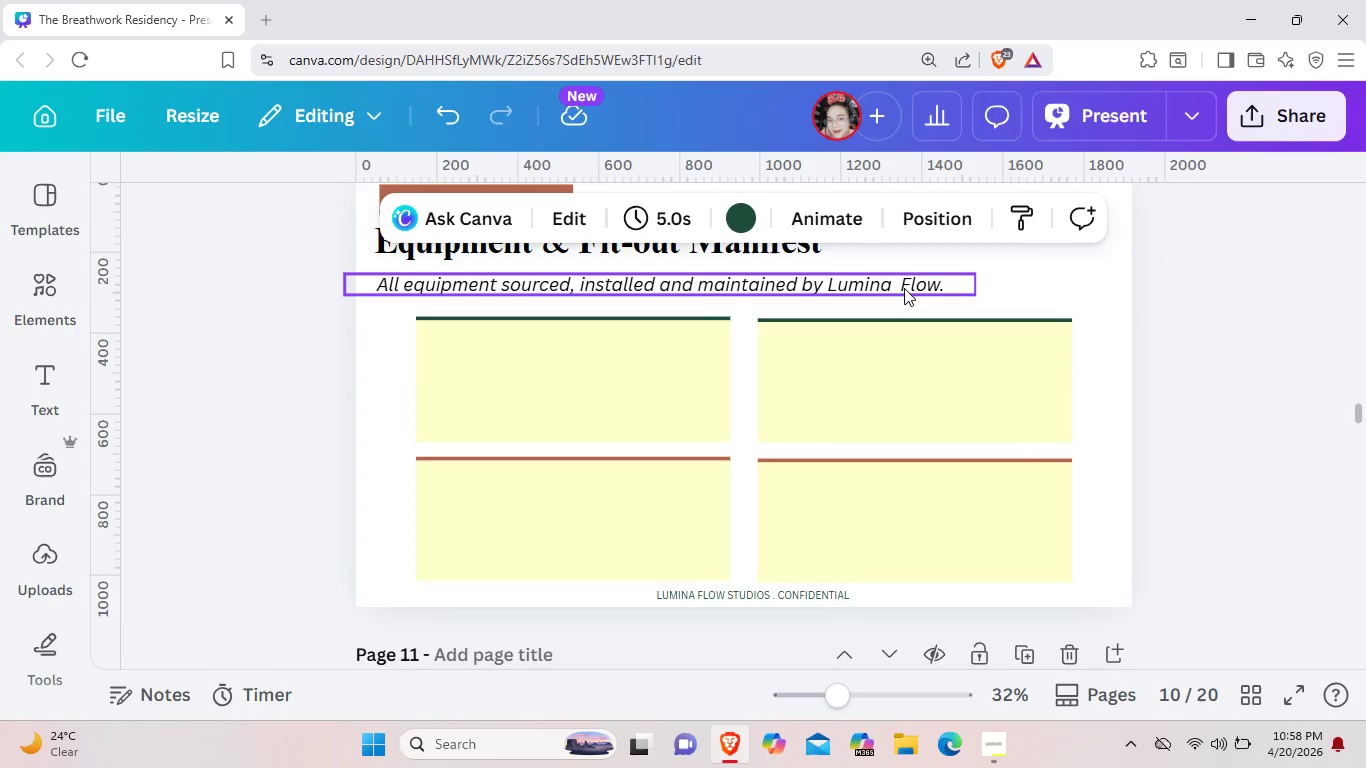 
left_click([904, 288])
 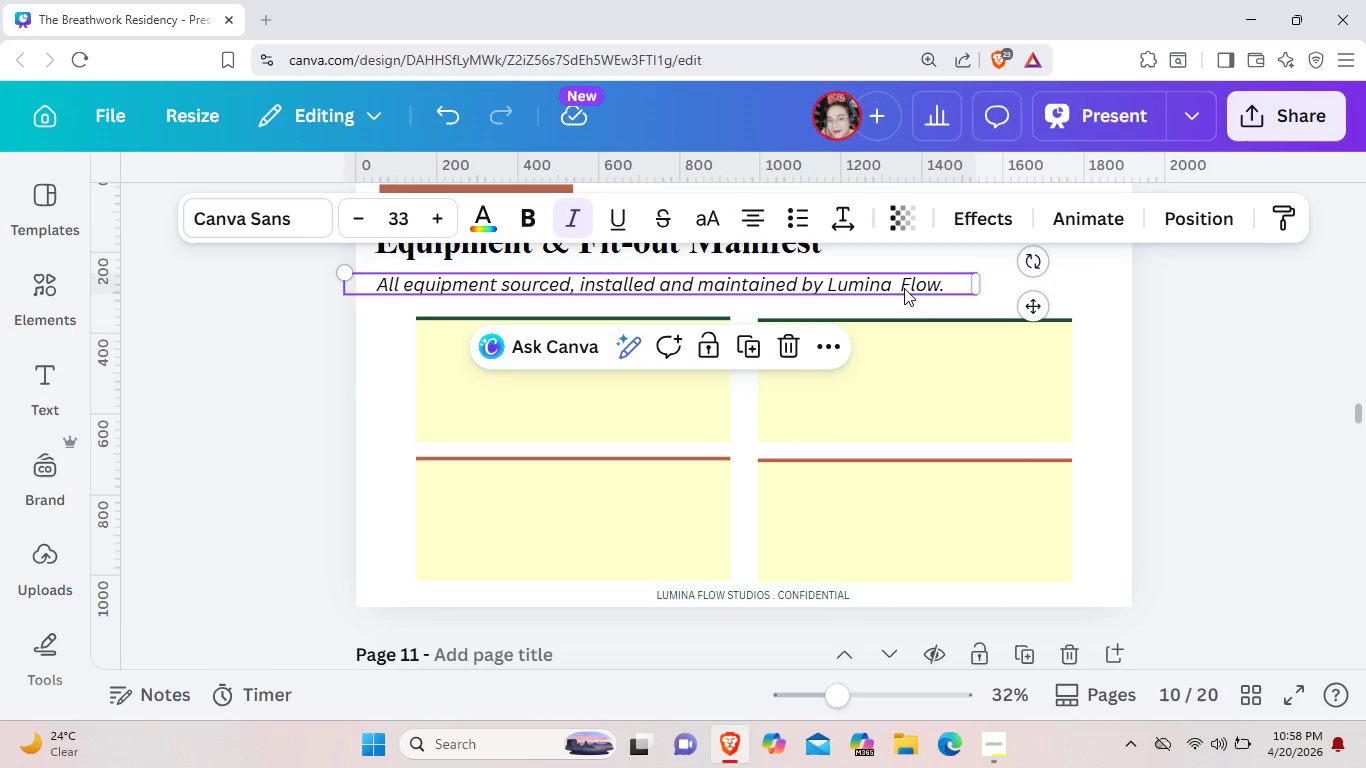 
key(Control+C)
 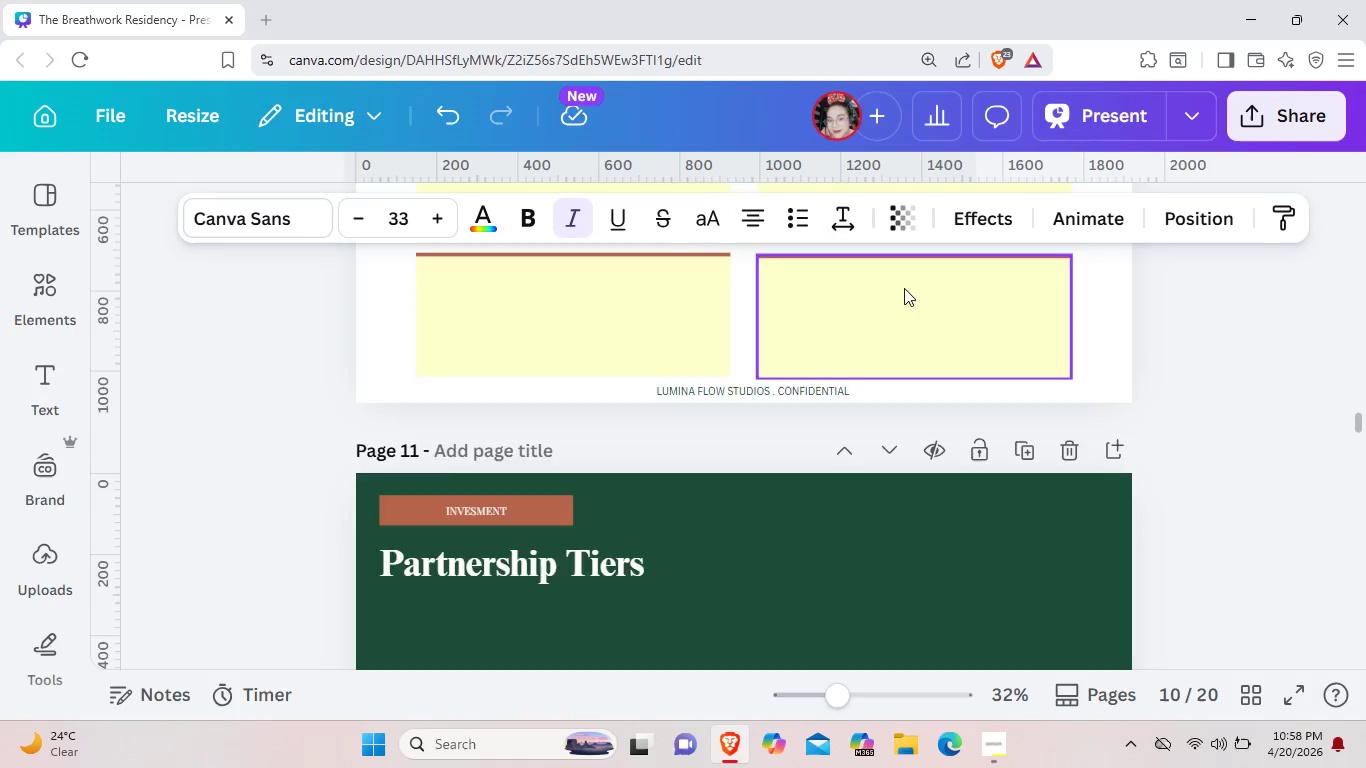 
scroll: coordinate [904, 288], scroll_direction: down, amount: 3.0
 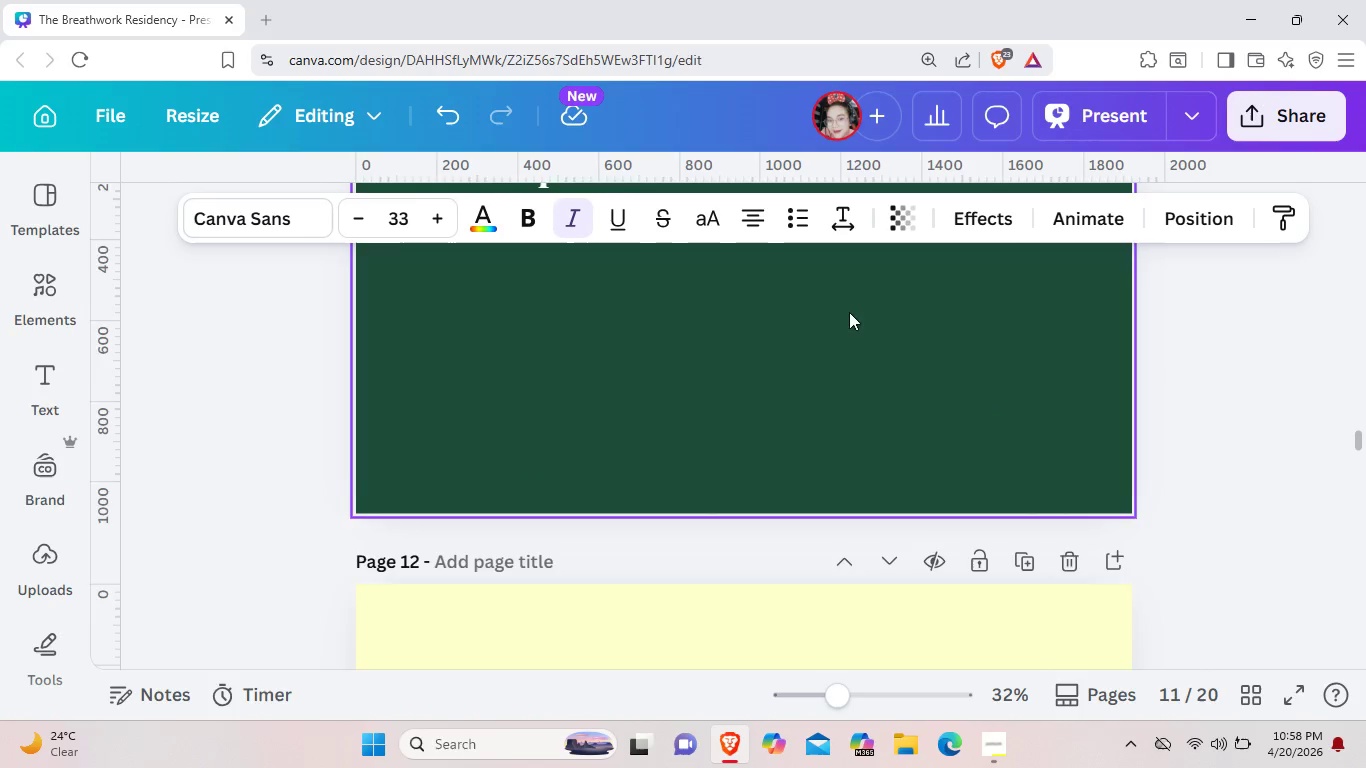 
scroll: coordinate [849, 312], scroll_direction: up, amount: 2.0
 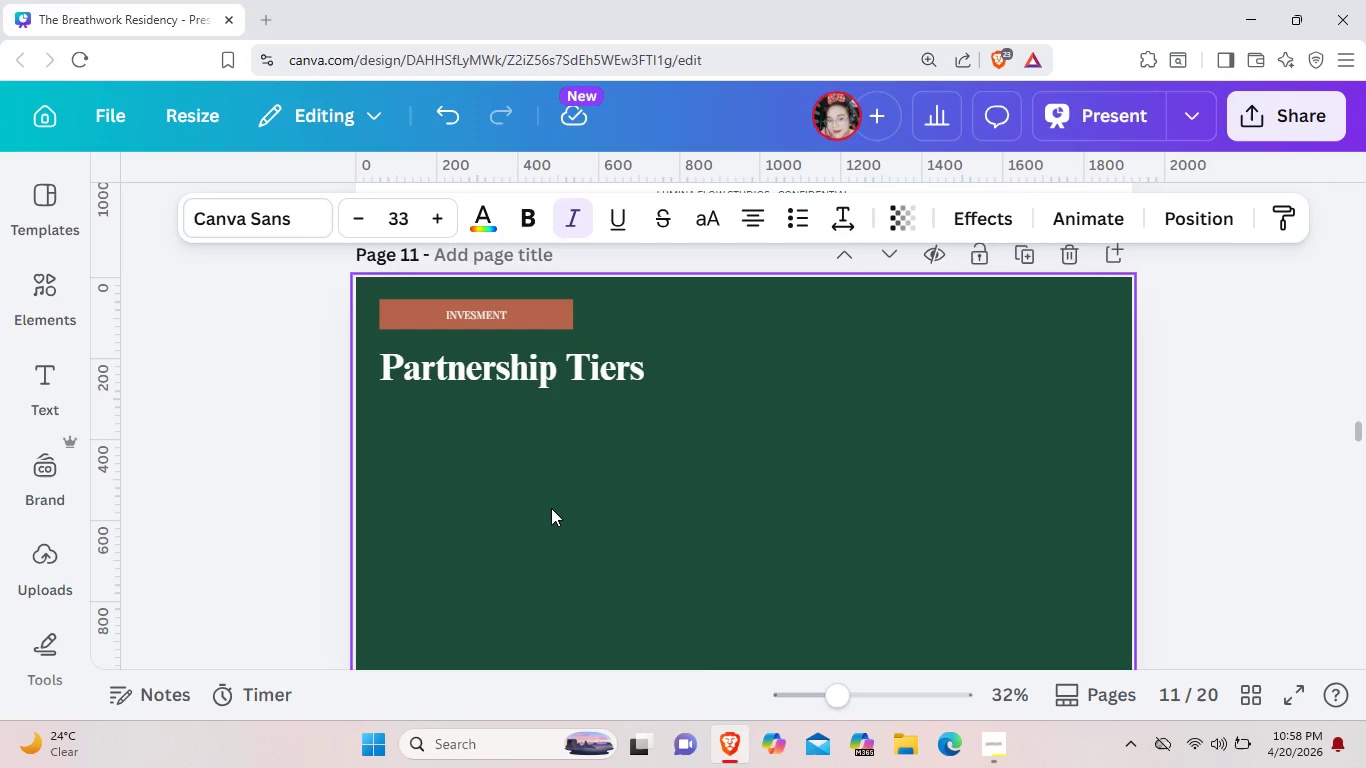 
key(Control+V)
 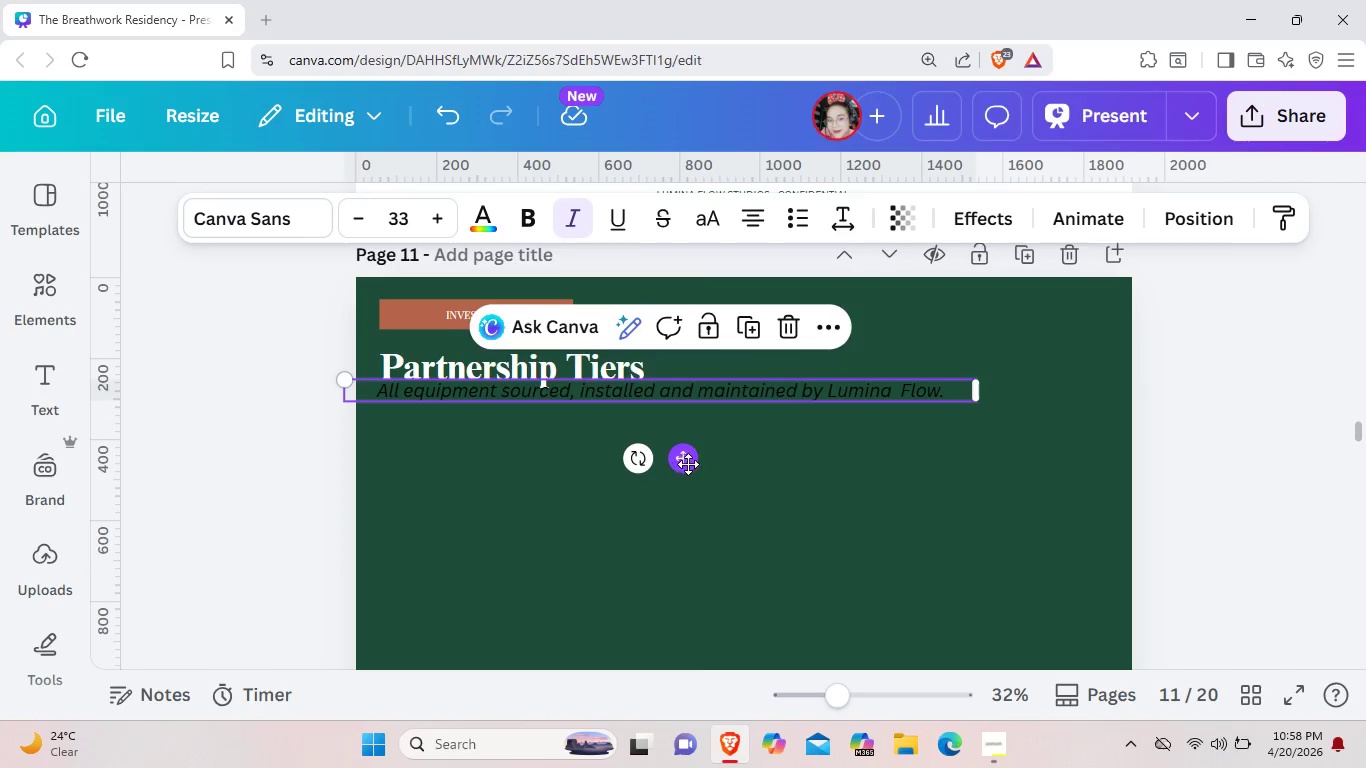 
left_click_drag(start_coordinate=[688, 466], to_coordinate=[680, 488])
 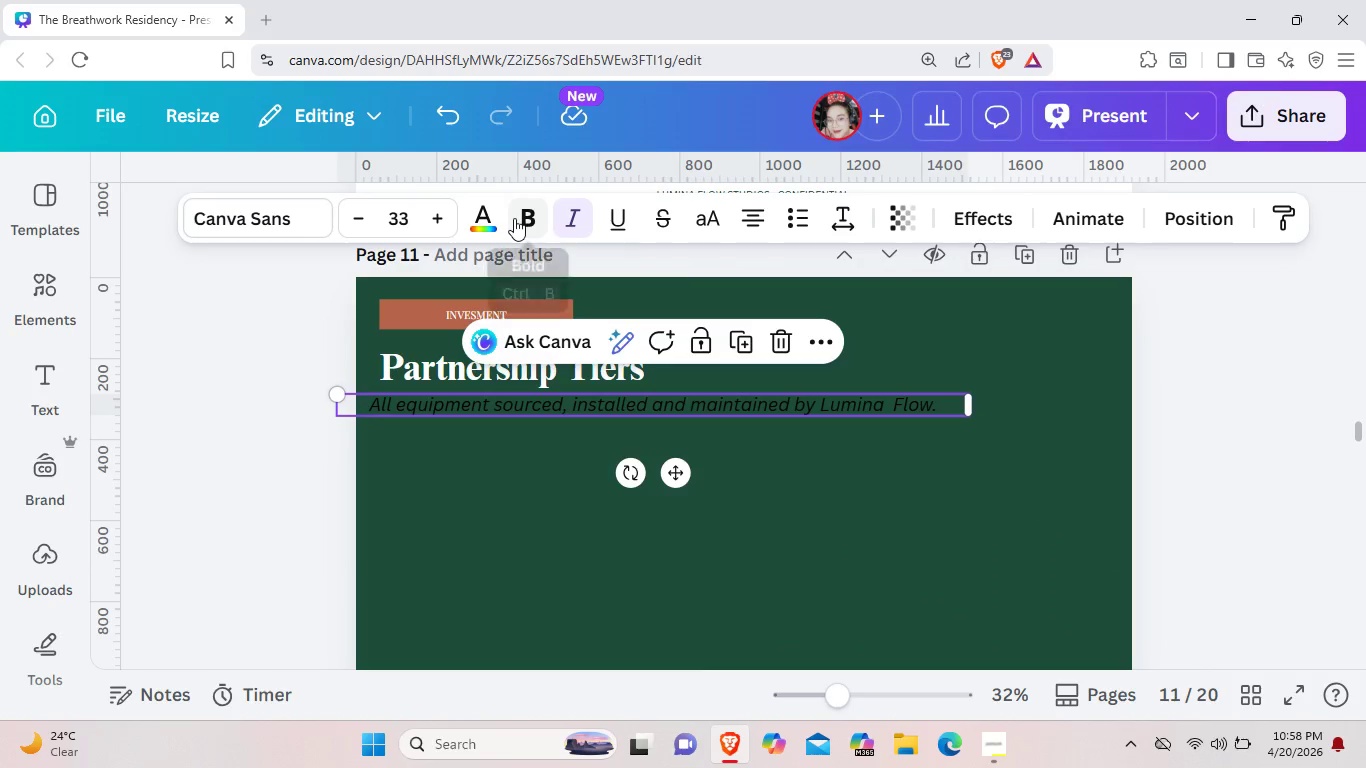 
left_click([488, 217])
 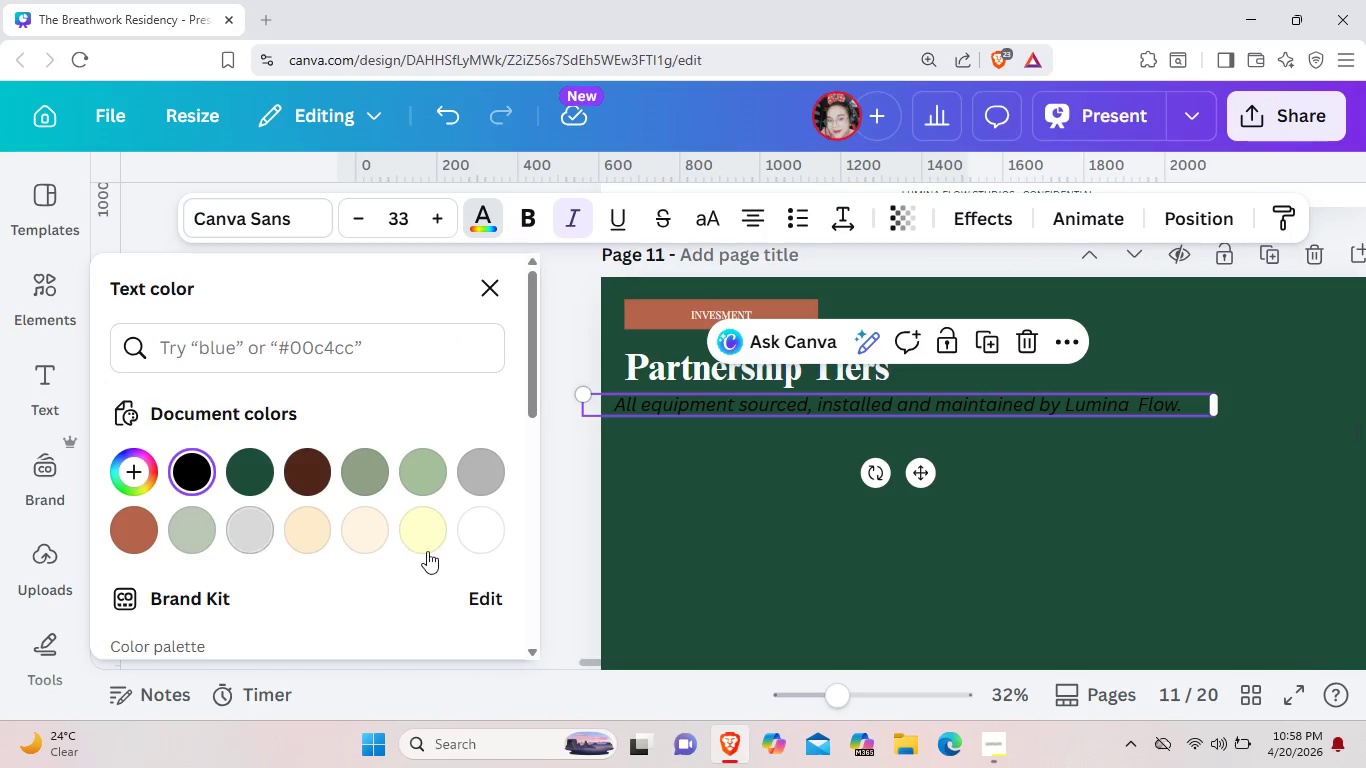 
left_click([465, 541])
 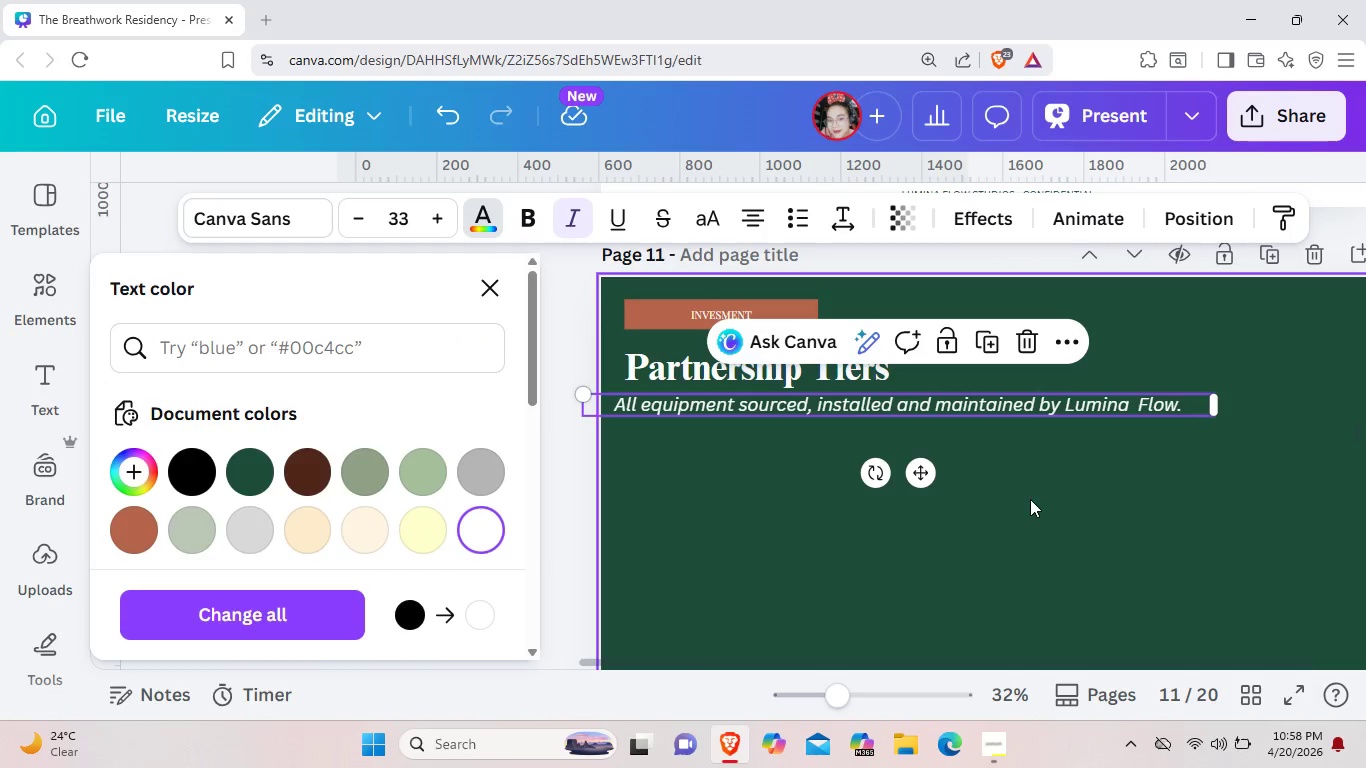 
left_click([1038, 499])
 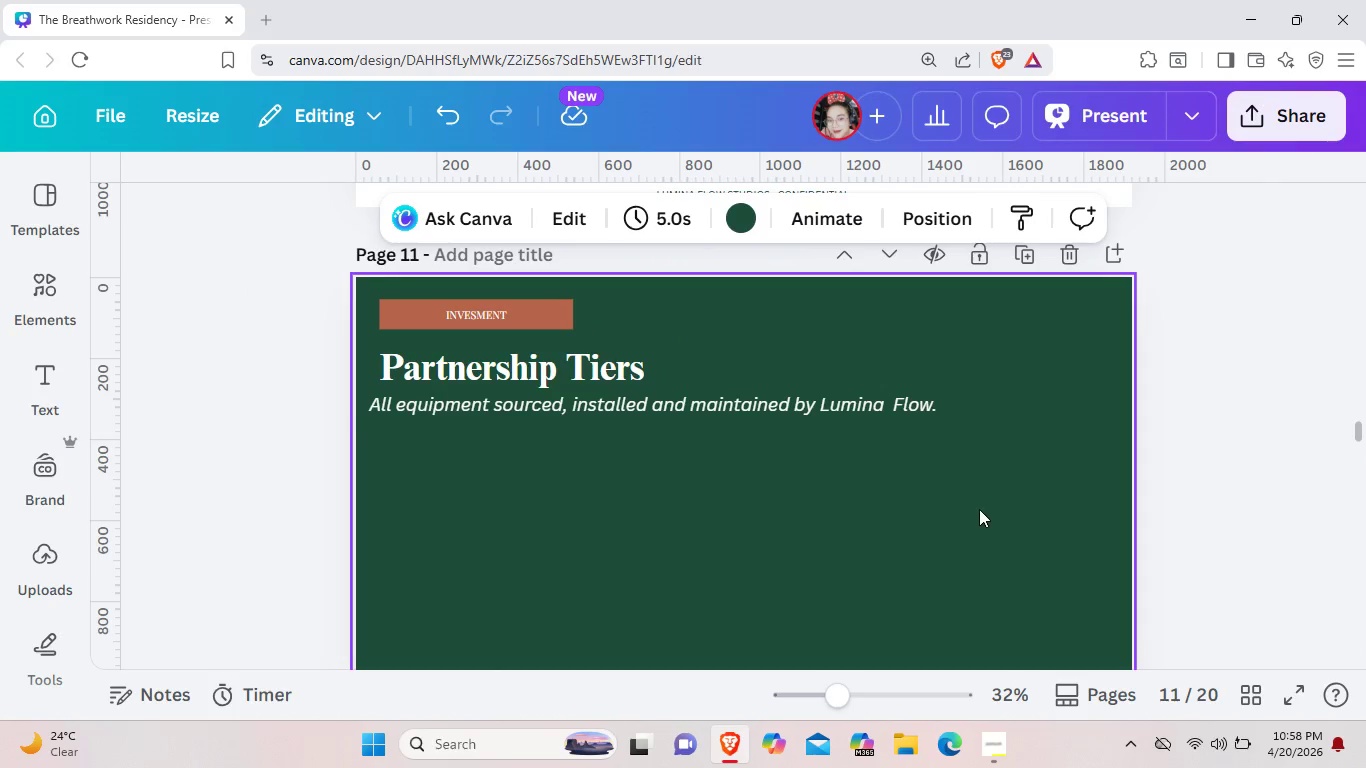 
left_click([963, 403])
 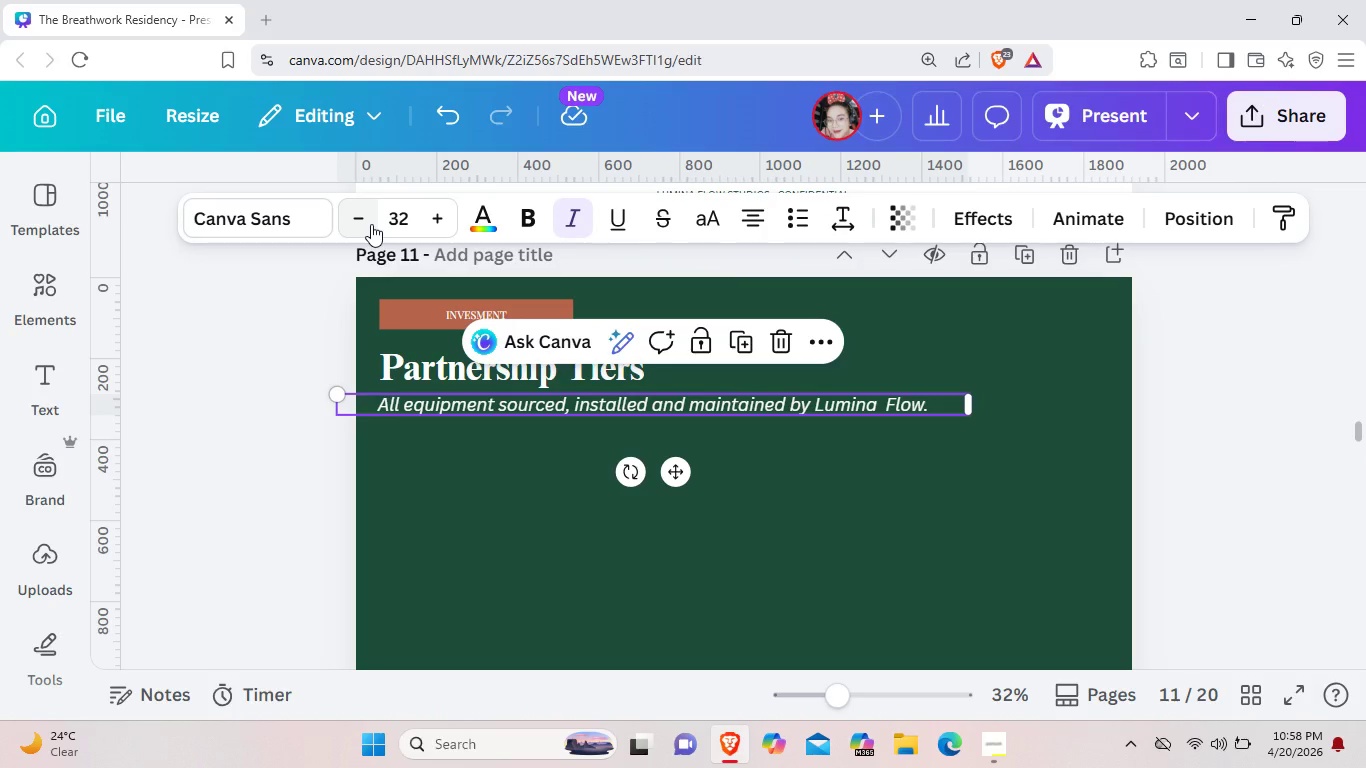 
left_click([371, 224])
 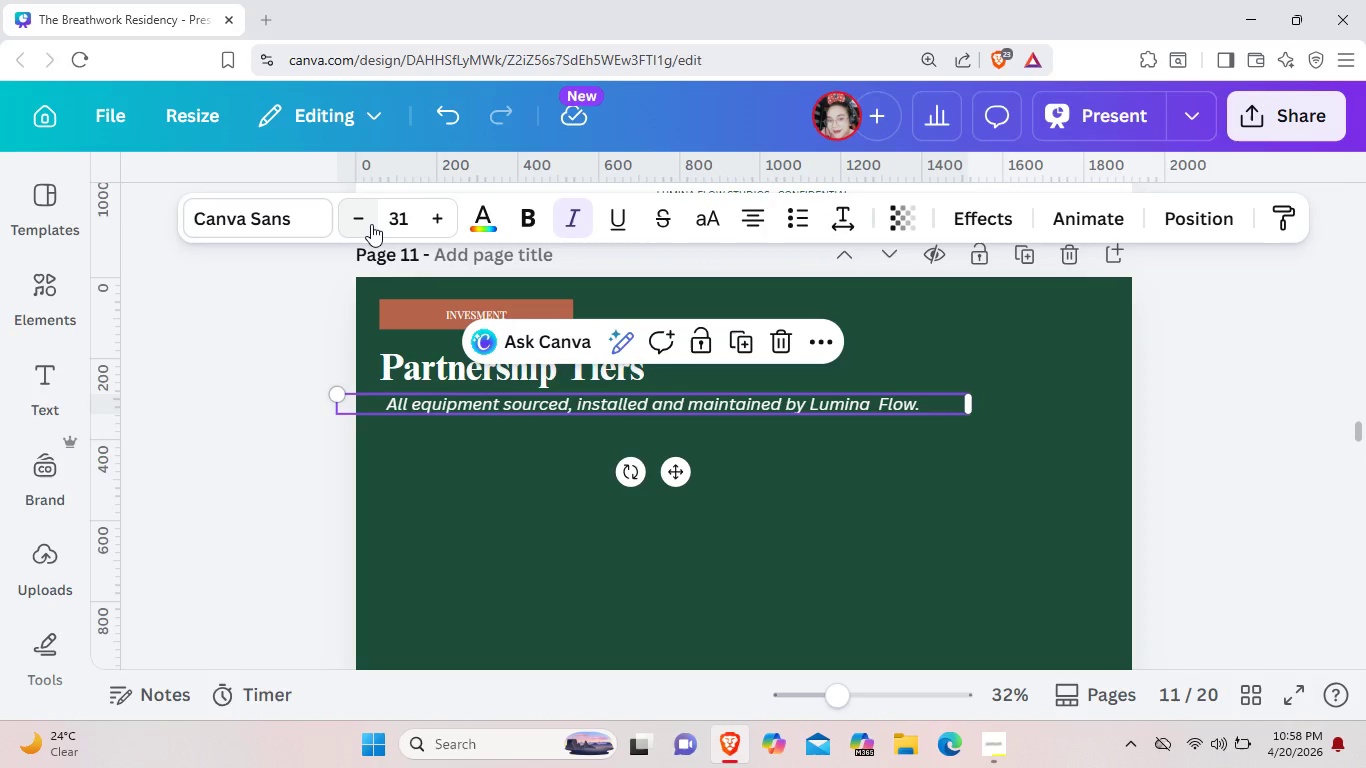 
left_click([371, 224])
 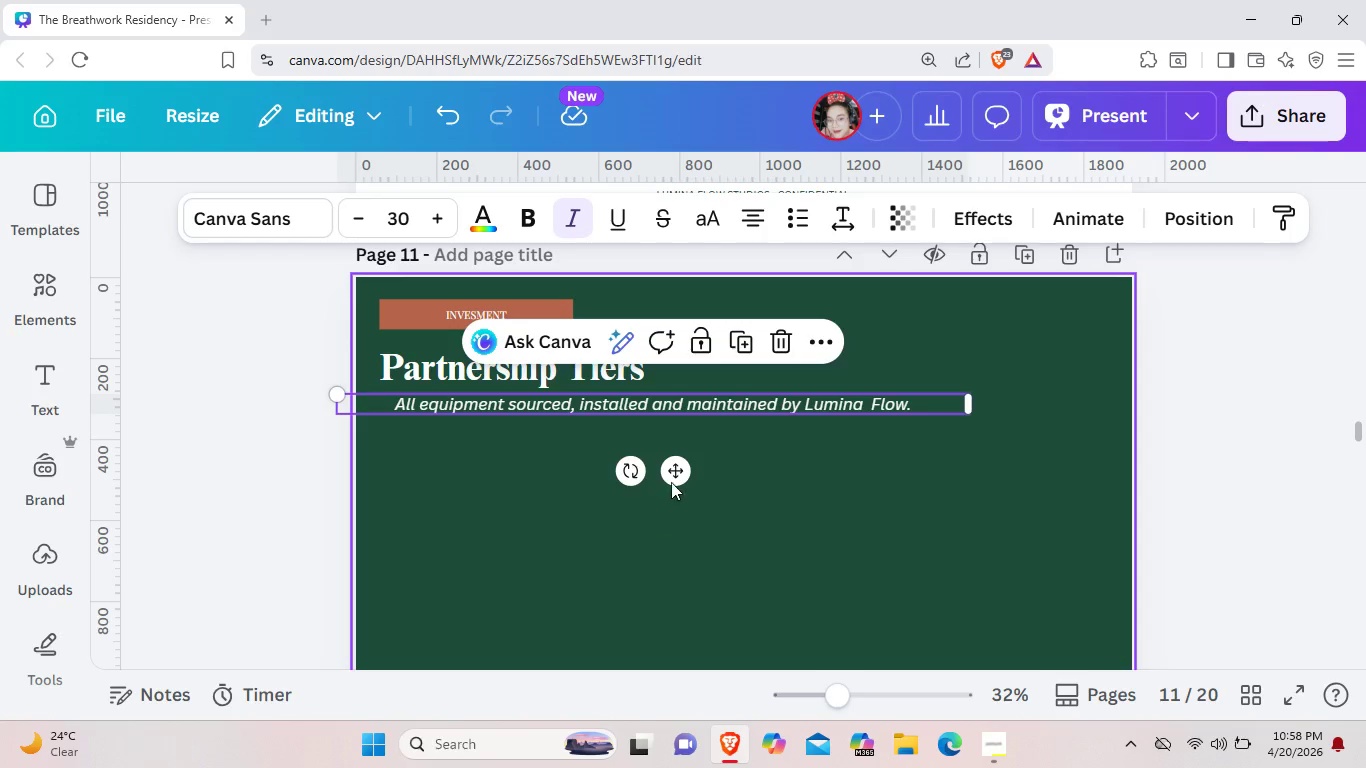 
left_click_drag(start_coordinate=[672, 476], to_coordinate=[660, 481])
 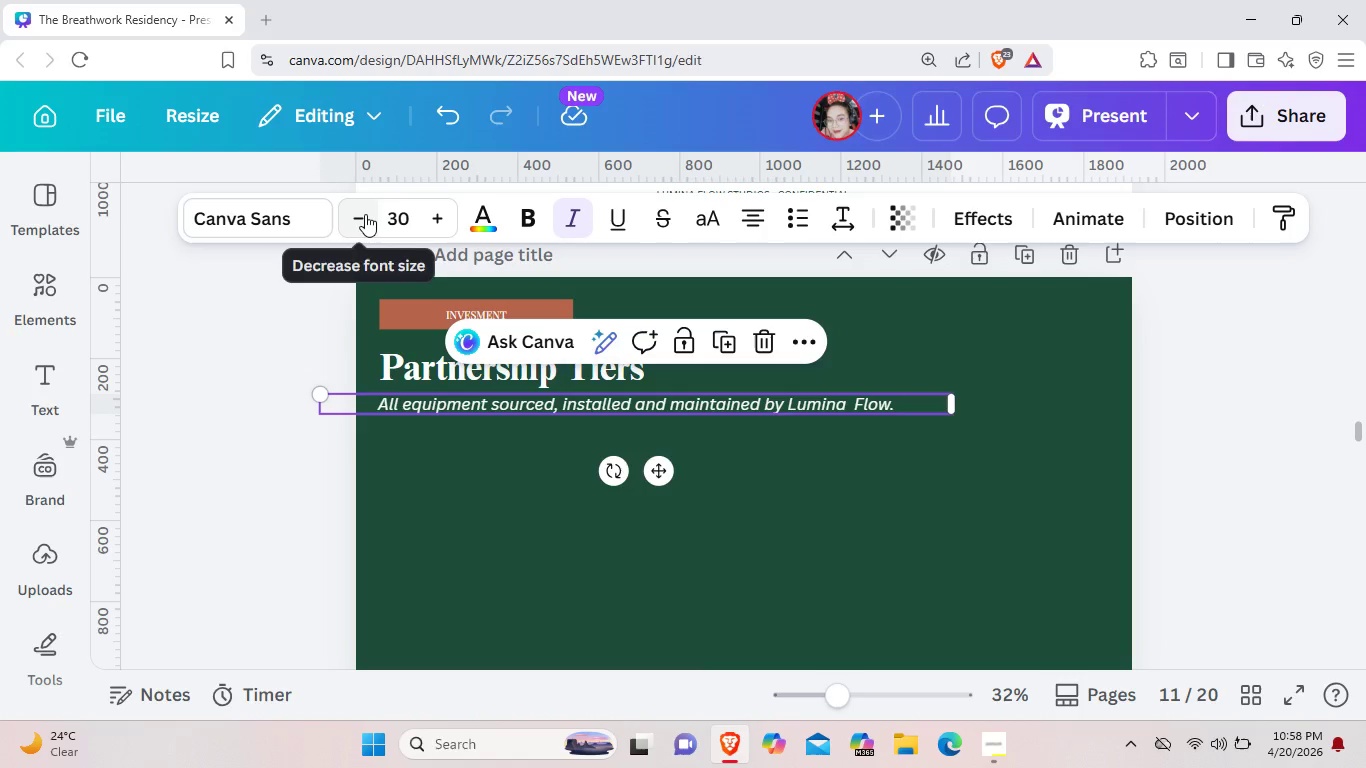 
left_click([365, 214])
 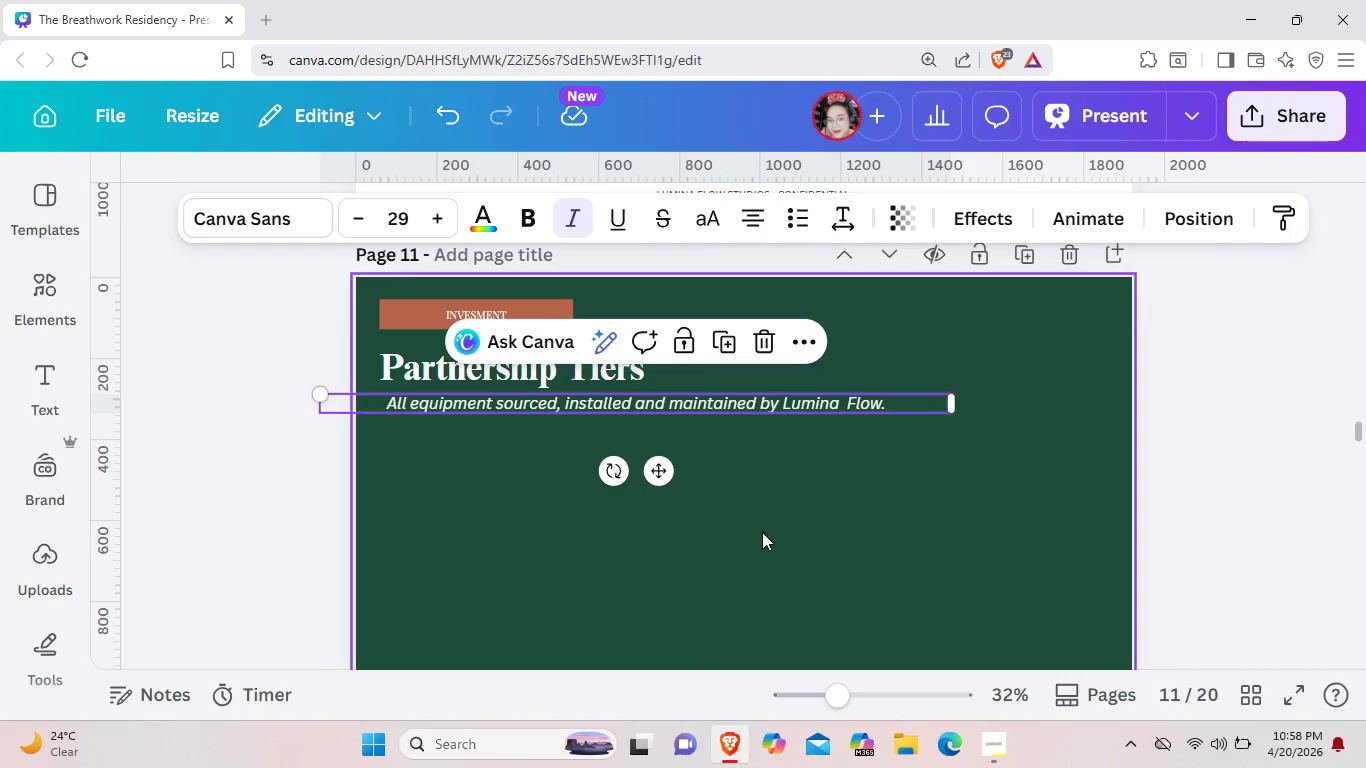 
left_click([783, 534])
 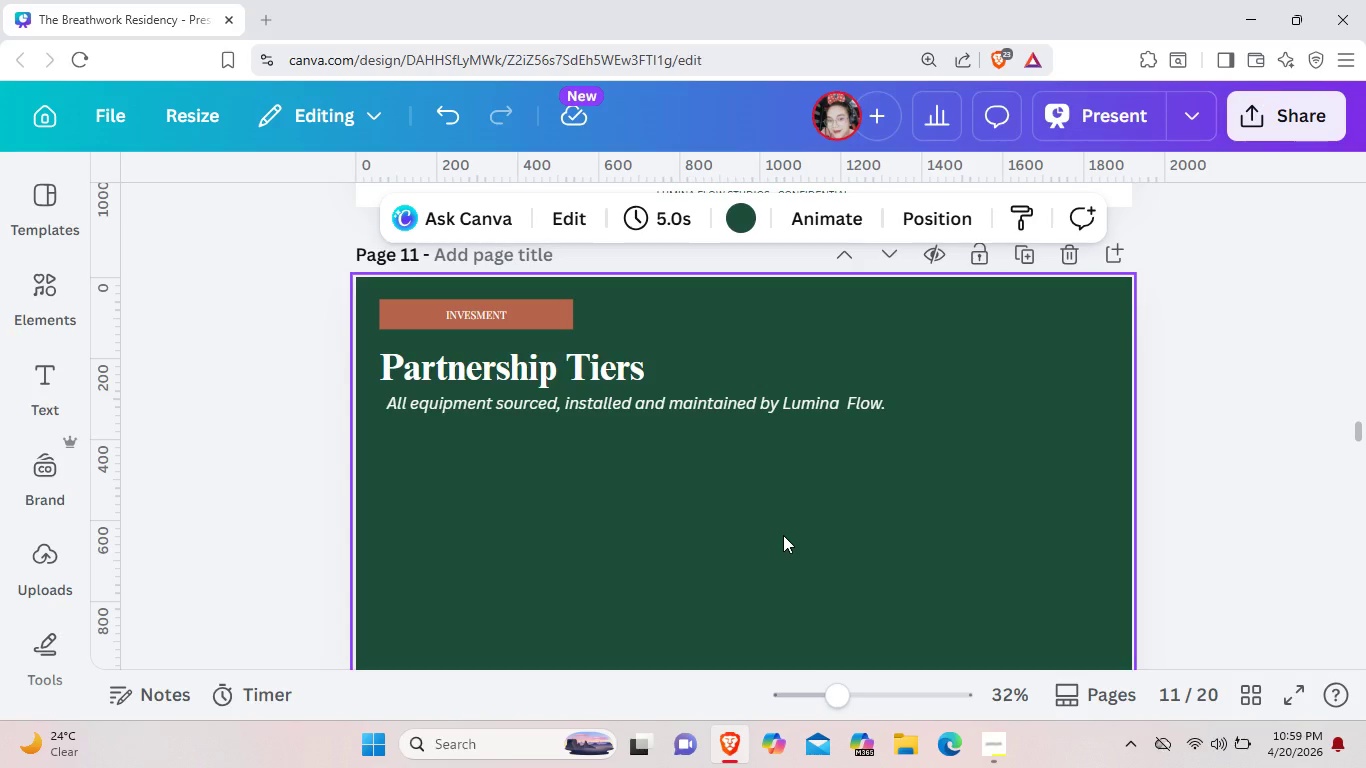 
wait(12.86)
 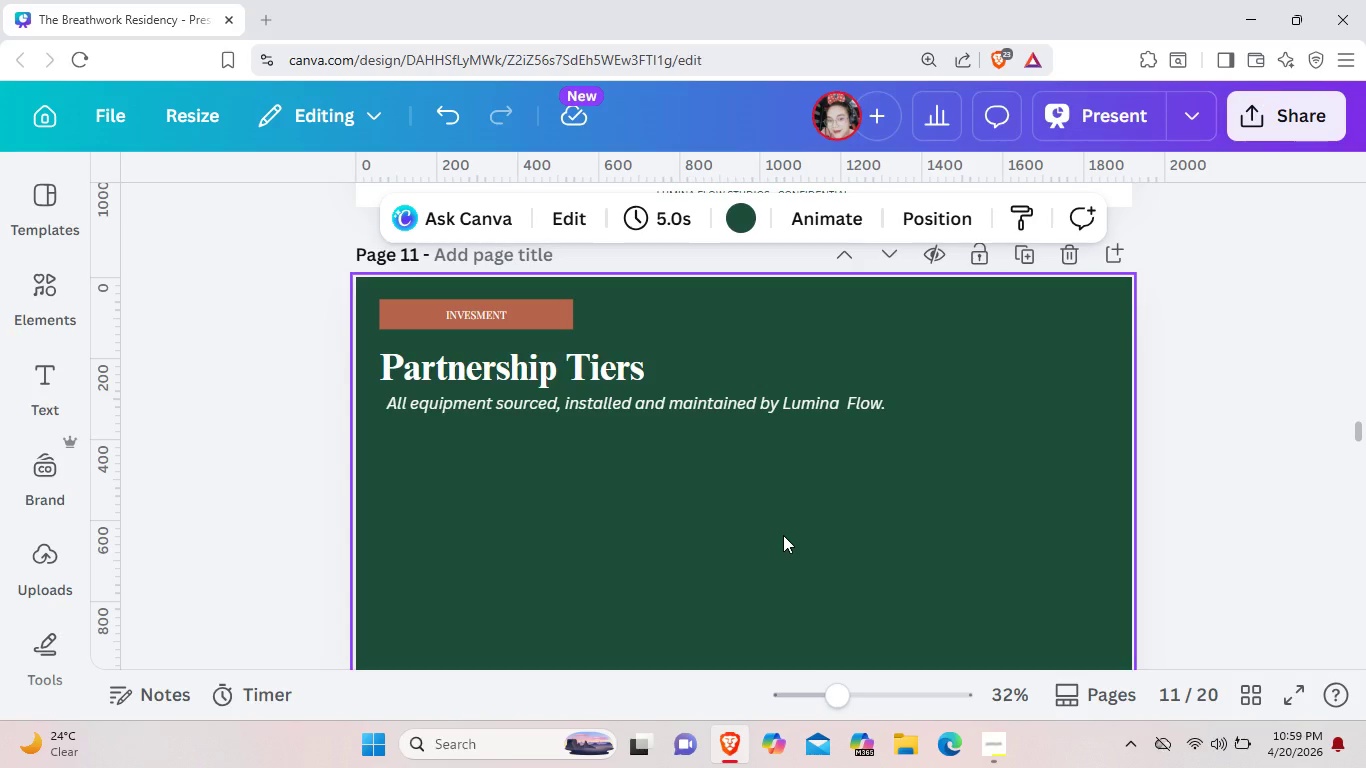 
left_click([52, 292])
 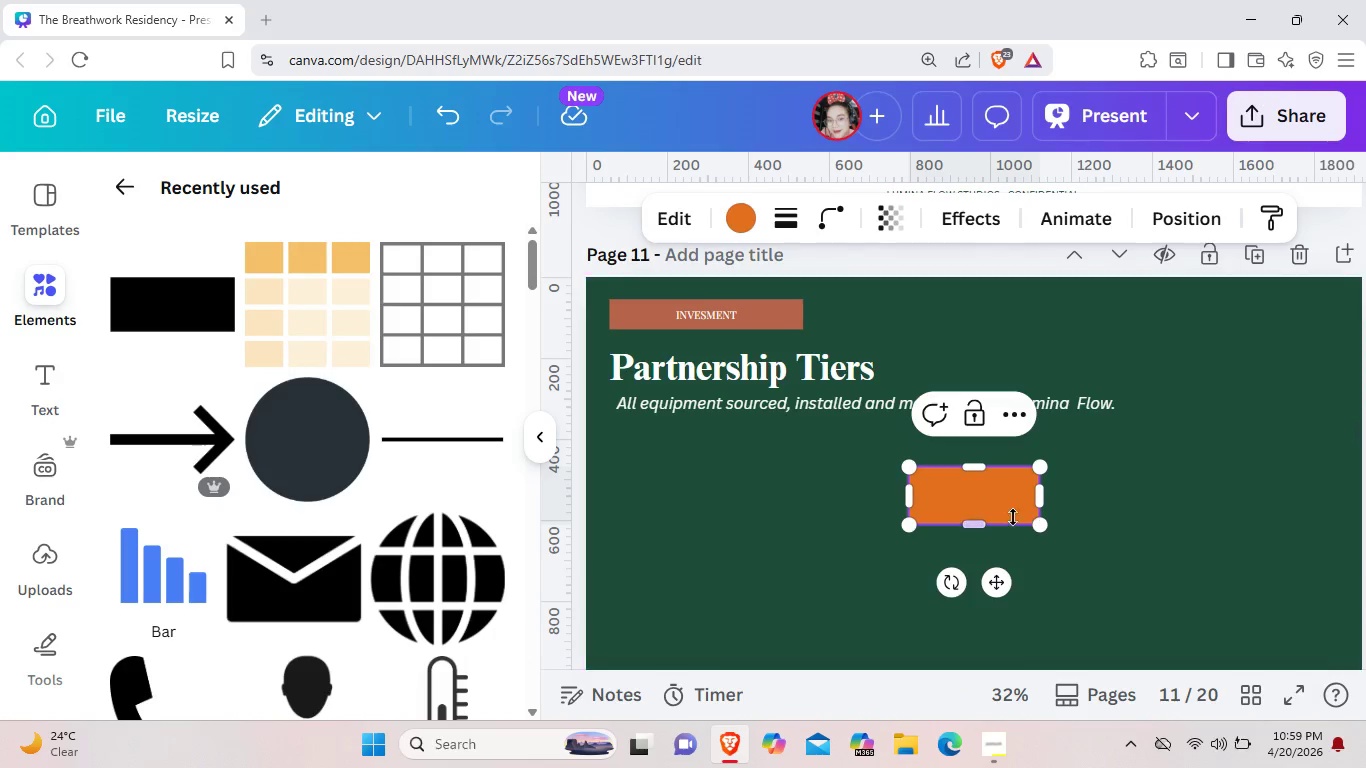 
left_click_drag(start_coordinate=[996, 586], to_coordinate=[701, 558])
 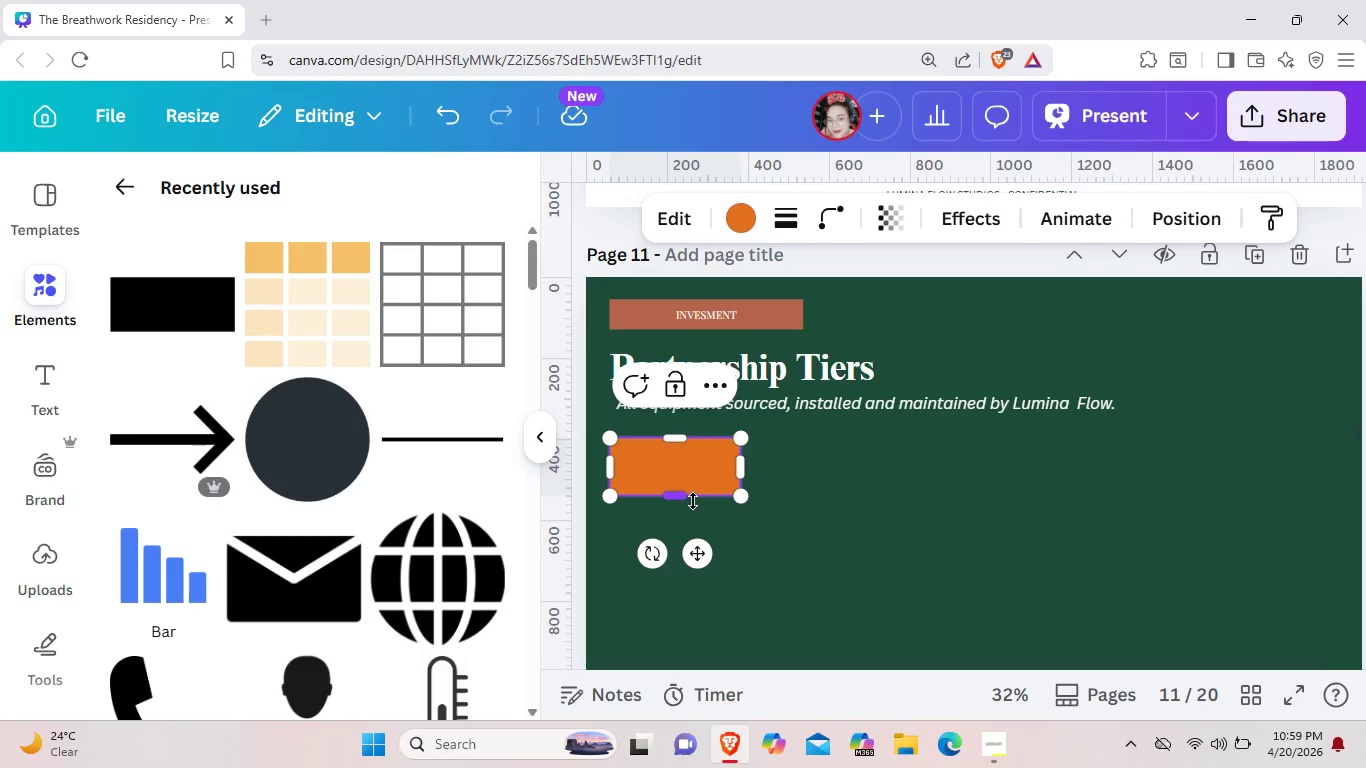 
left_click_drag(start_coordinate=[693, 501], to_coordinate=[689, 652])
 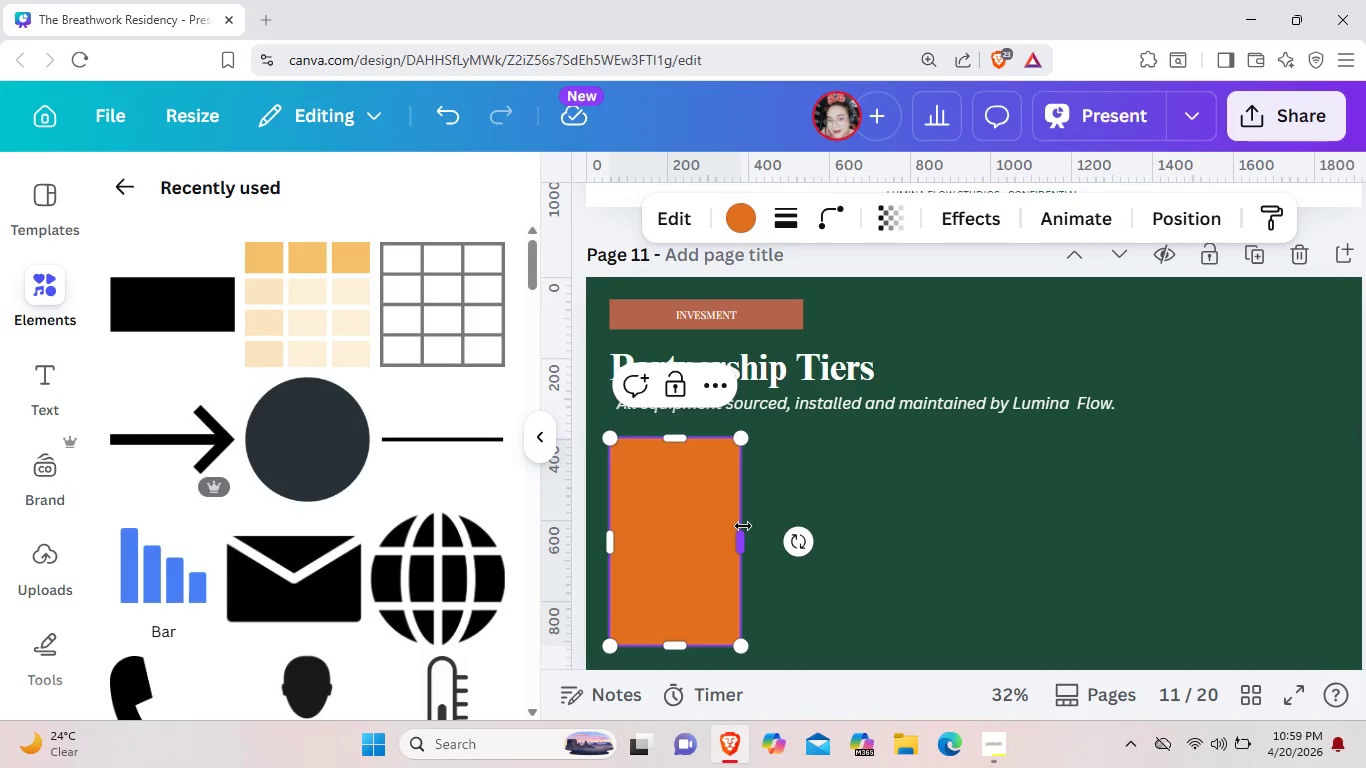 
left_click_drag(start_coordinate=[743, 526], to_coordinate=[806, 532])
 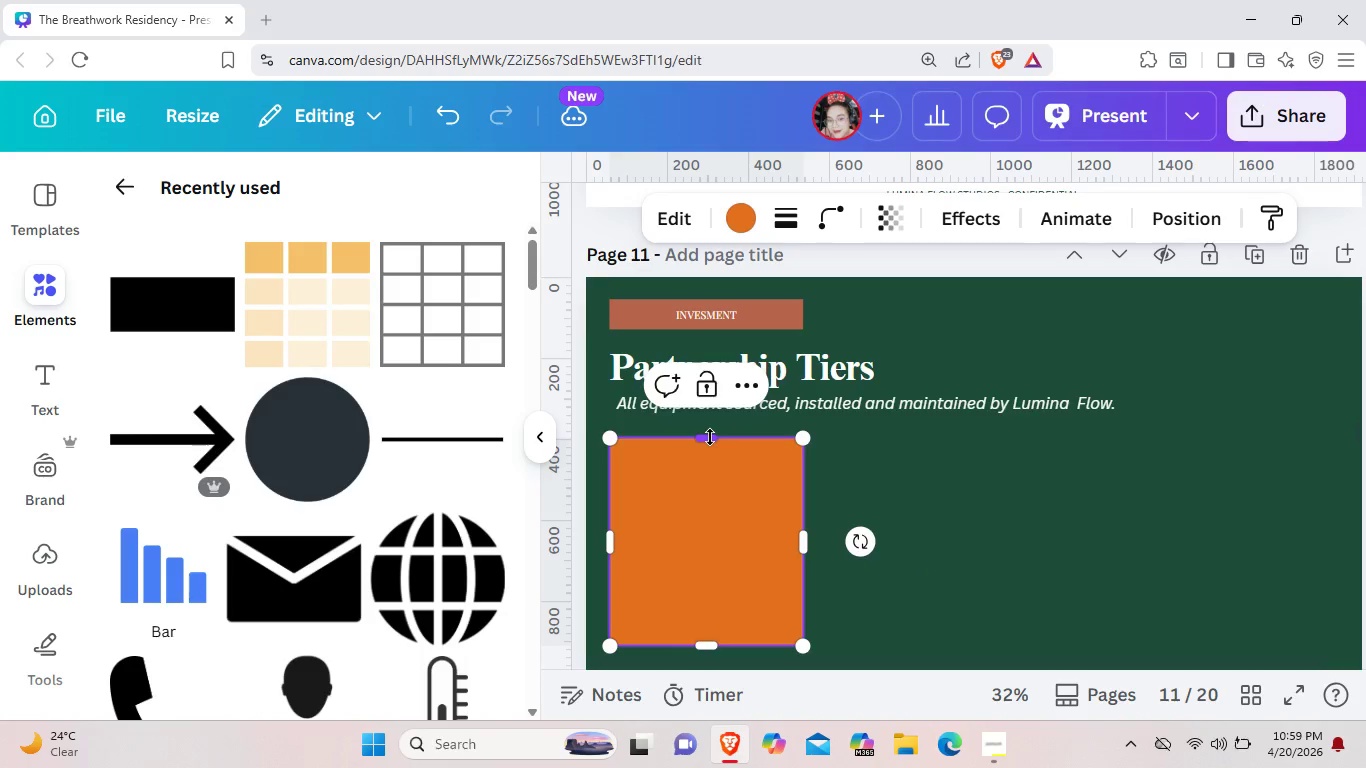 
left_click_drag(start_coordinate=[710, 437], to_coordinate=[710, 425])
 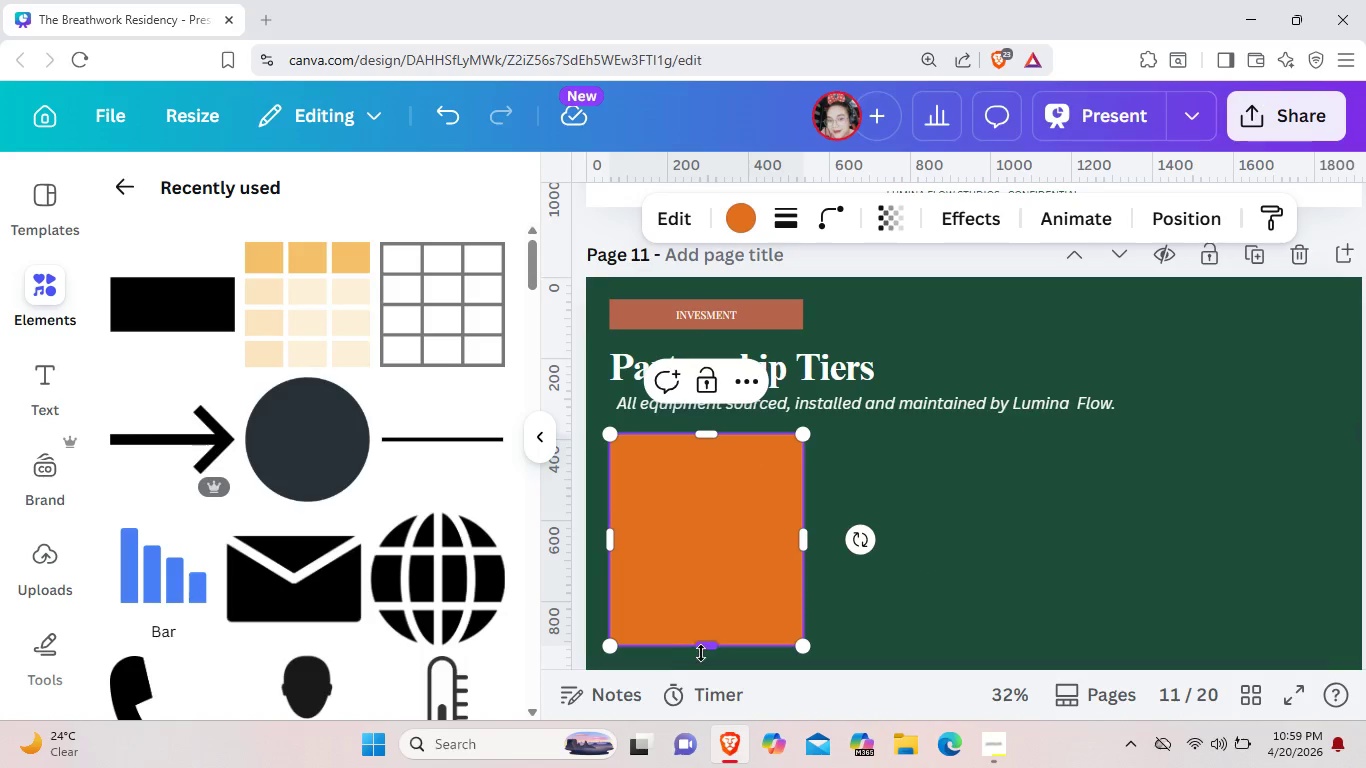 
mouse_move([715, 634])
 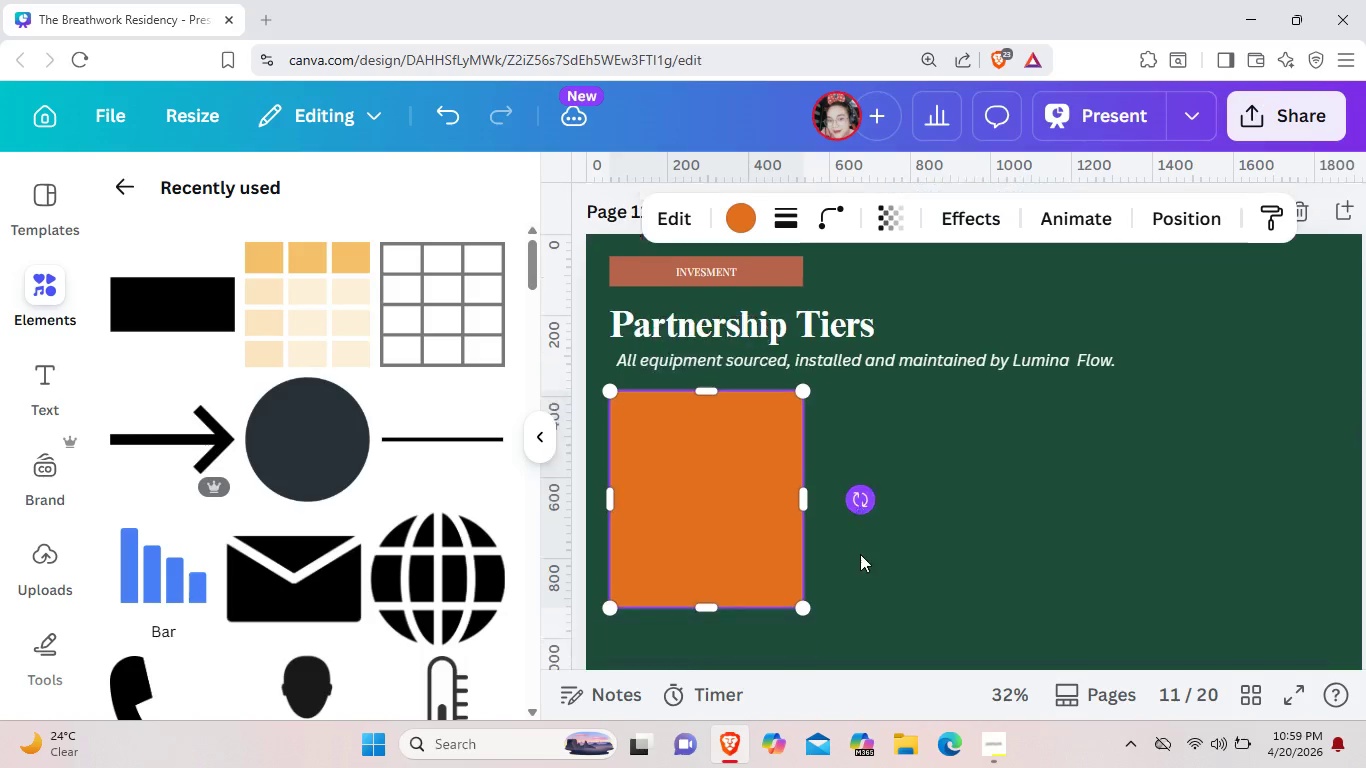 
scroll: coordinate [860, 554], scroll_direction: down, amount: 1.0
 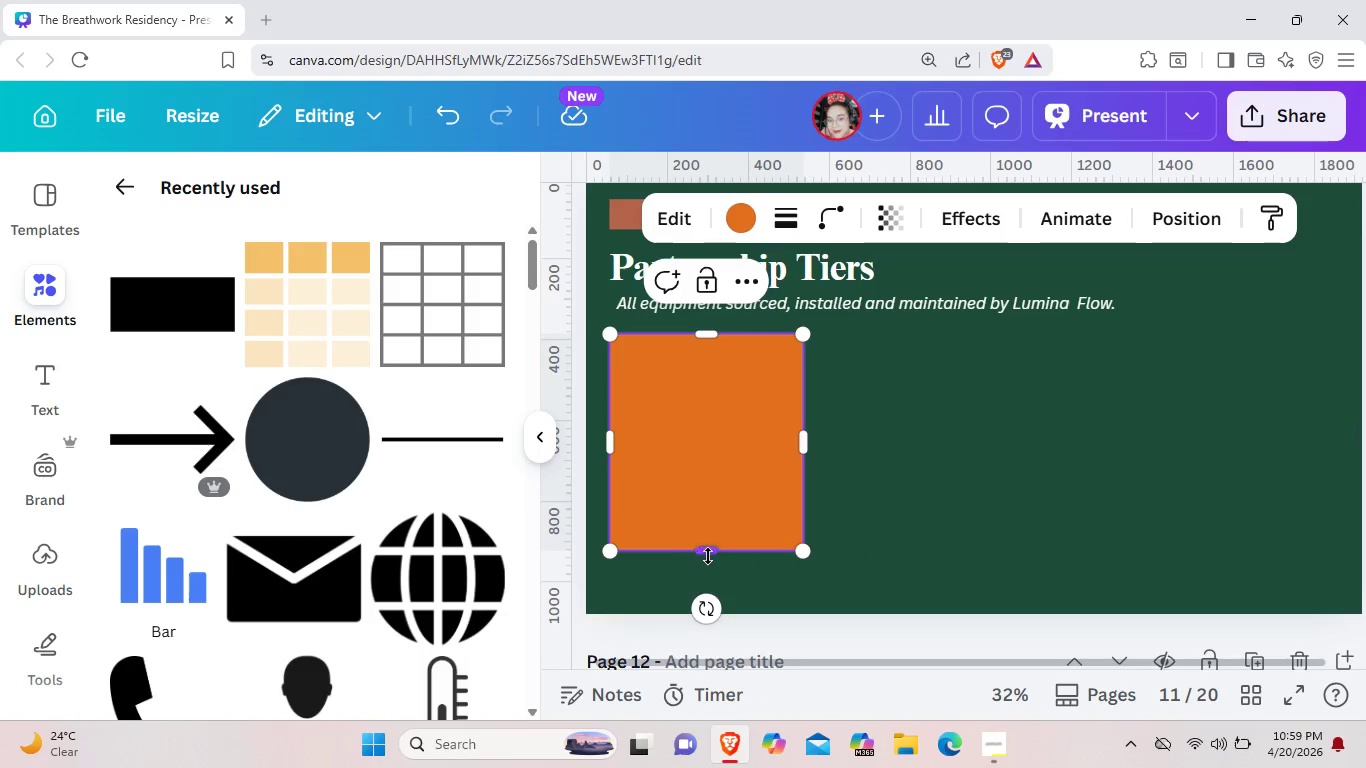 
left_click_drag(start_coordinate=[709, 554], to_coordinate=[712, 594])
 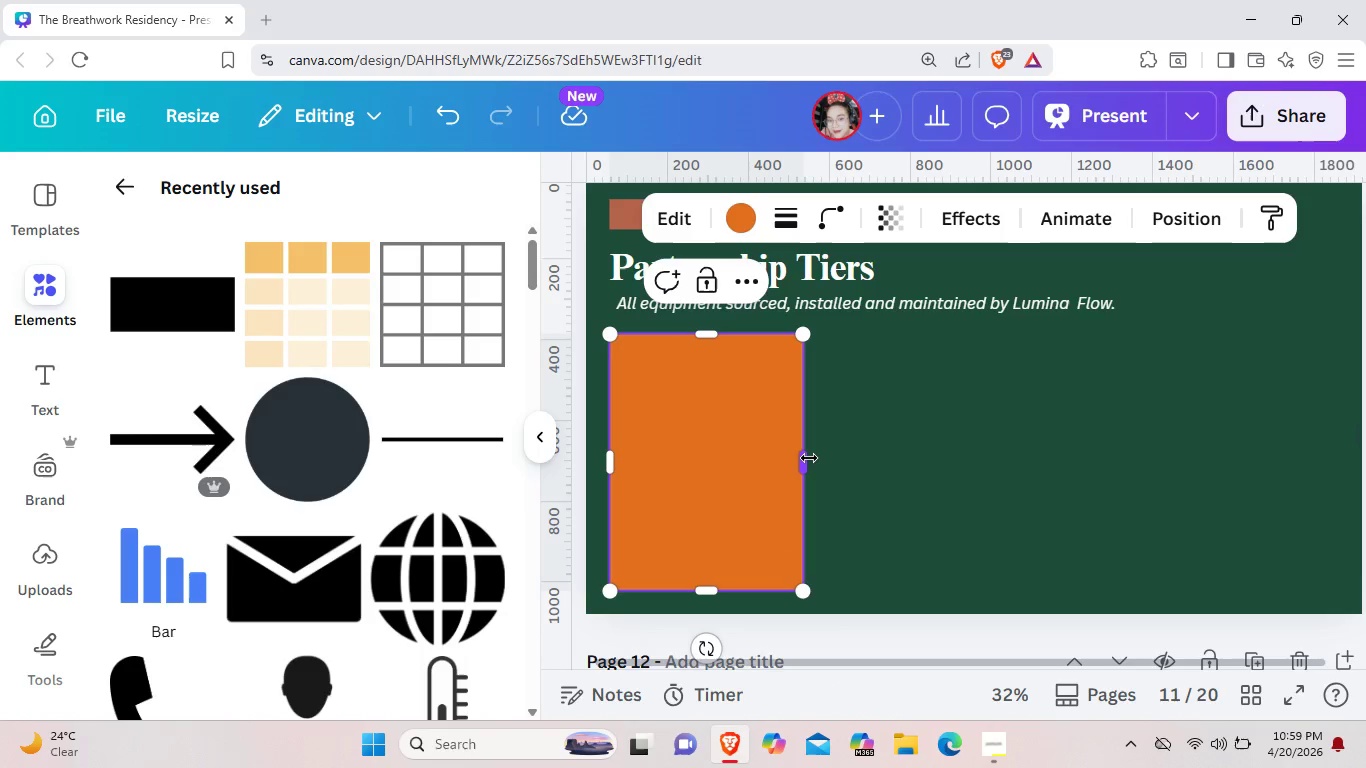 
left_click_drag(start_coordinate=[808, 457], to_coordinate=[823, 459])
 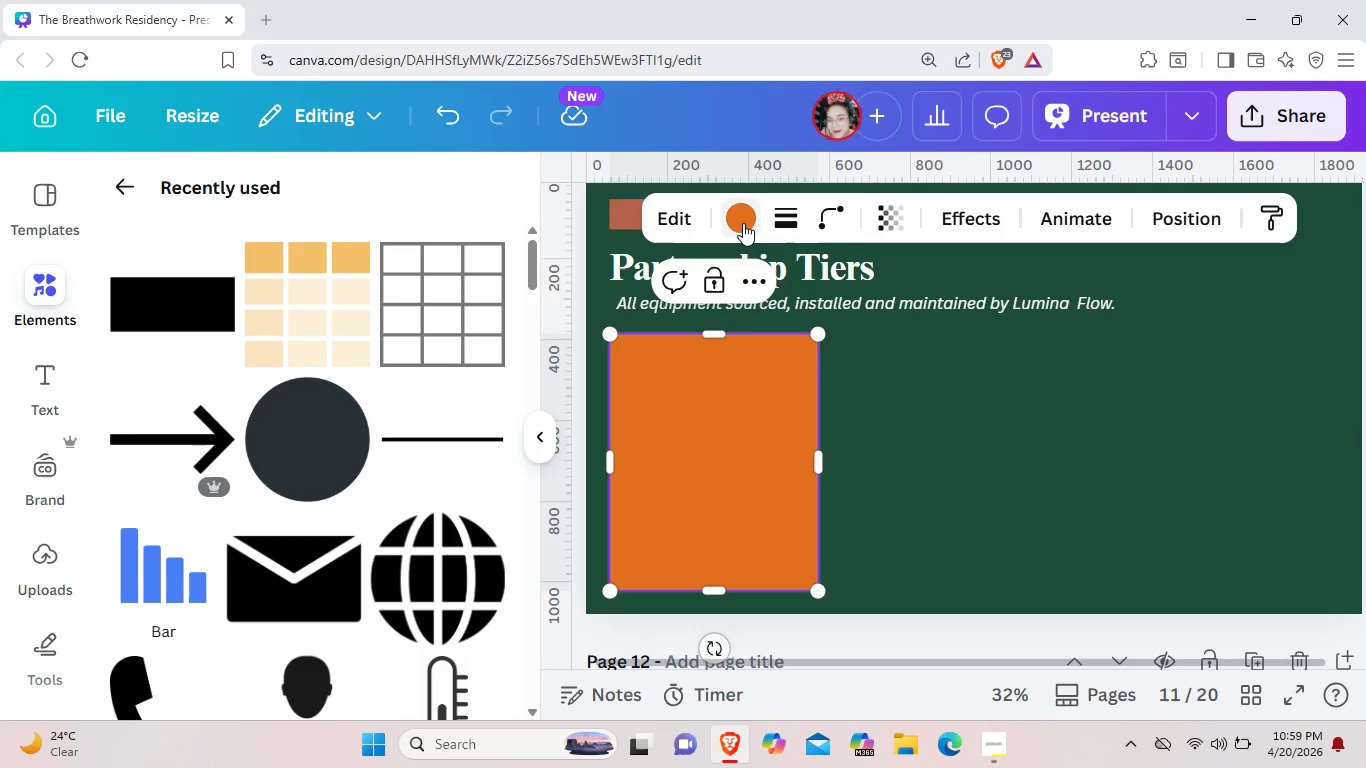 
left_click([743, 223])
 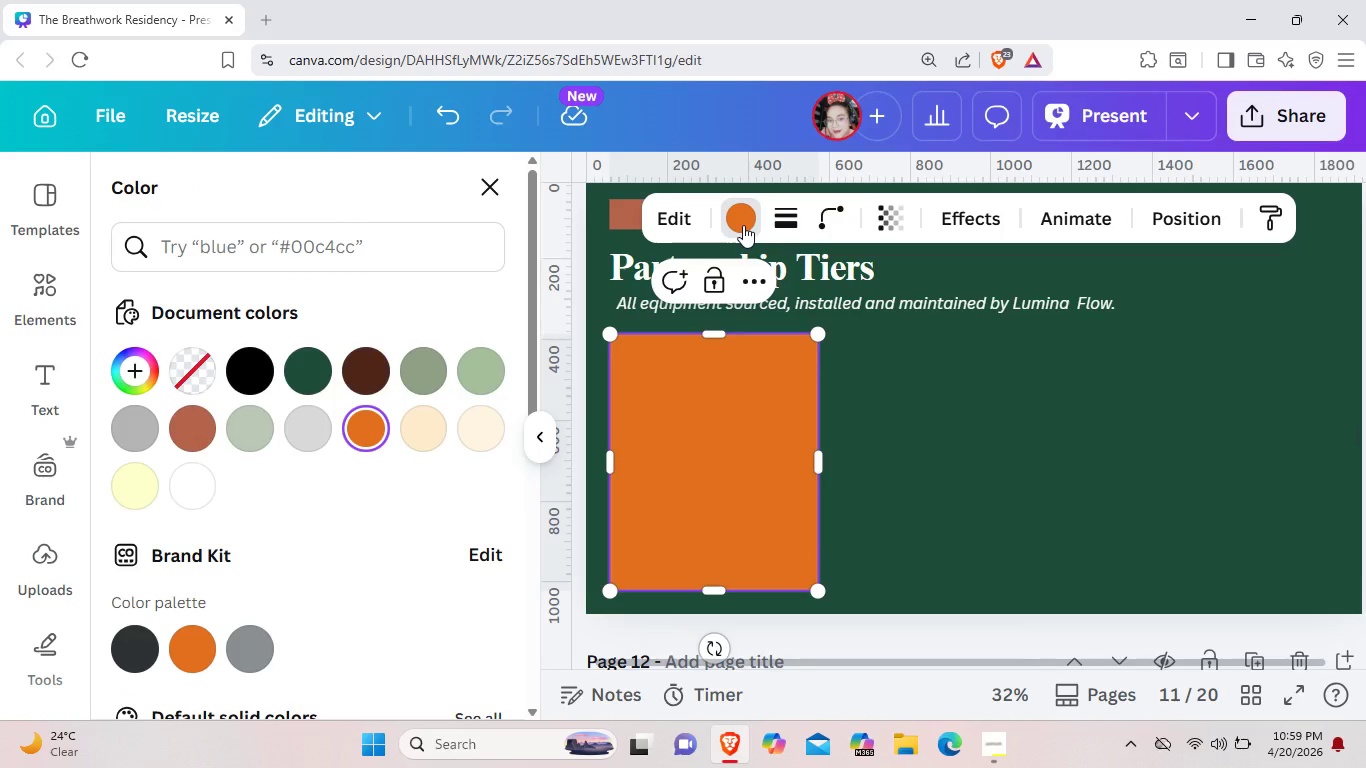 
wait(5.7)
 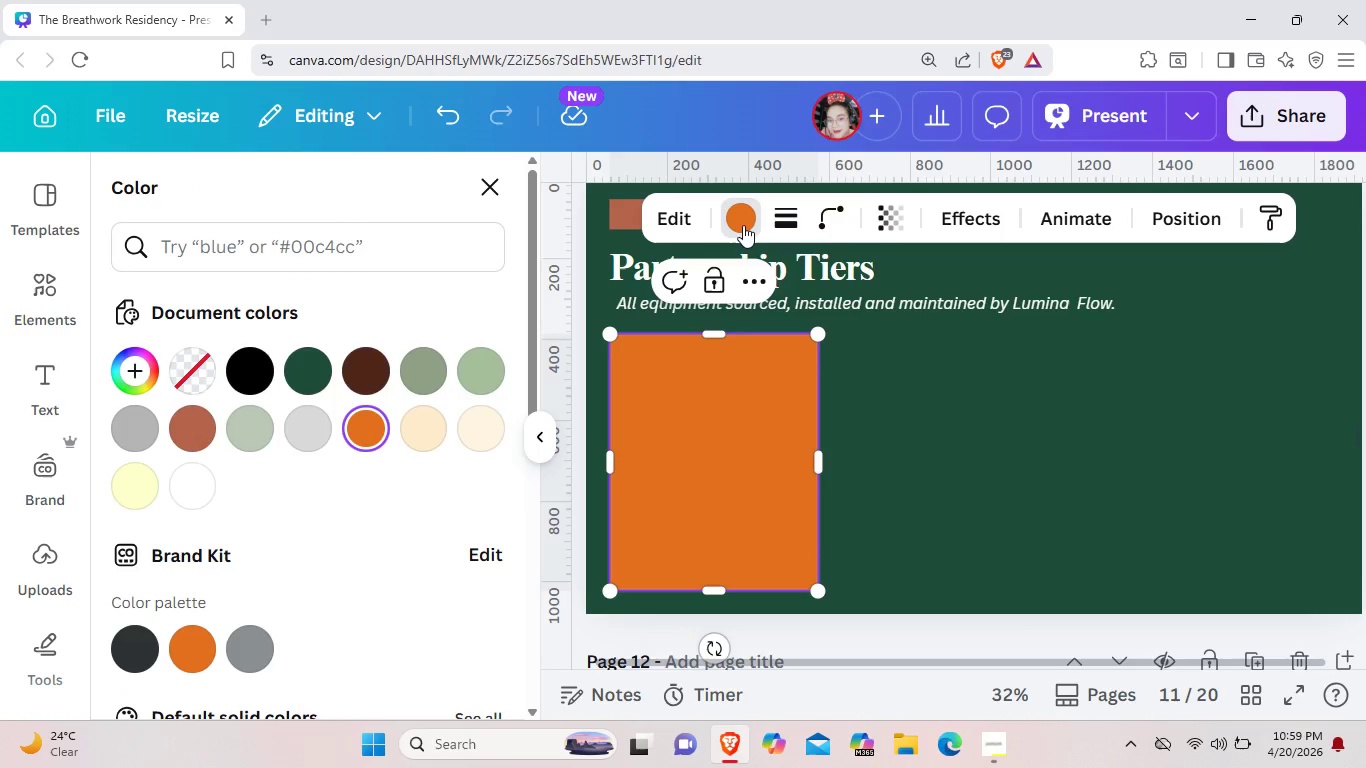 
left_click([485, 366])
 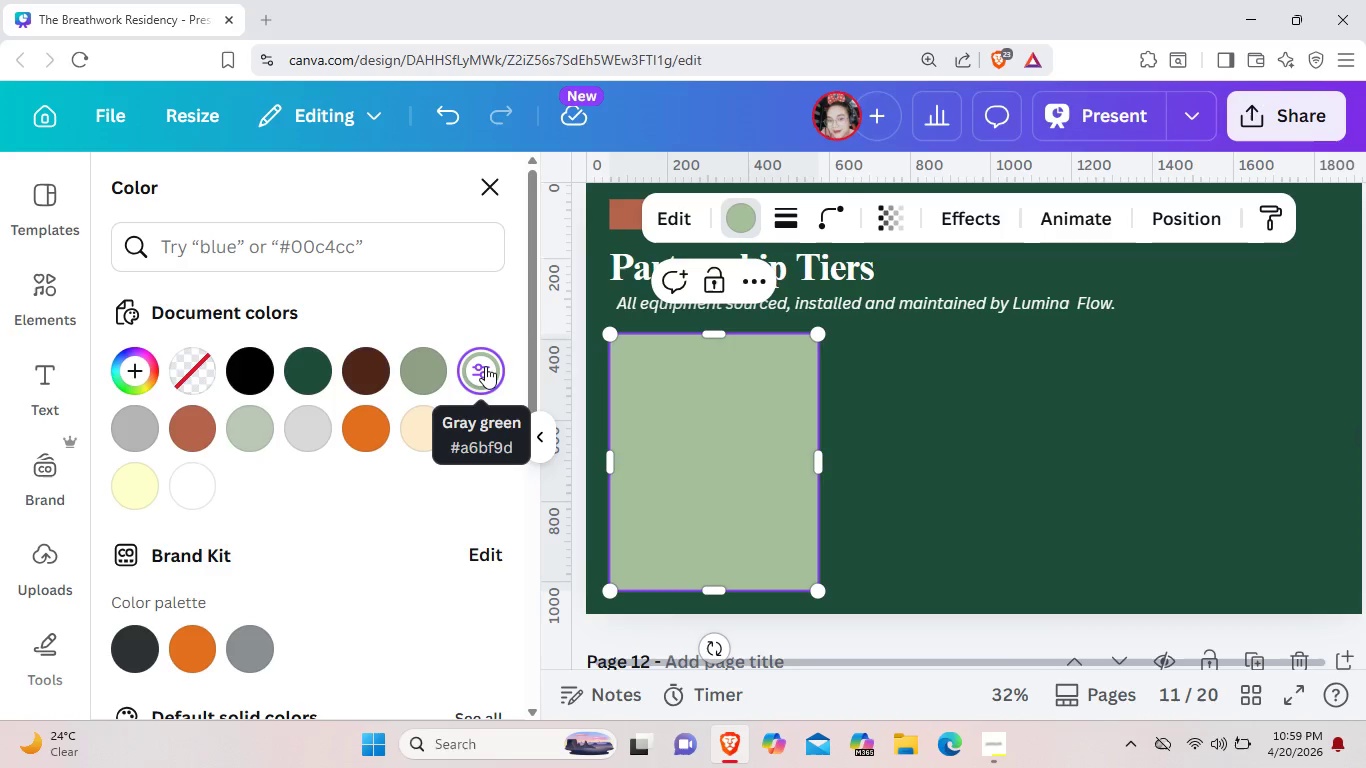 
wait(5.23)
 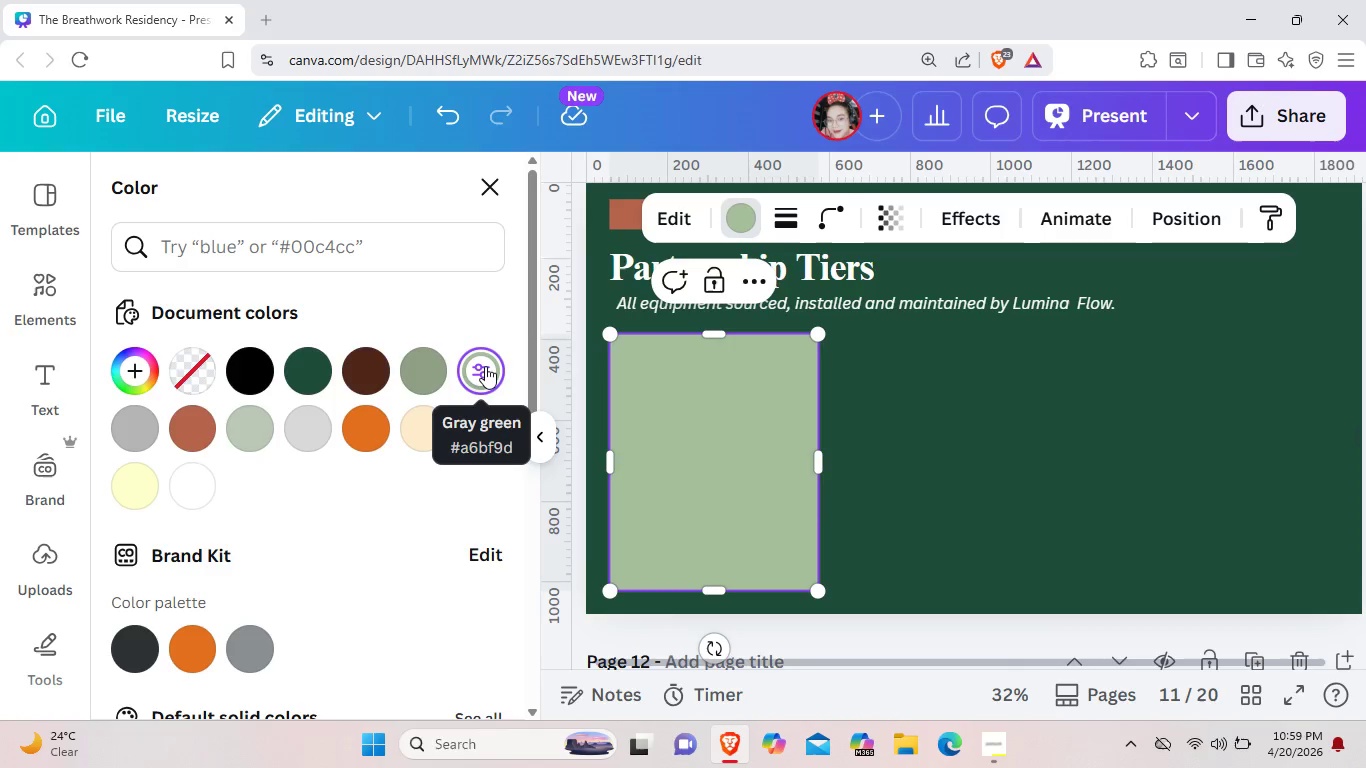 
left_click([897, 224])
 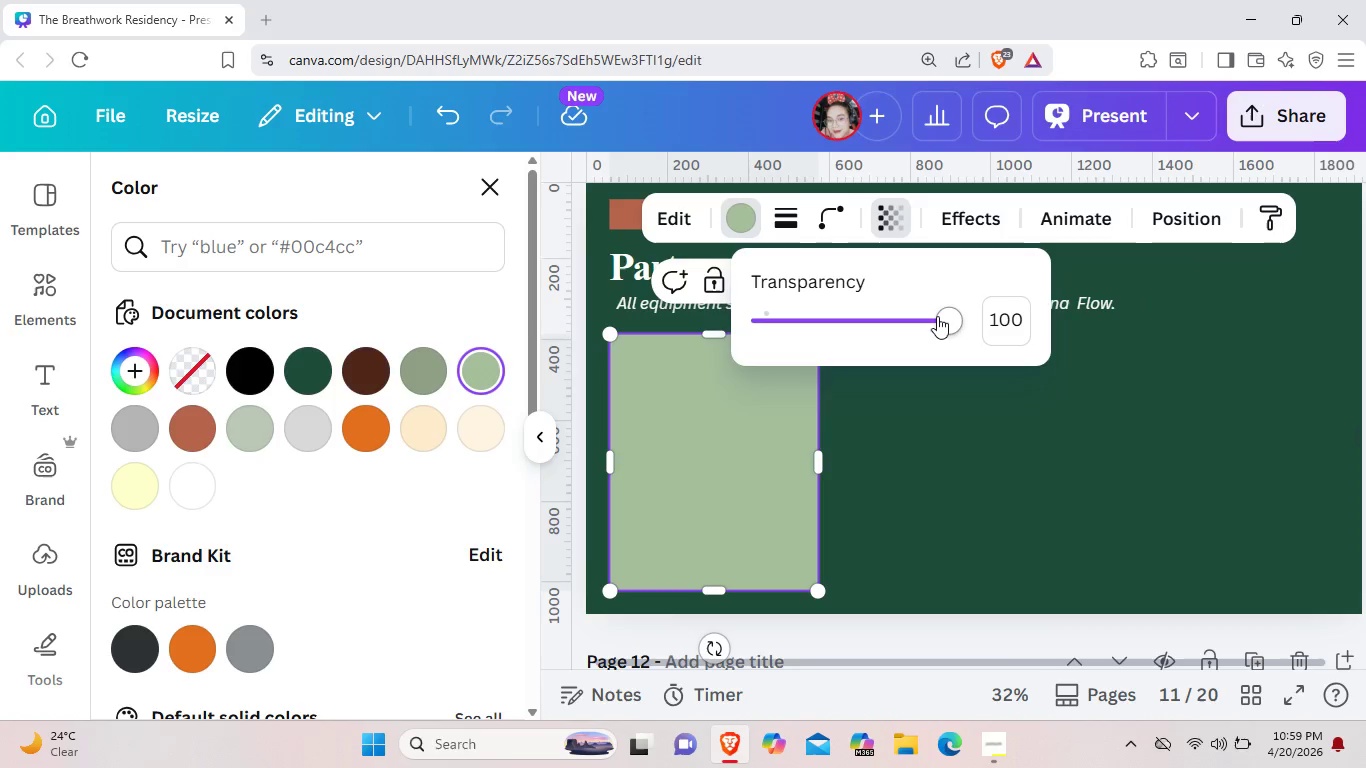 
left_click_drag(start_coordinate=[937, 316], to_coordinate=[798, 314])
 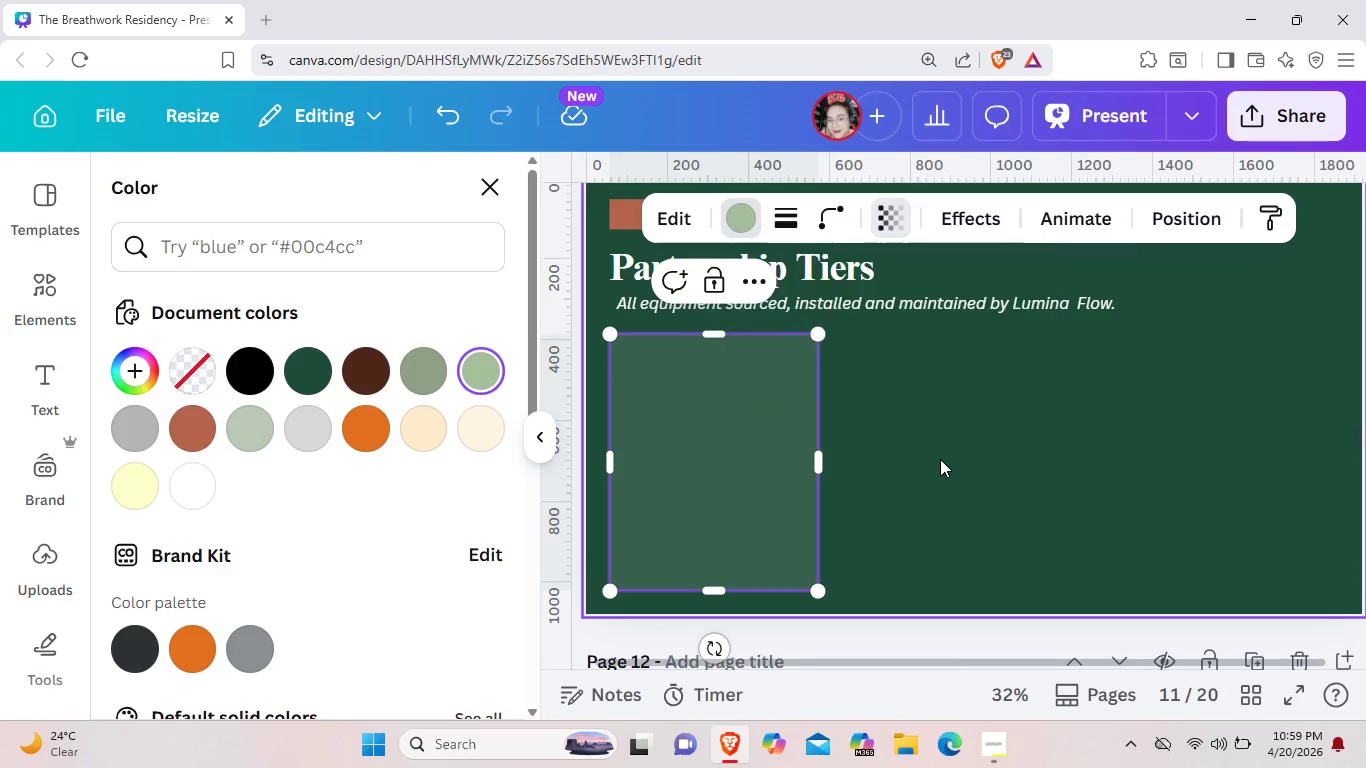 
left_click([940, 459])
 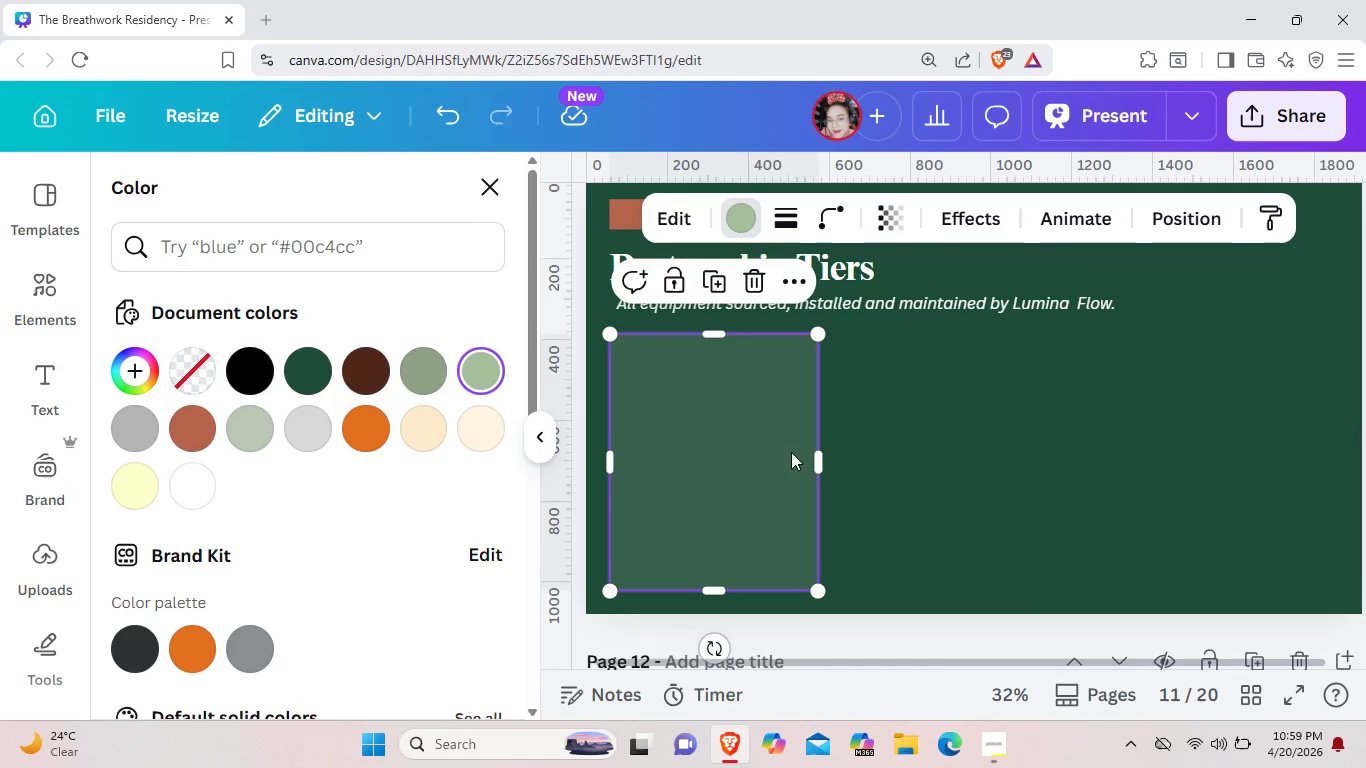 
left_click([929, 457])
 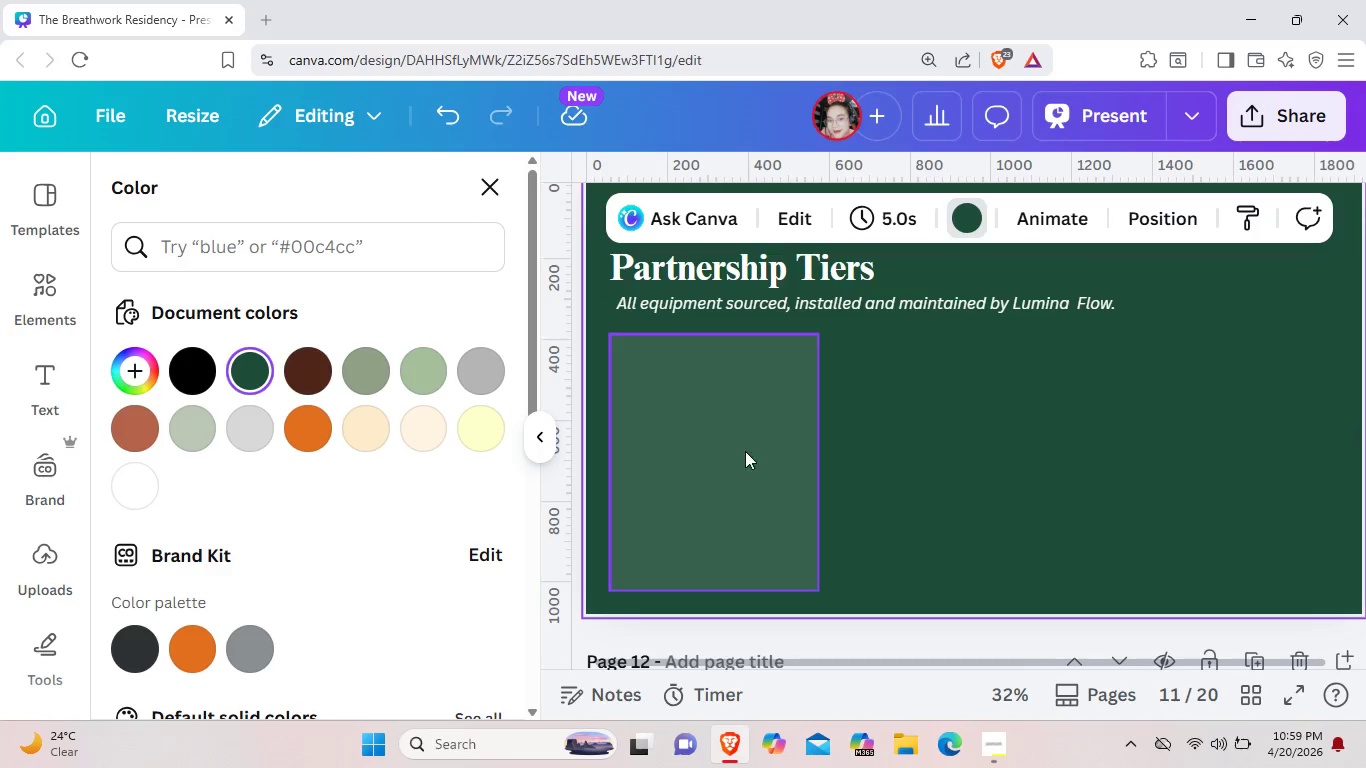 
left_click([744, 451])
 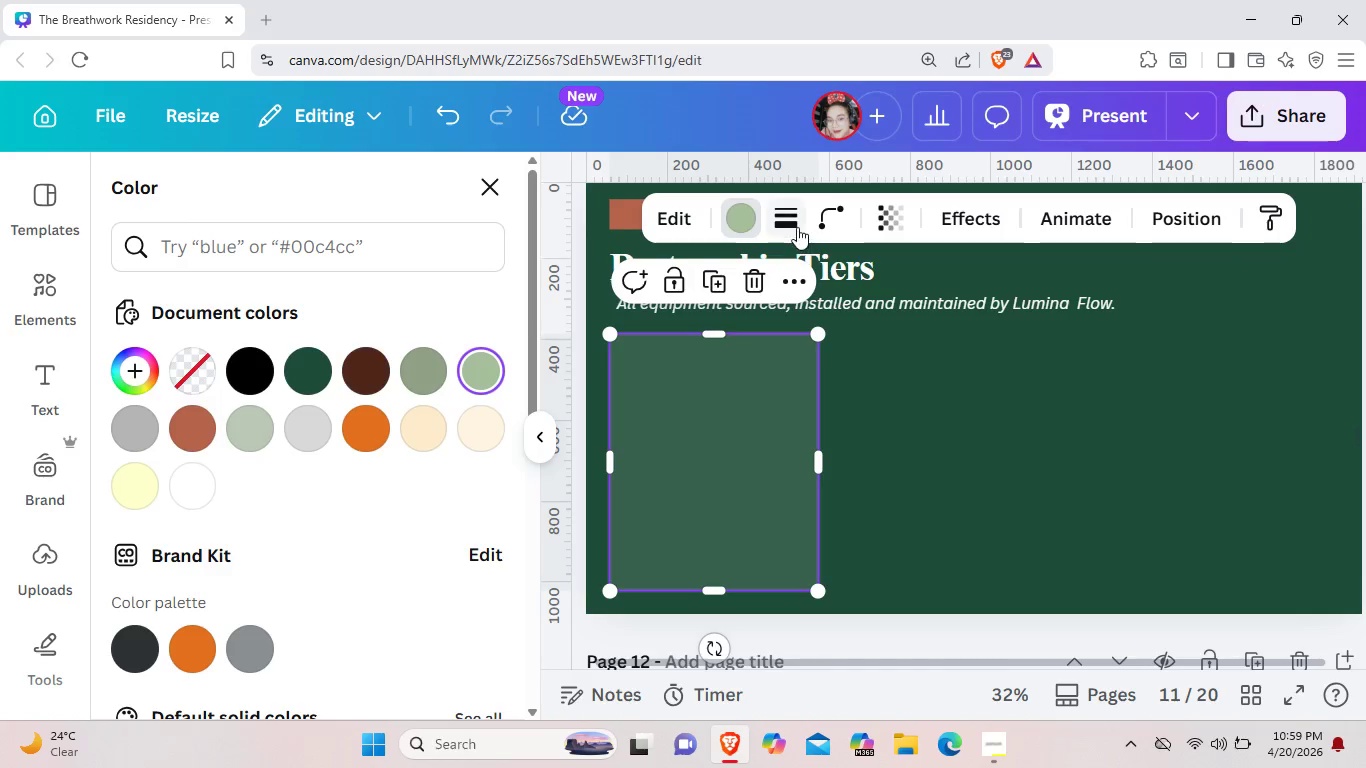 
left_click([797, 227])
 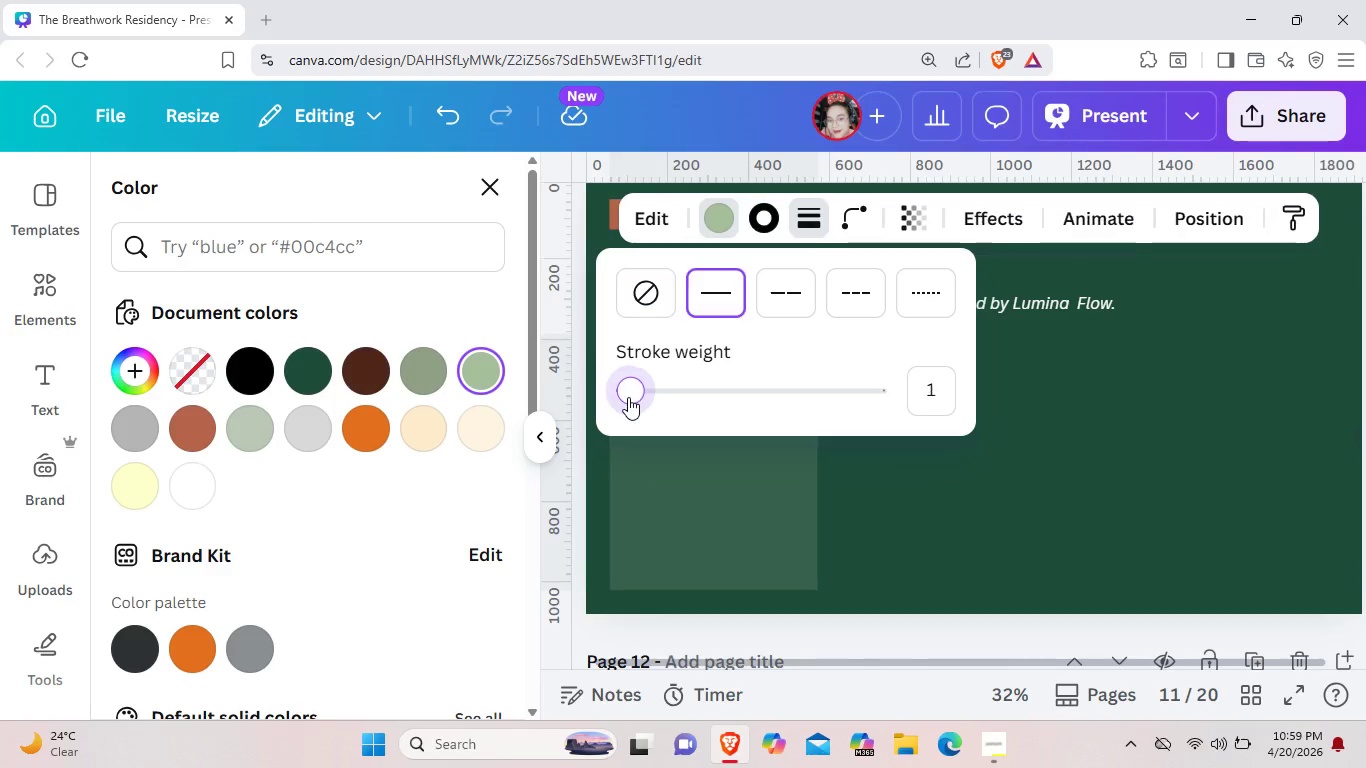 
wait(5.09)
 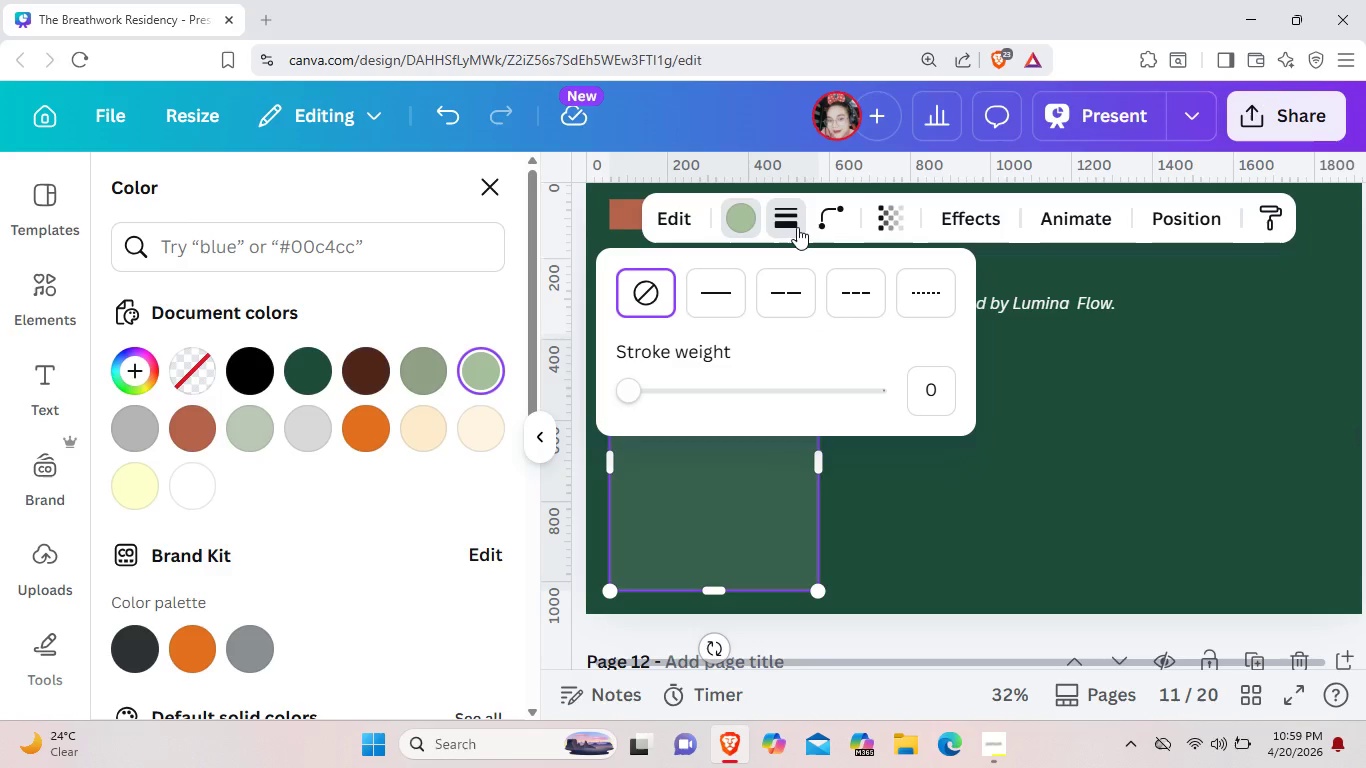 
left_click([935, 506])
 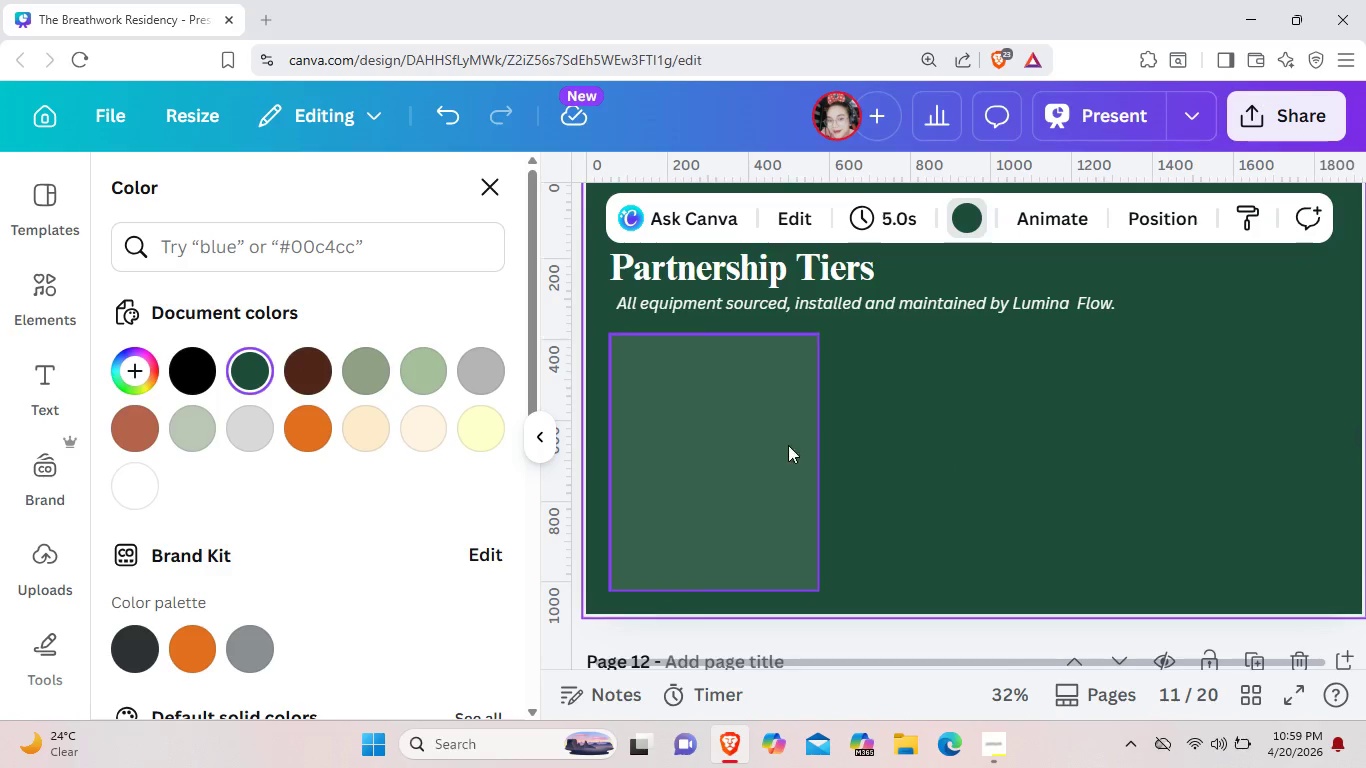 
left_click([776, 443])
 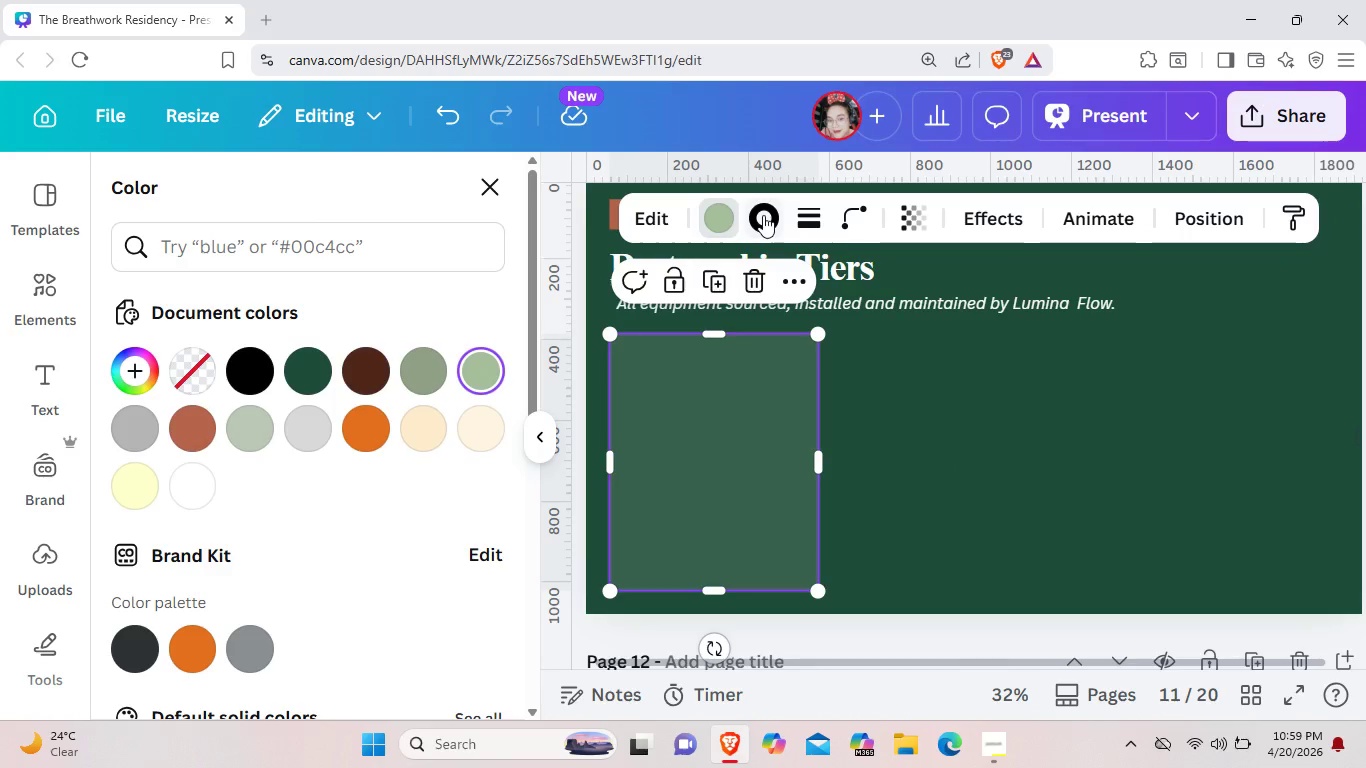 
left_click([763, 213])
 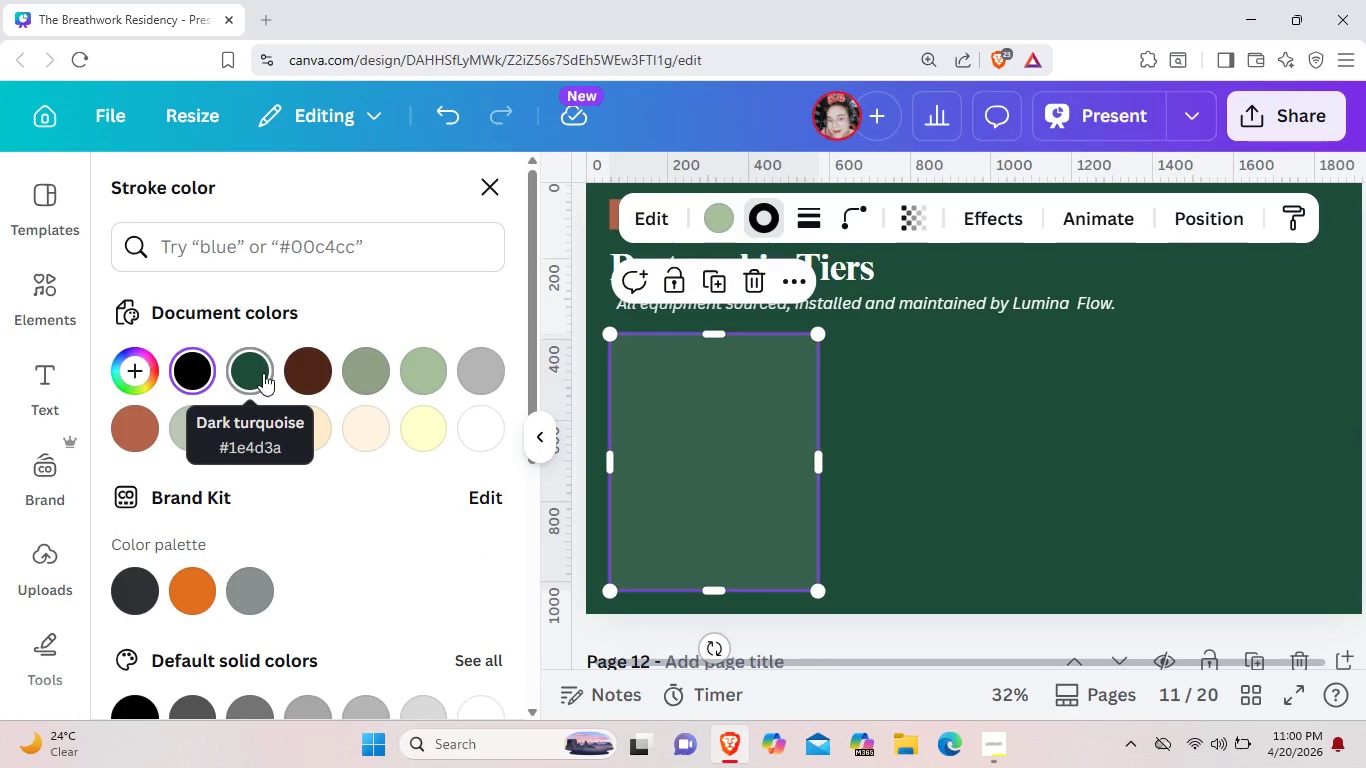 
left_click([364, 367])
 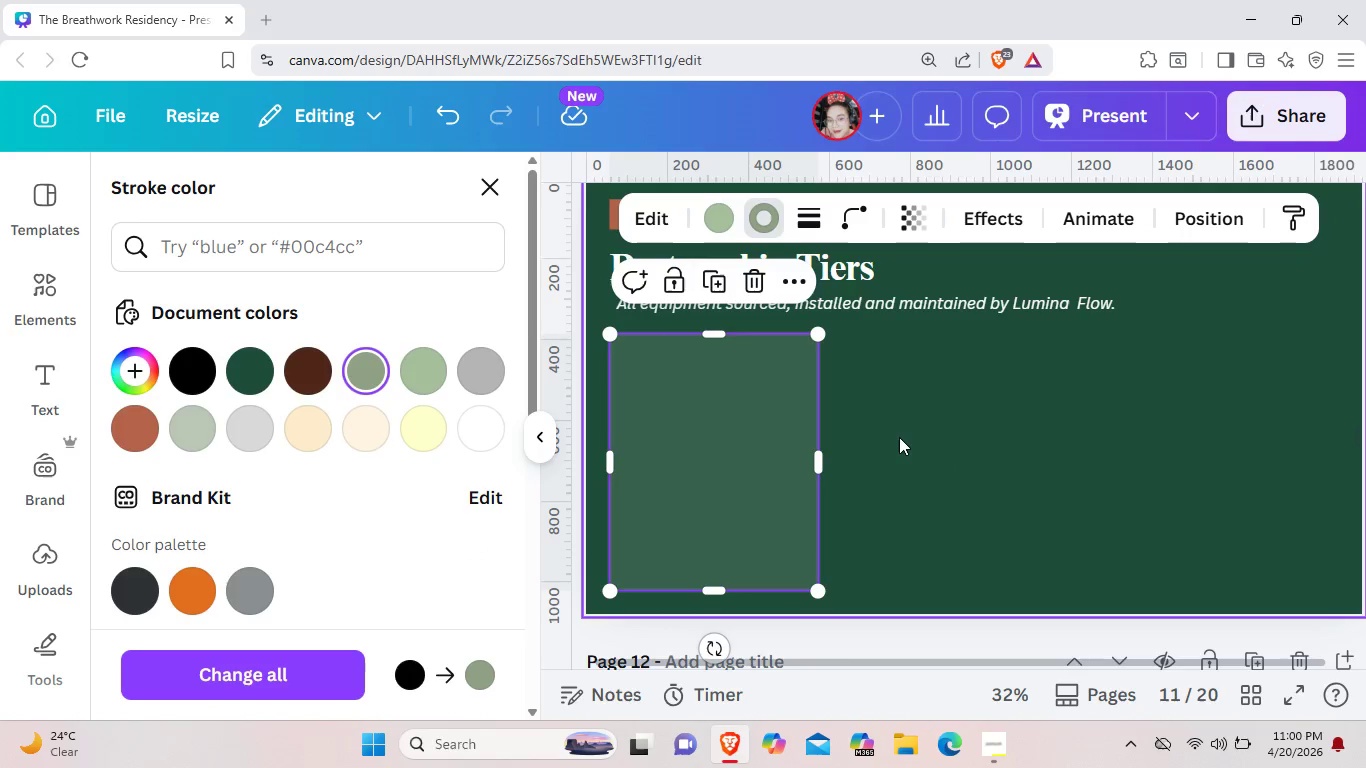 
left_click([899, 437])
 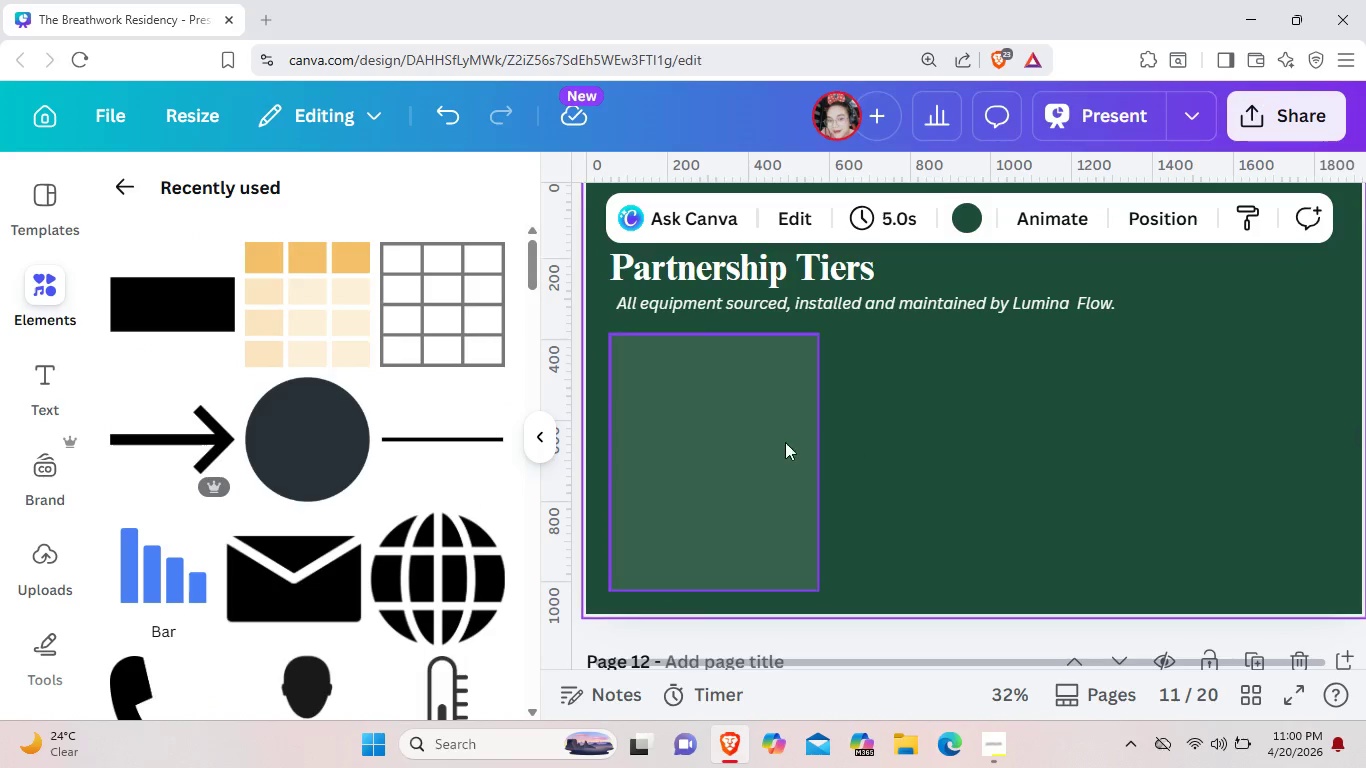 
left_click([782, 444])
 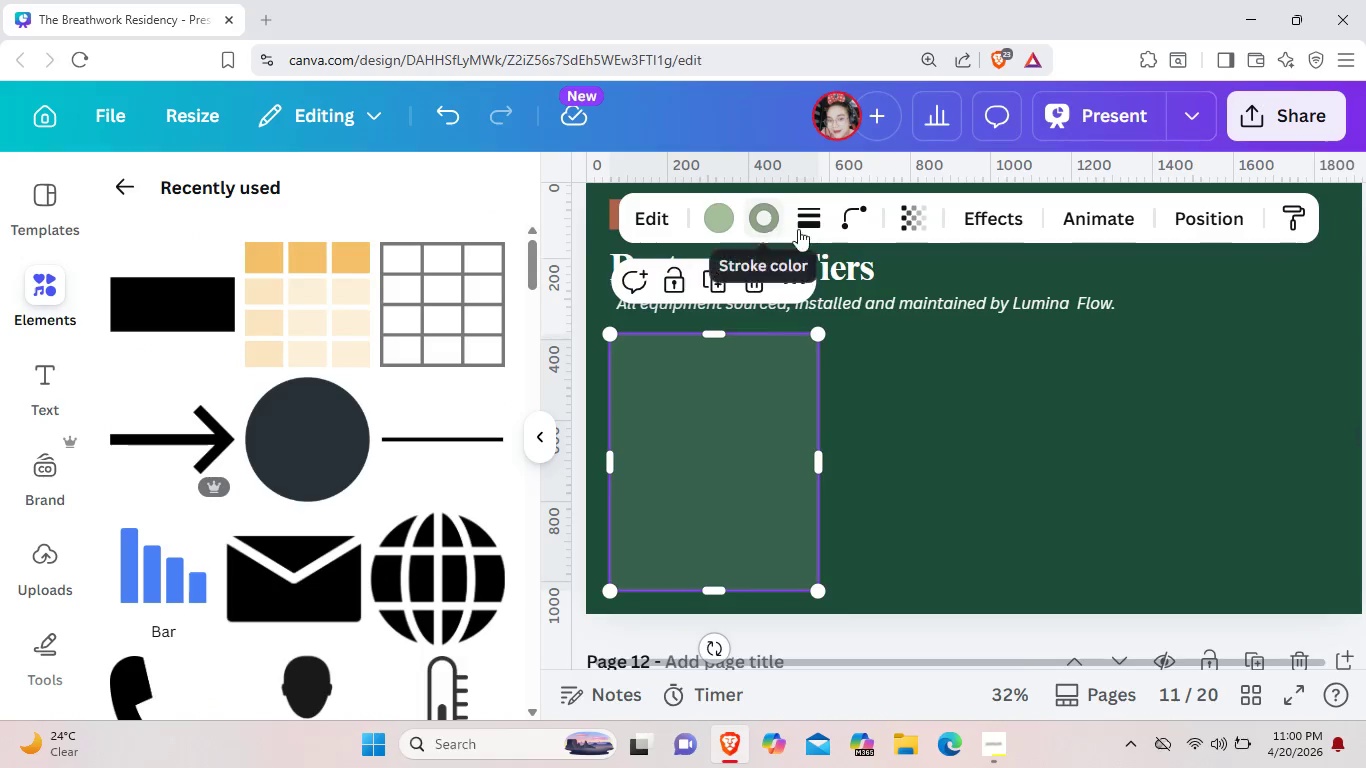 
left_click([815, 229])
 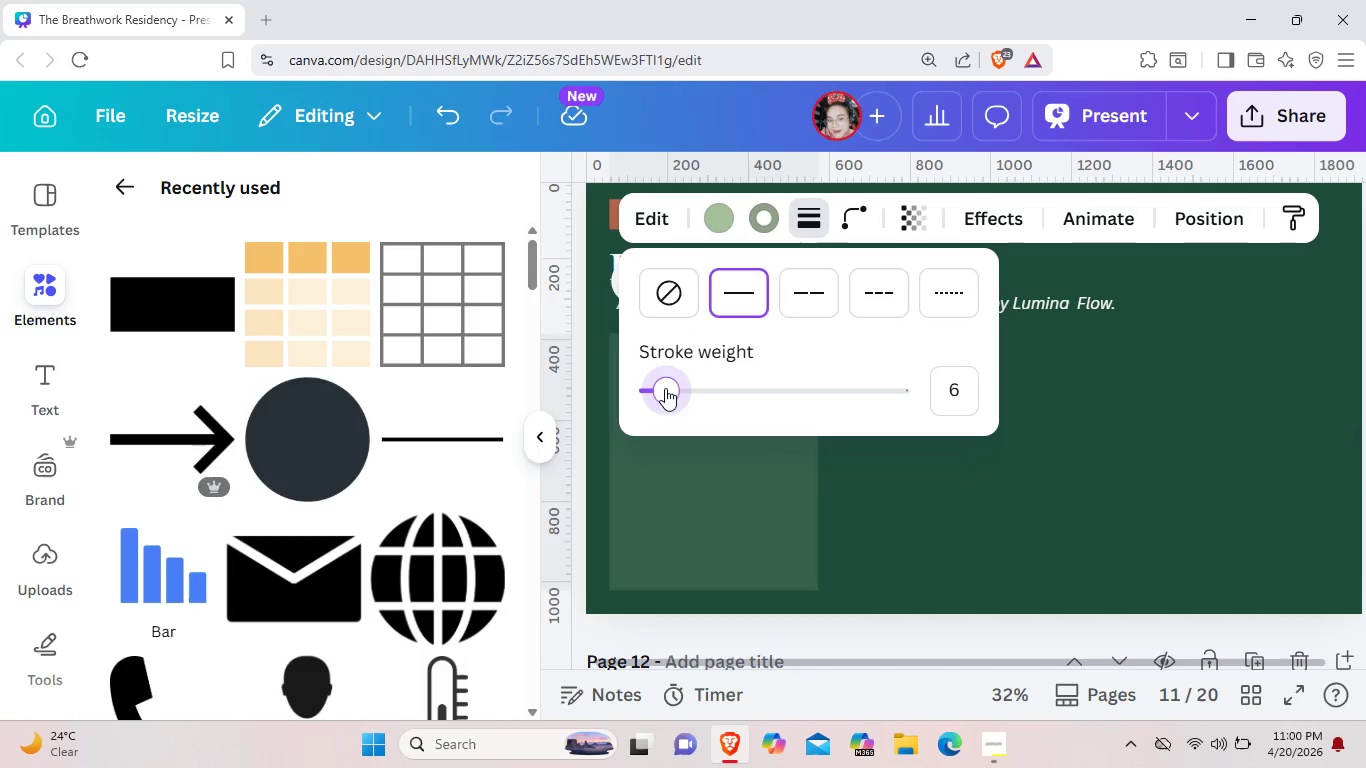 
left_click([1055, 561])
 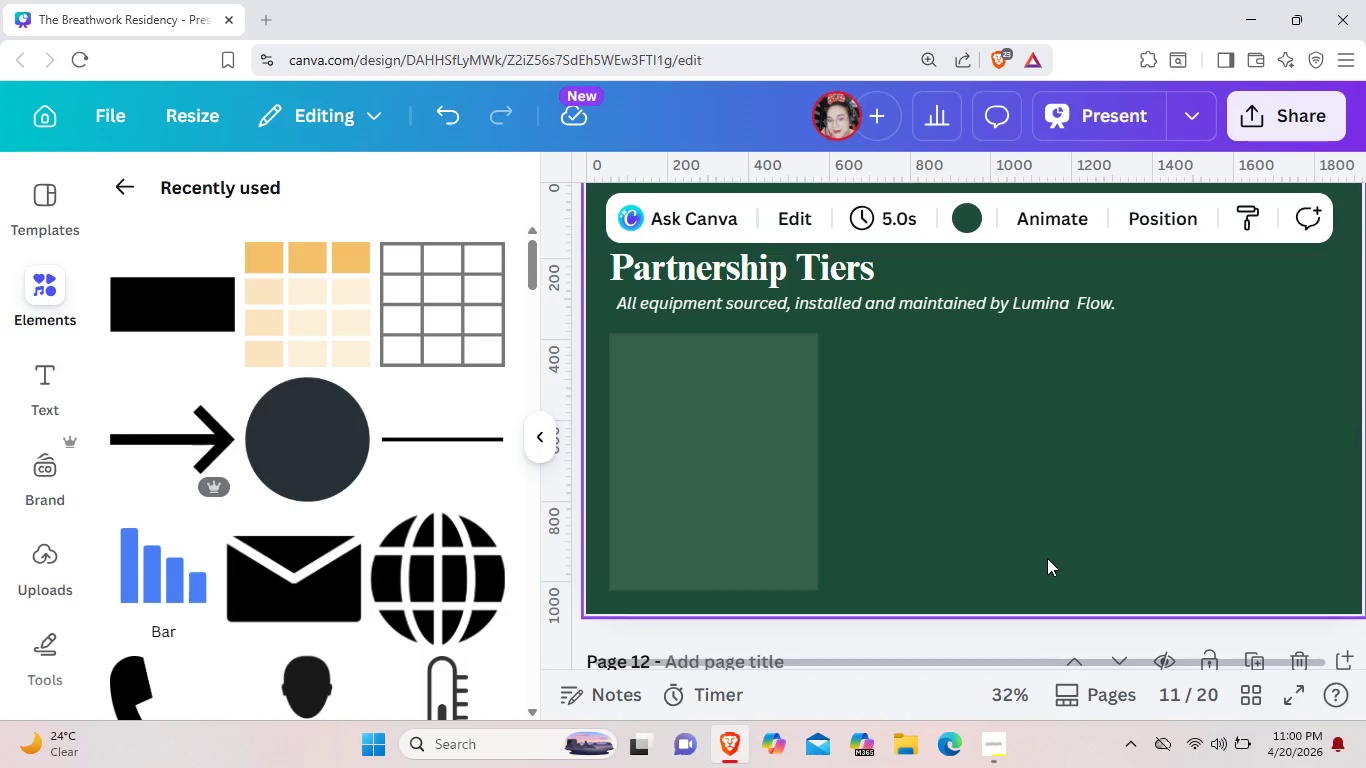 
left_click([1047, 558])
 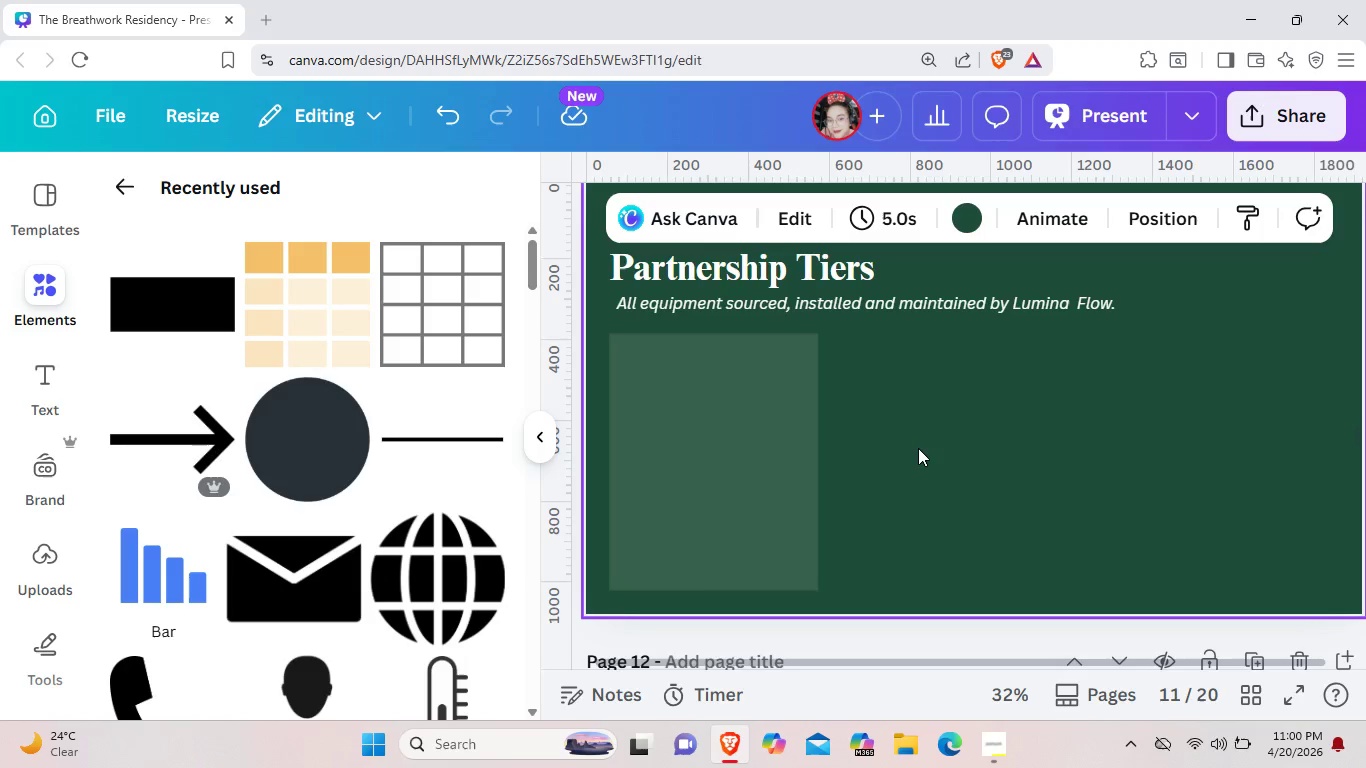 
wait(7.53)
 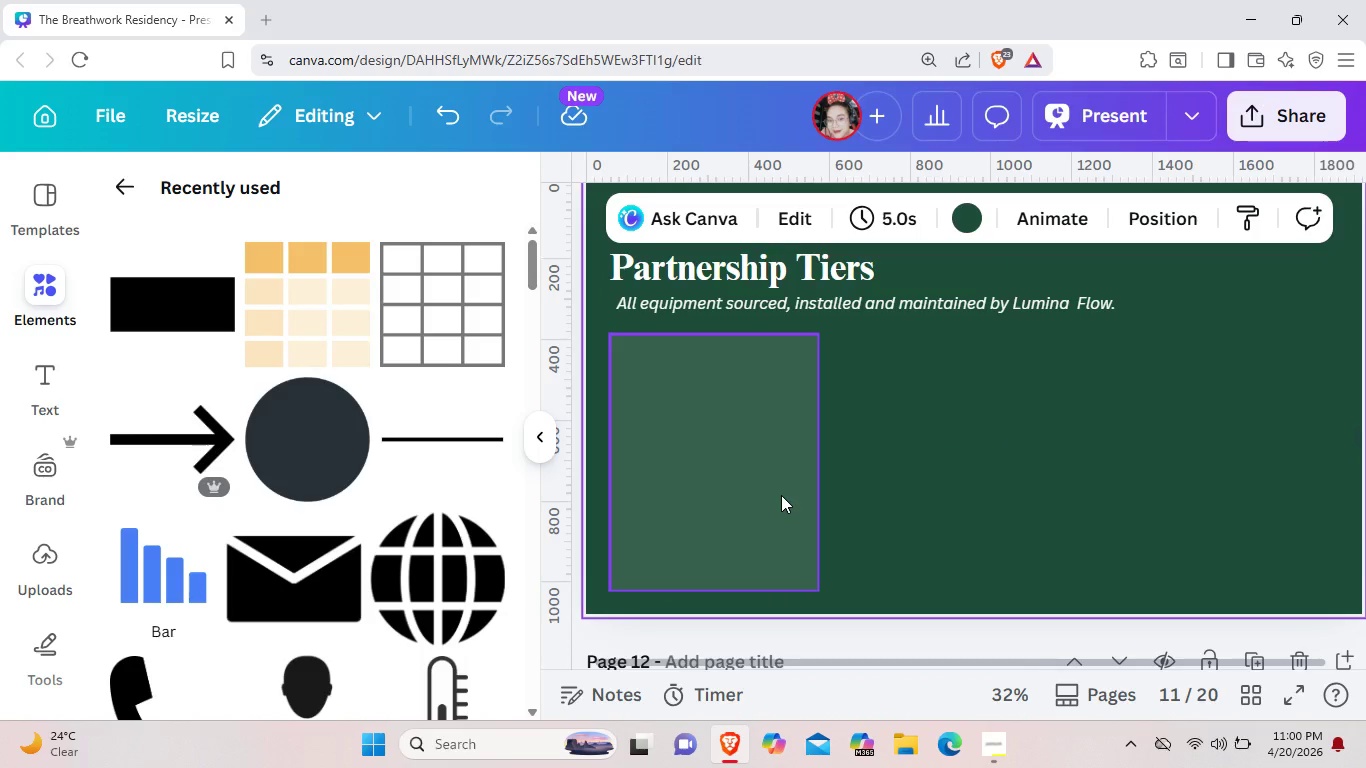 
scroll: coordinate [909, 460], scroll_direction: none, amount: 0.0
 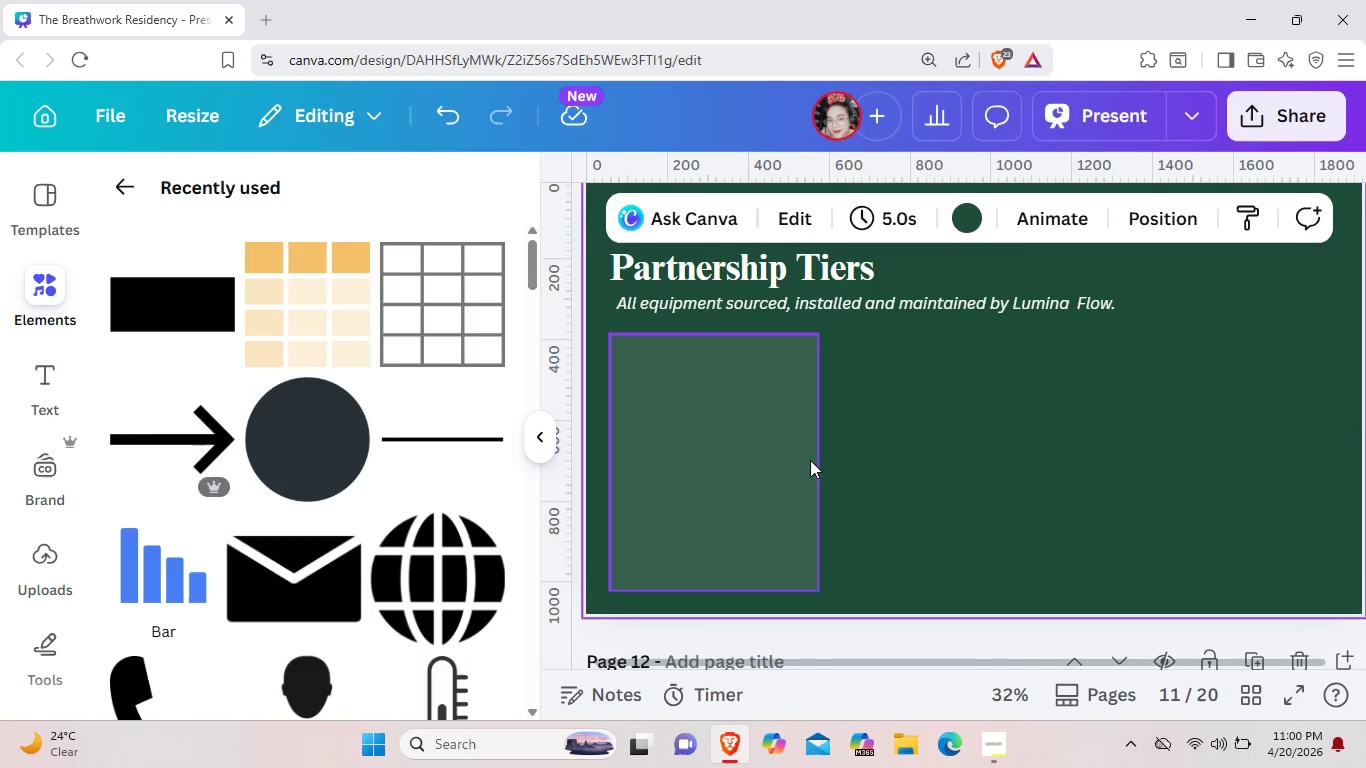 
left_click([690, 458])
 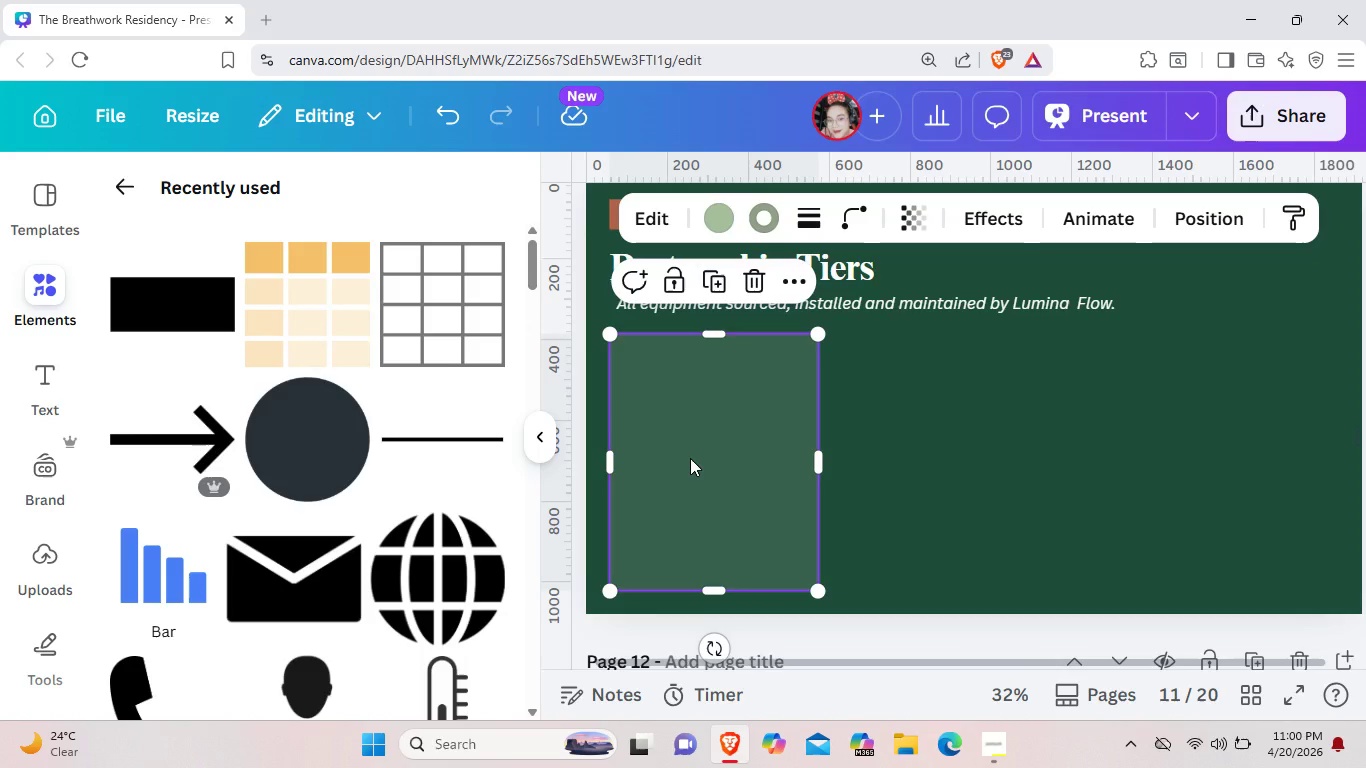 
key(Control+C)
 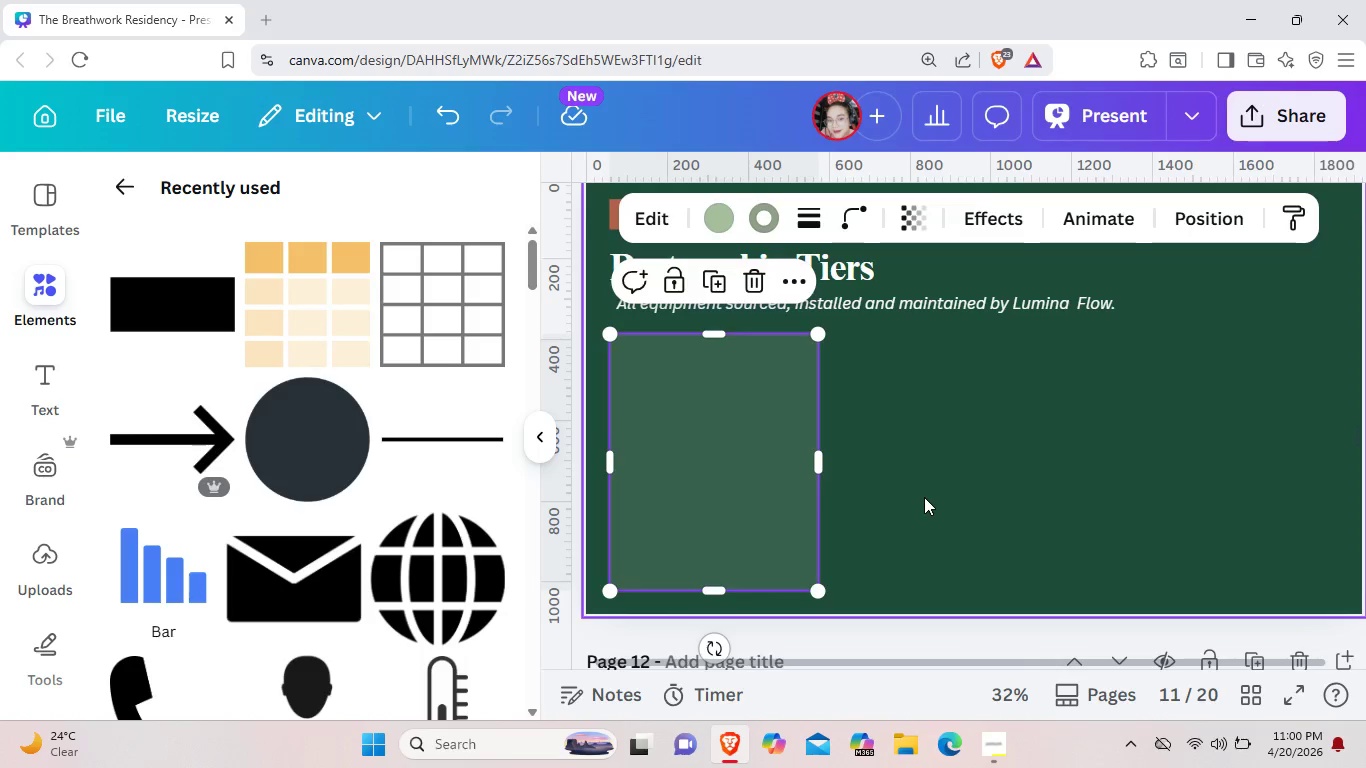 
left_click([924, 497])
 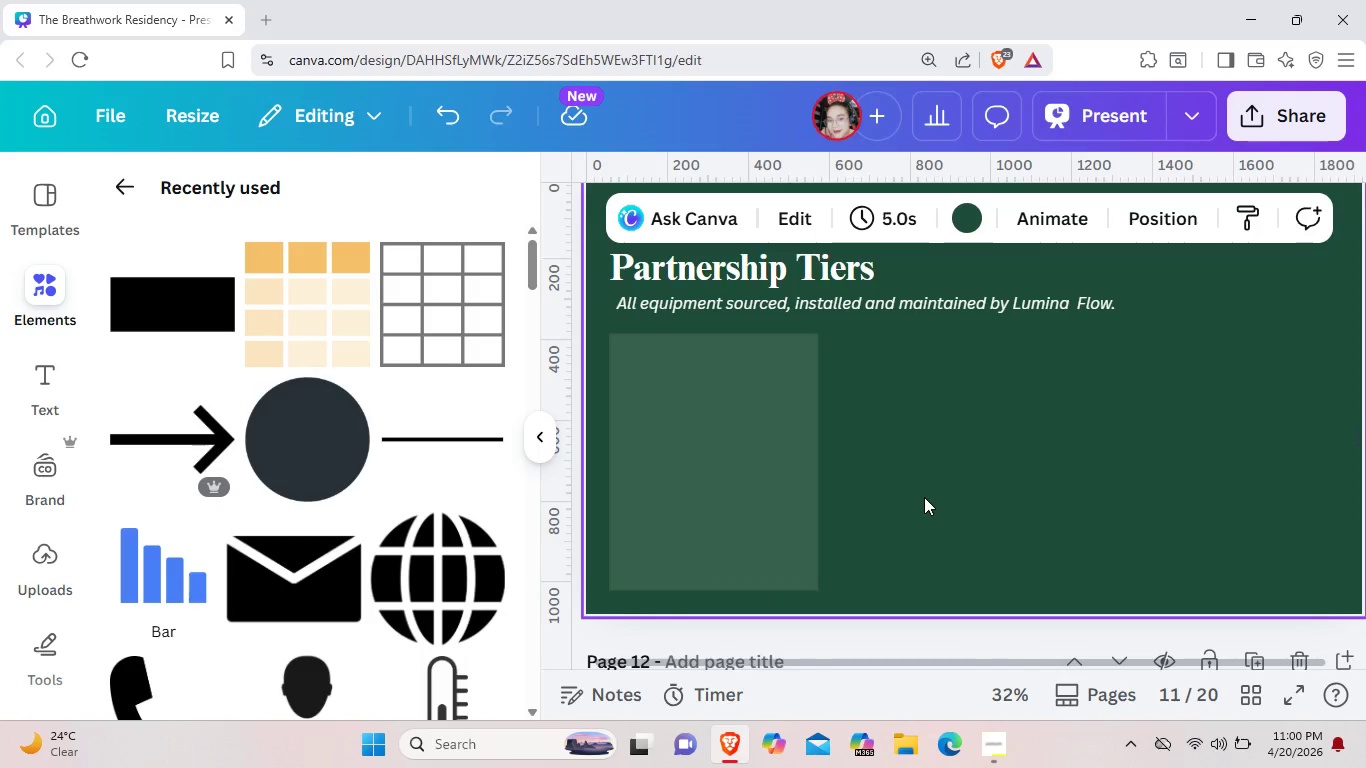 
key(Control+V)
 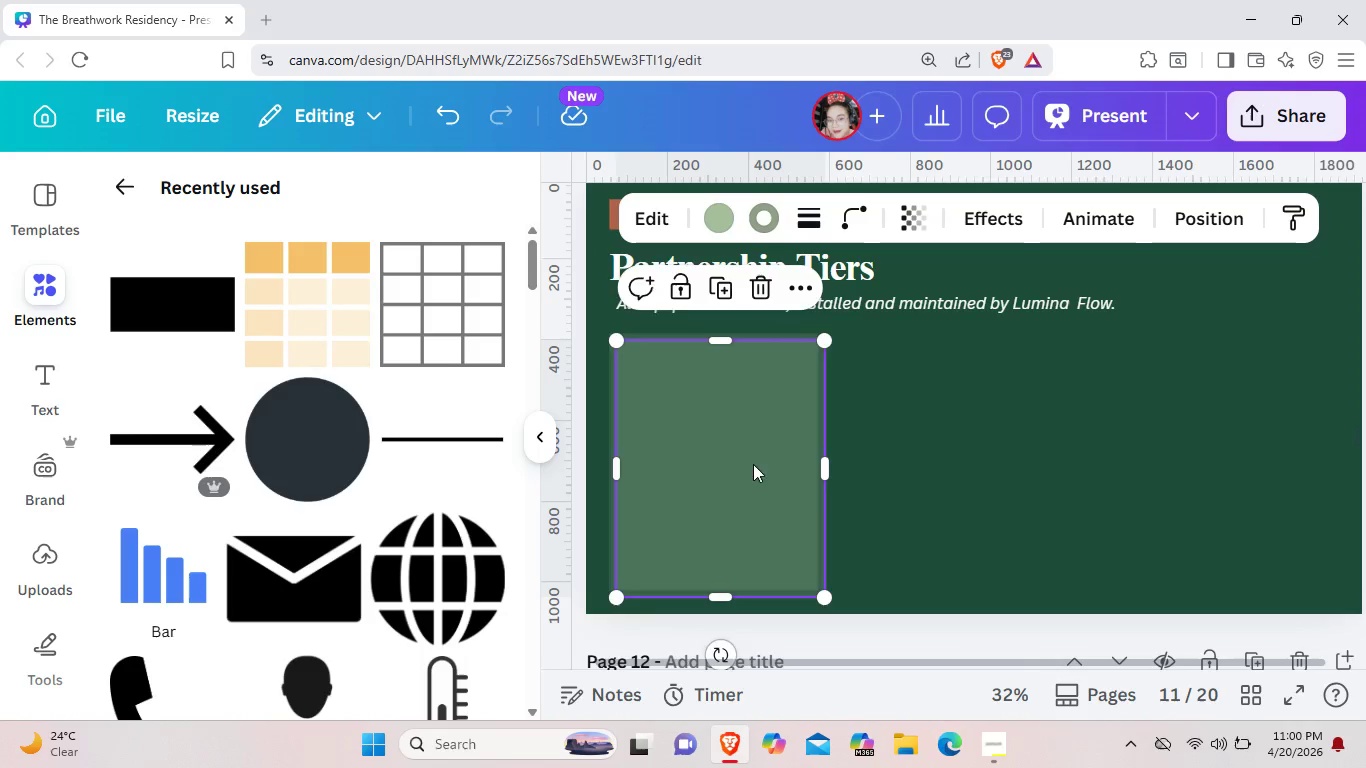 
left_click_drag(start_coordinate=[705, 453], to_coordinate=[933, 451])
 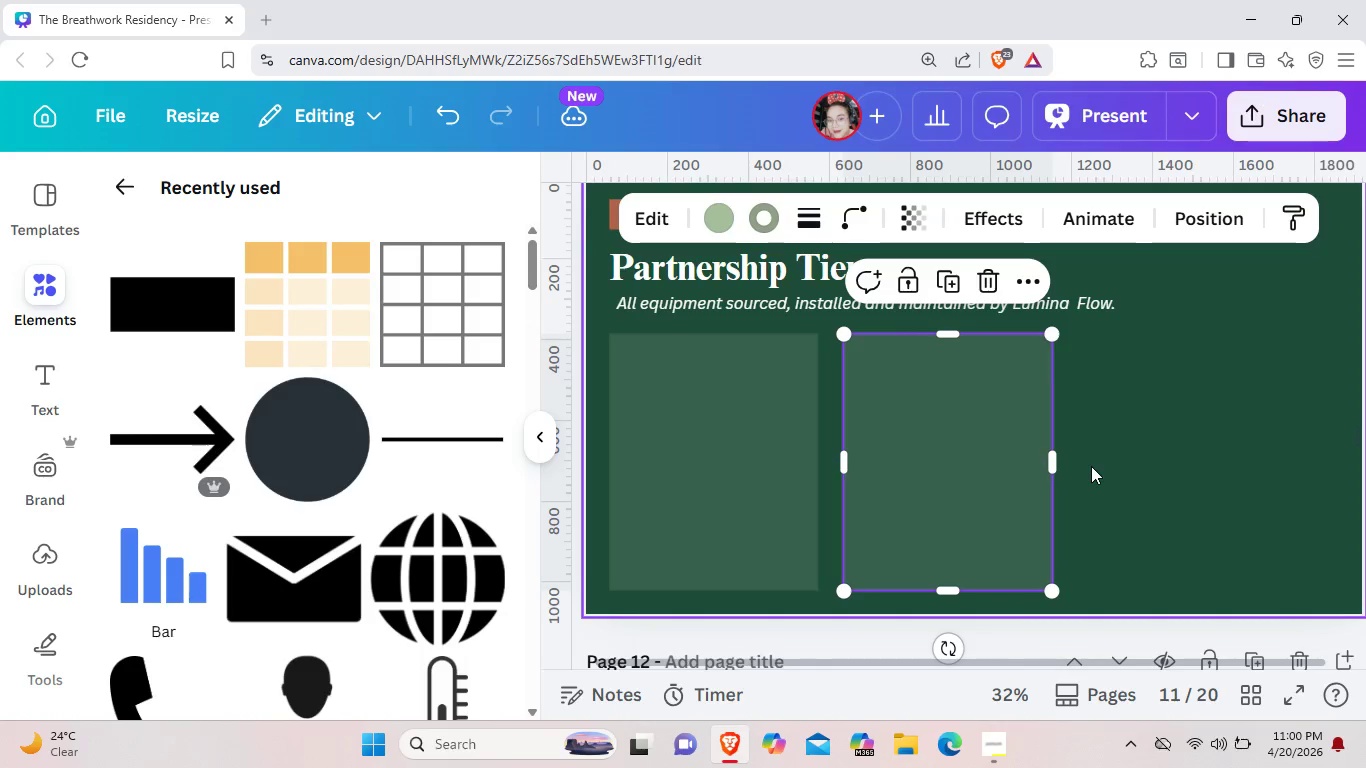 
left_click([1091, 466])
 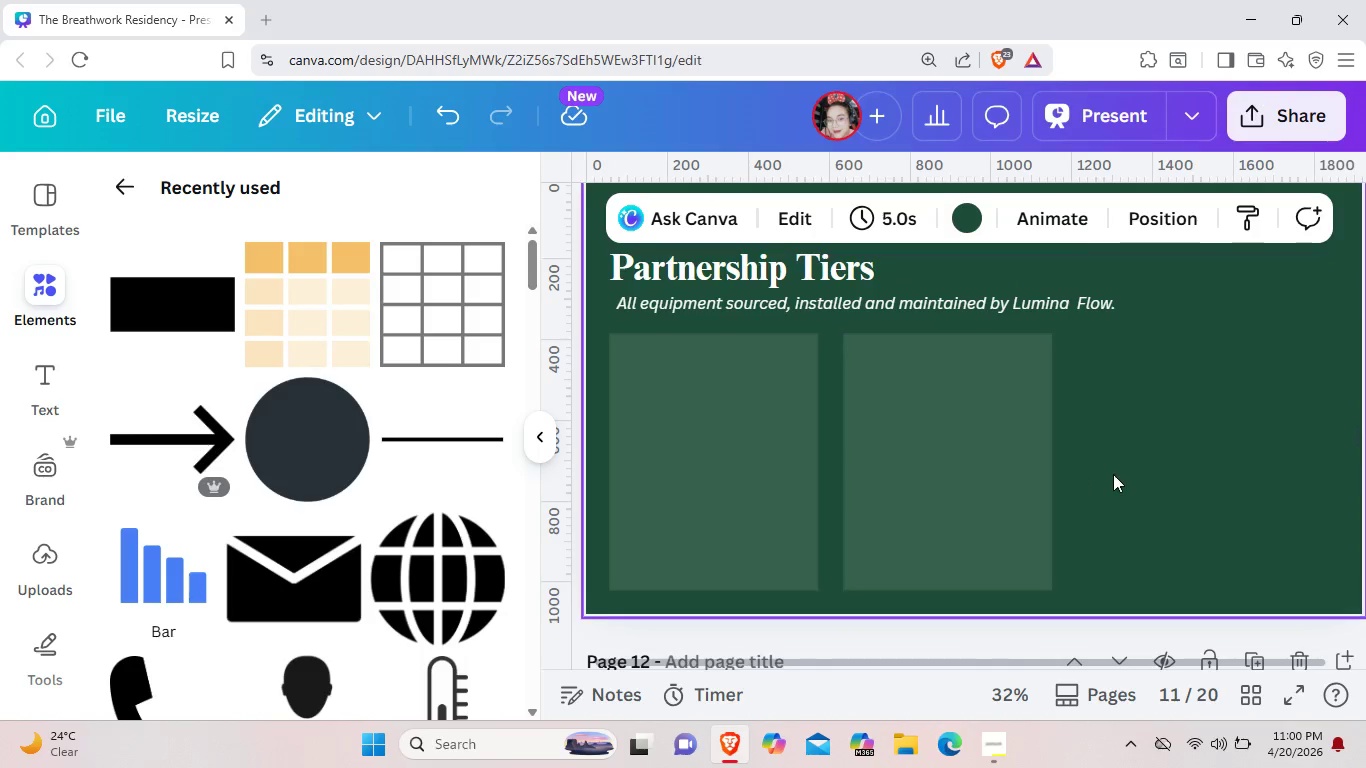 
key(Control+ControlLeft)
 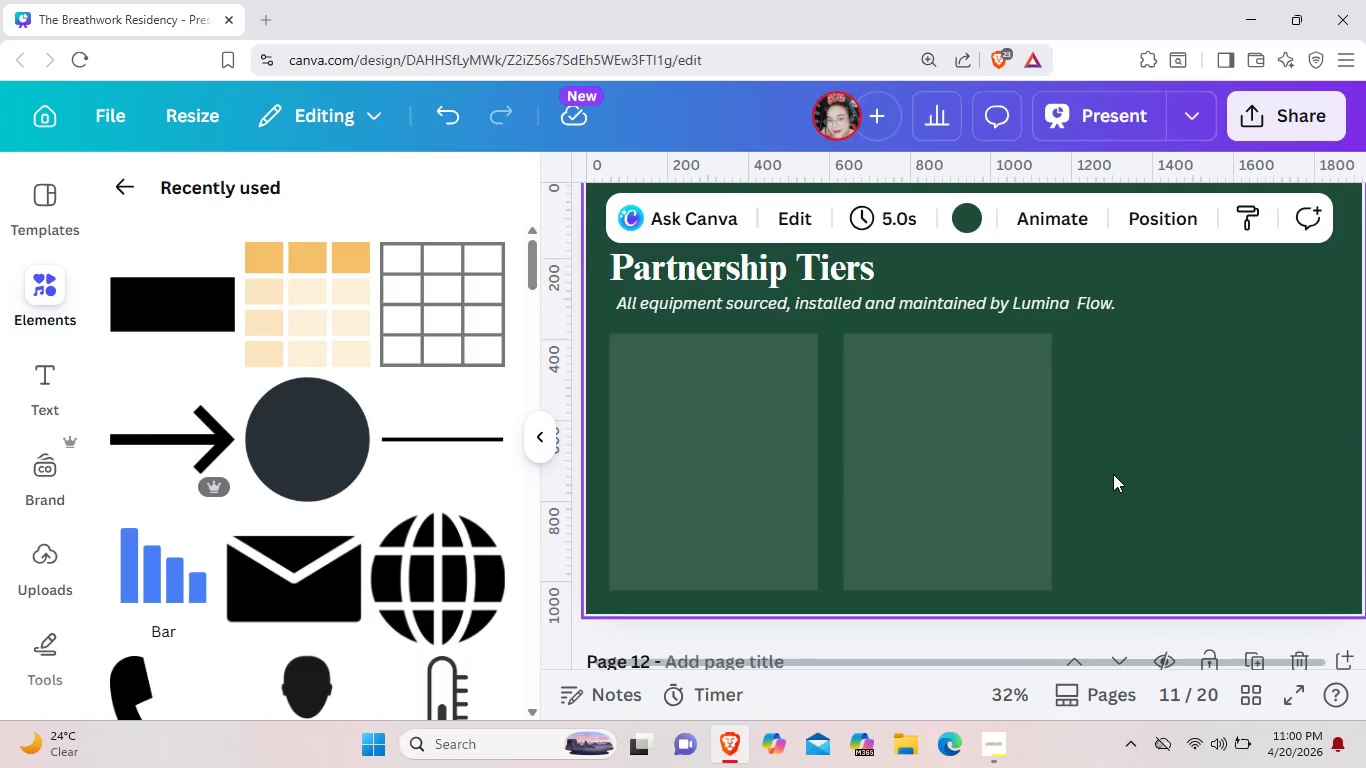 
key(Control+V)
 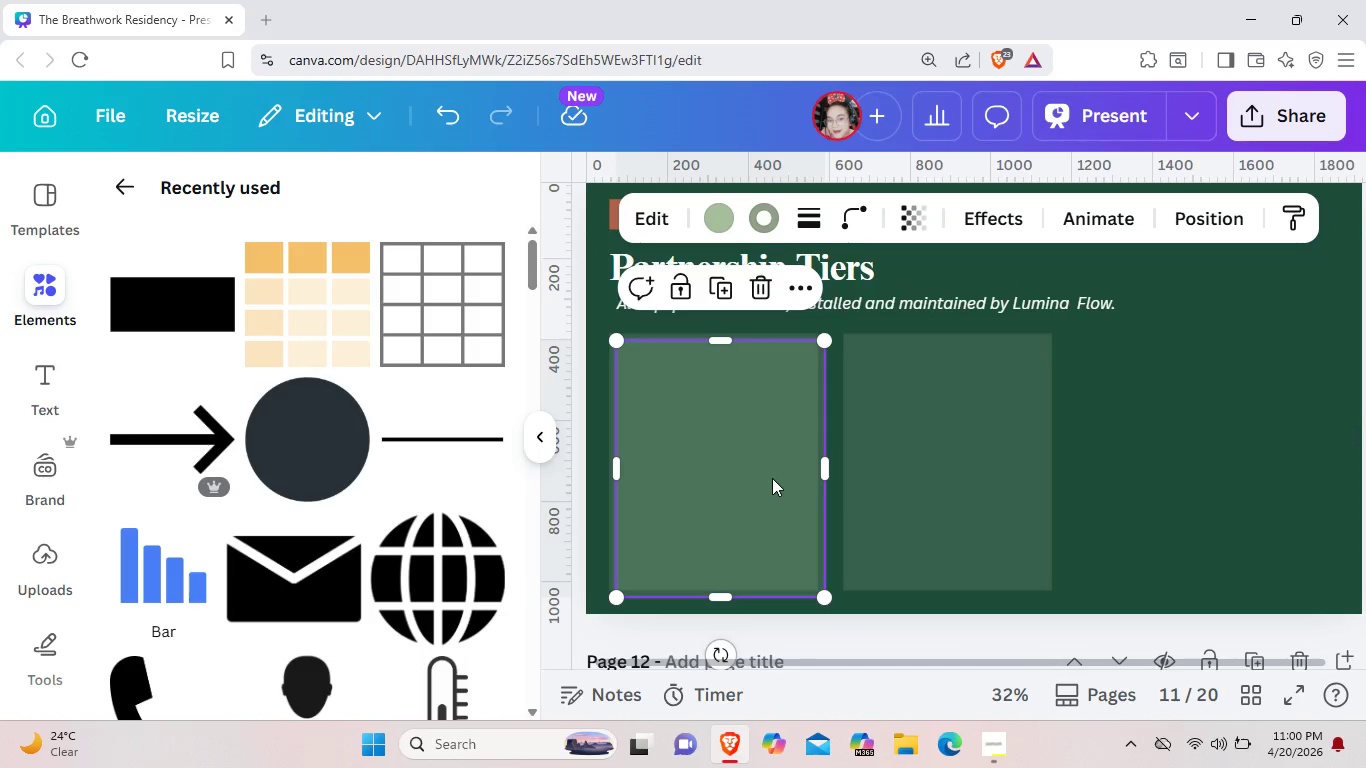 
left_click_drag(start_coordinate=[772, 478], to_coordinate=[1274, 467])
 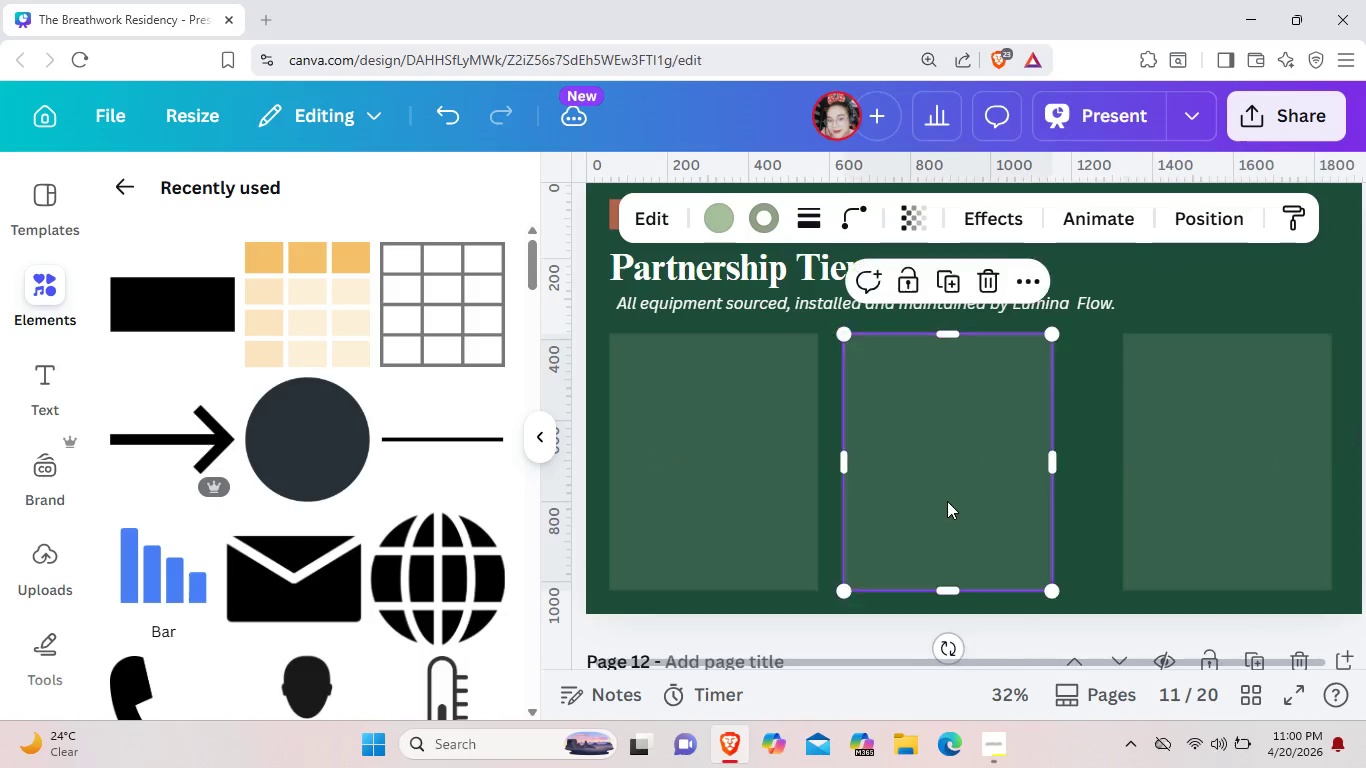 
left_click_drag(start_coordinate=[940, 500], to_coordinate=[974, 501])
 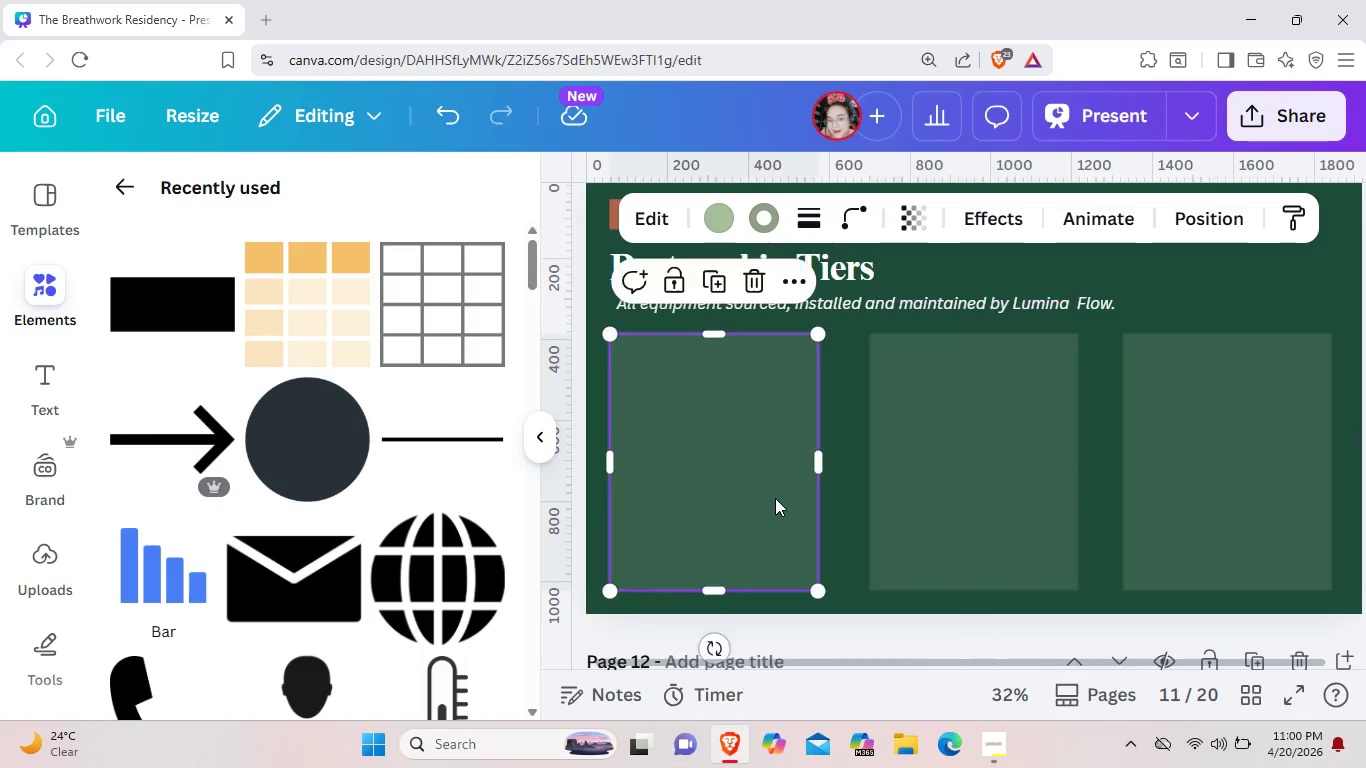 
left_click_drag(start_coordinate=[775, 498], to_coordinate=[783, 498])
 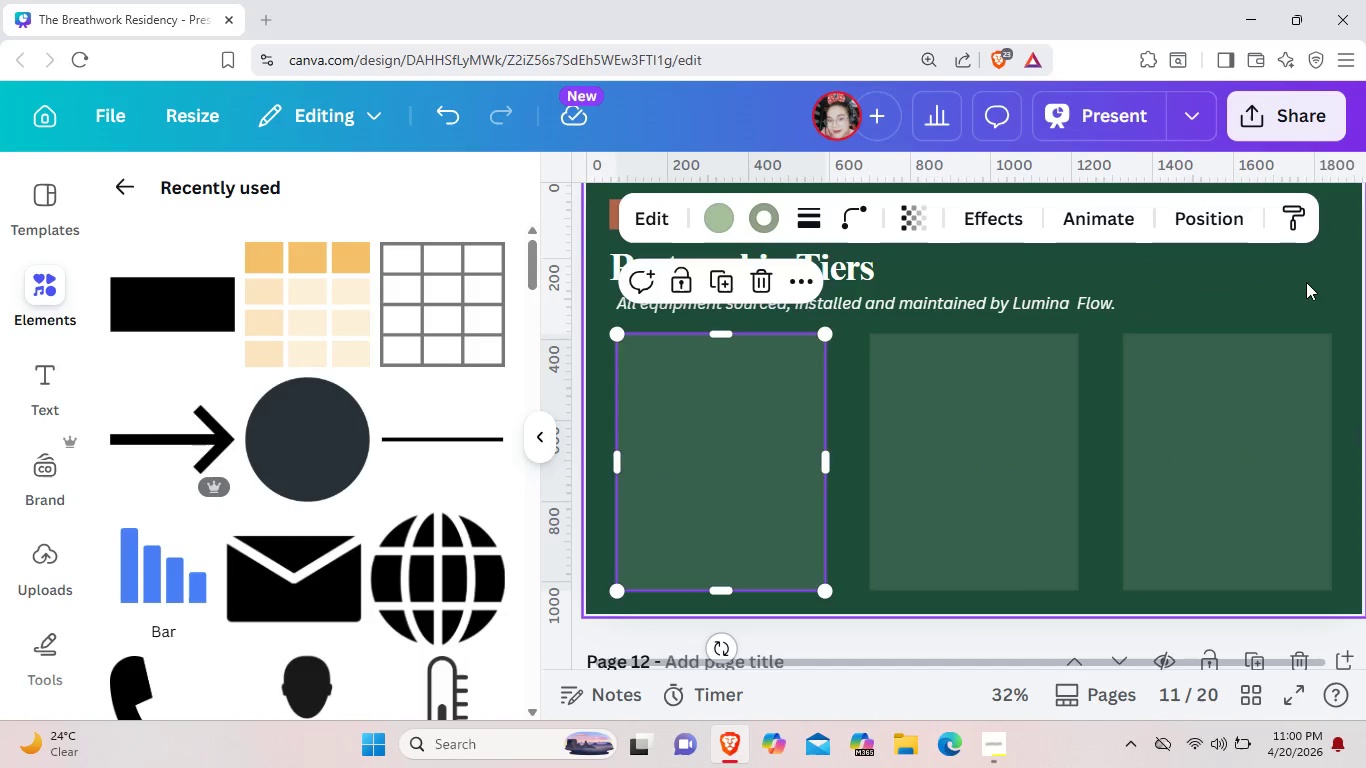 
left_click([1306, 282])
 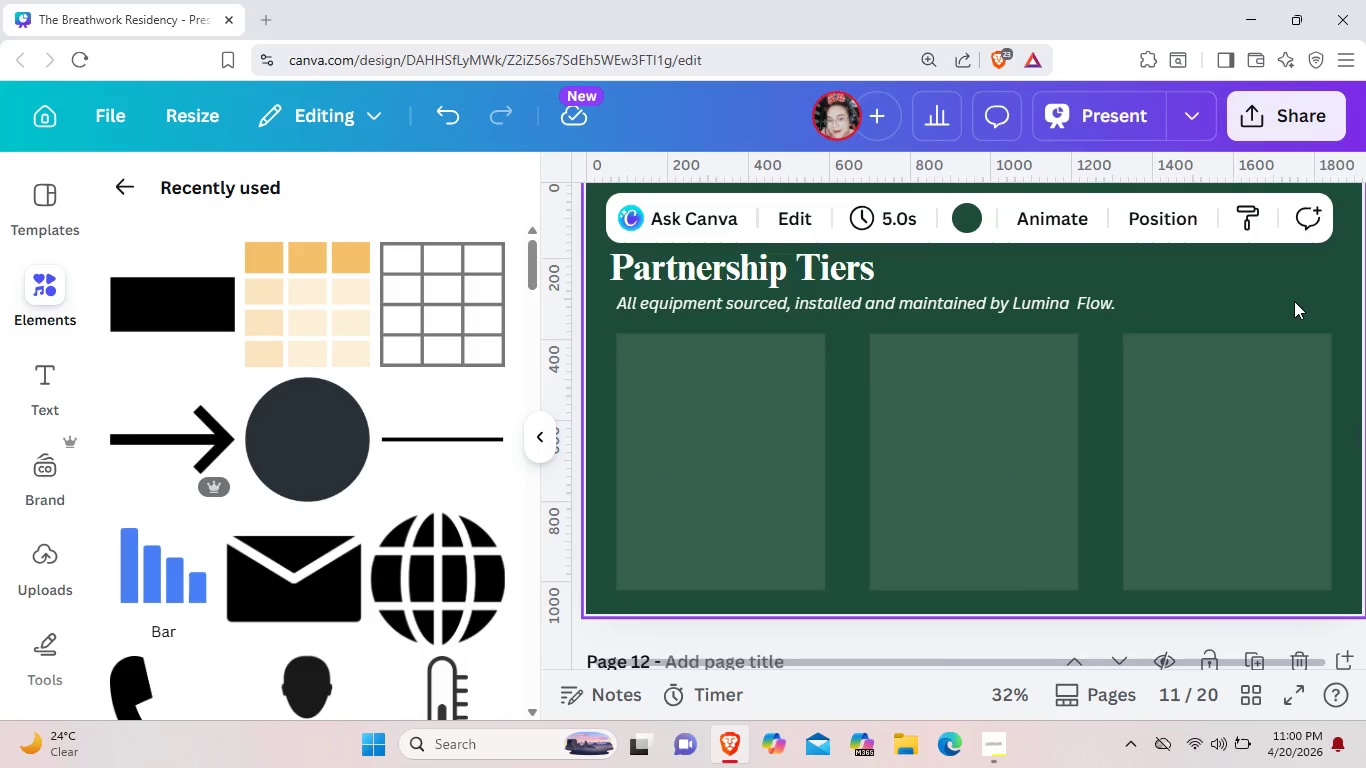 
left_click([933, 422])
 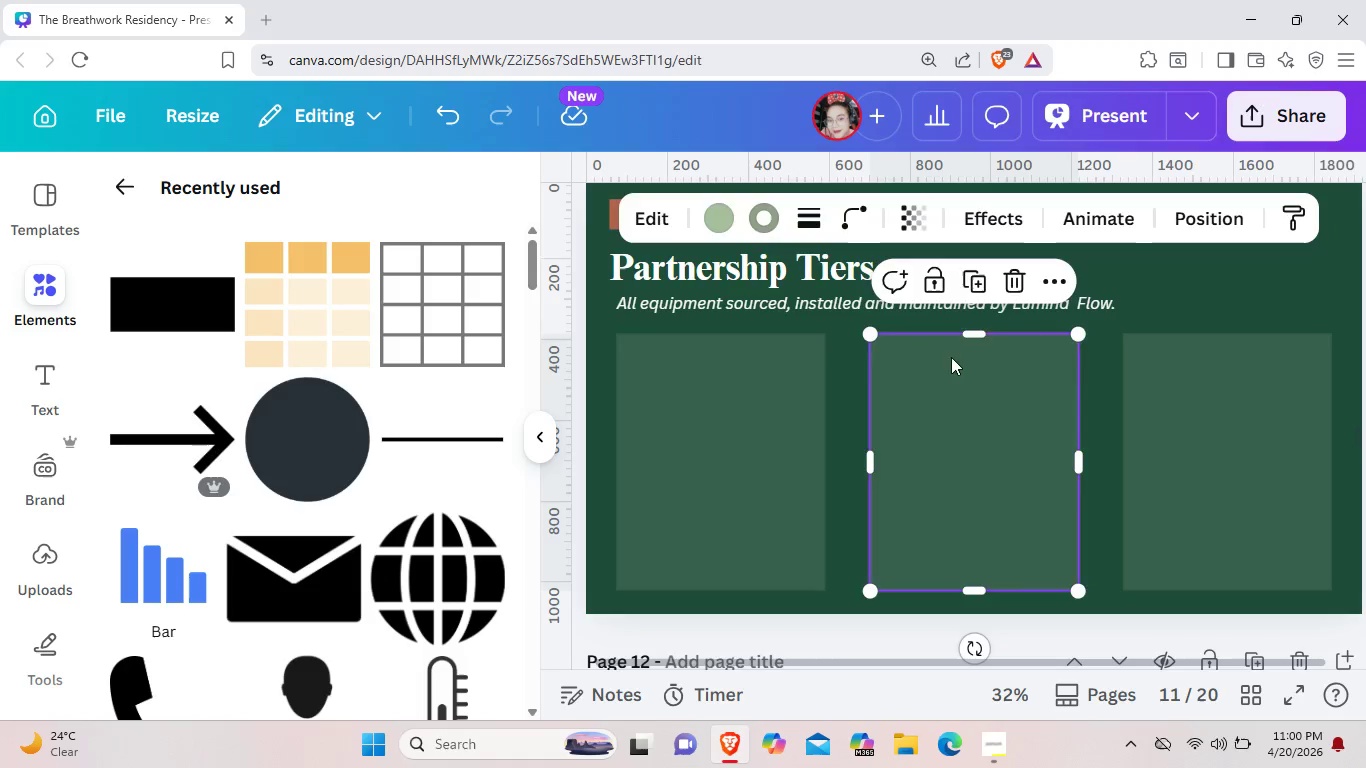 
key(Backspace)
 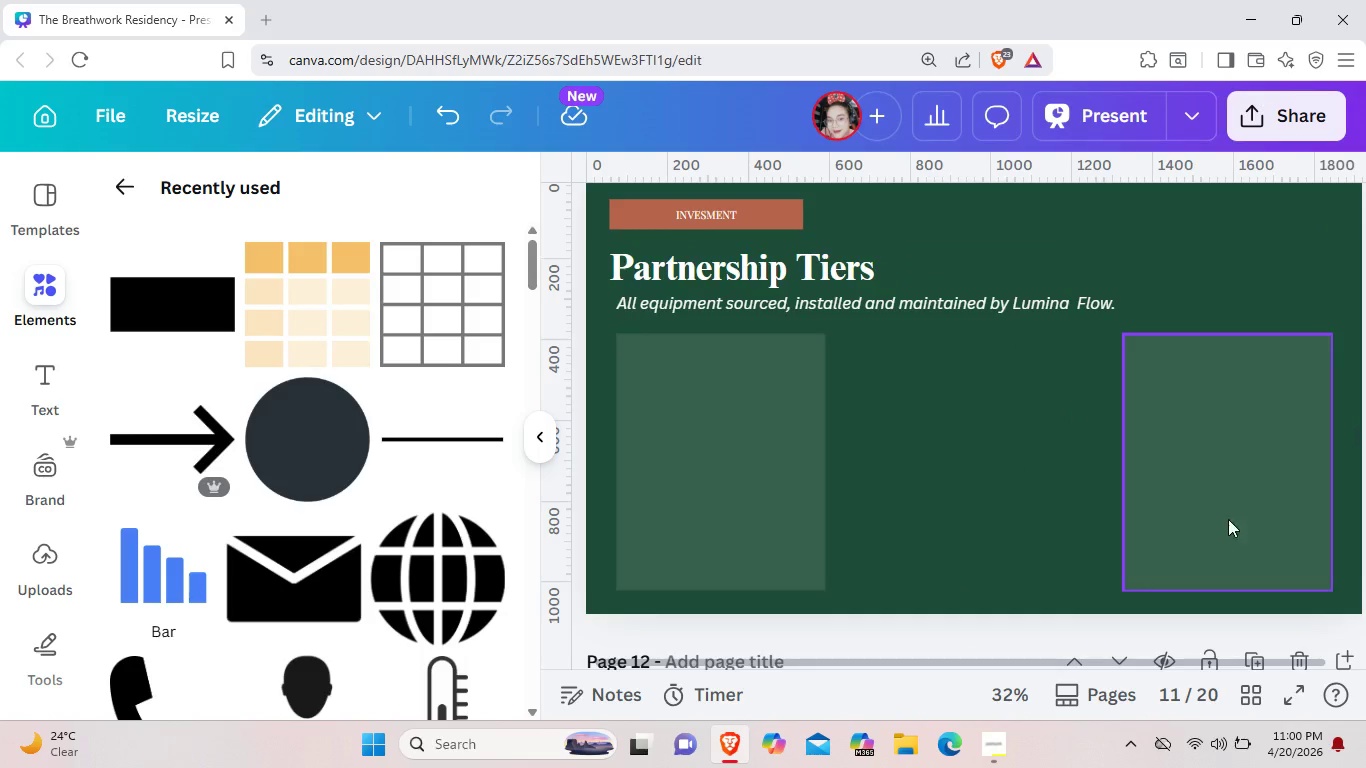 
left_click([1233, 508])
 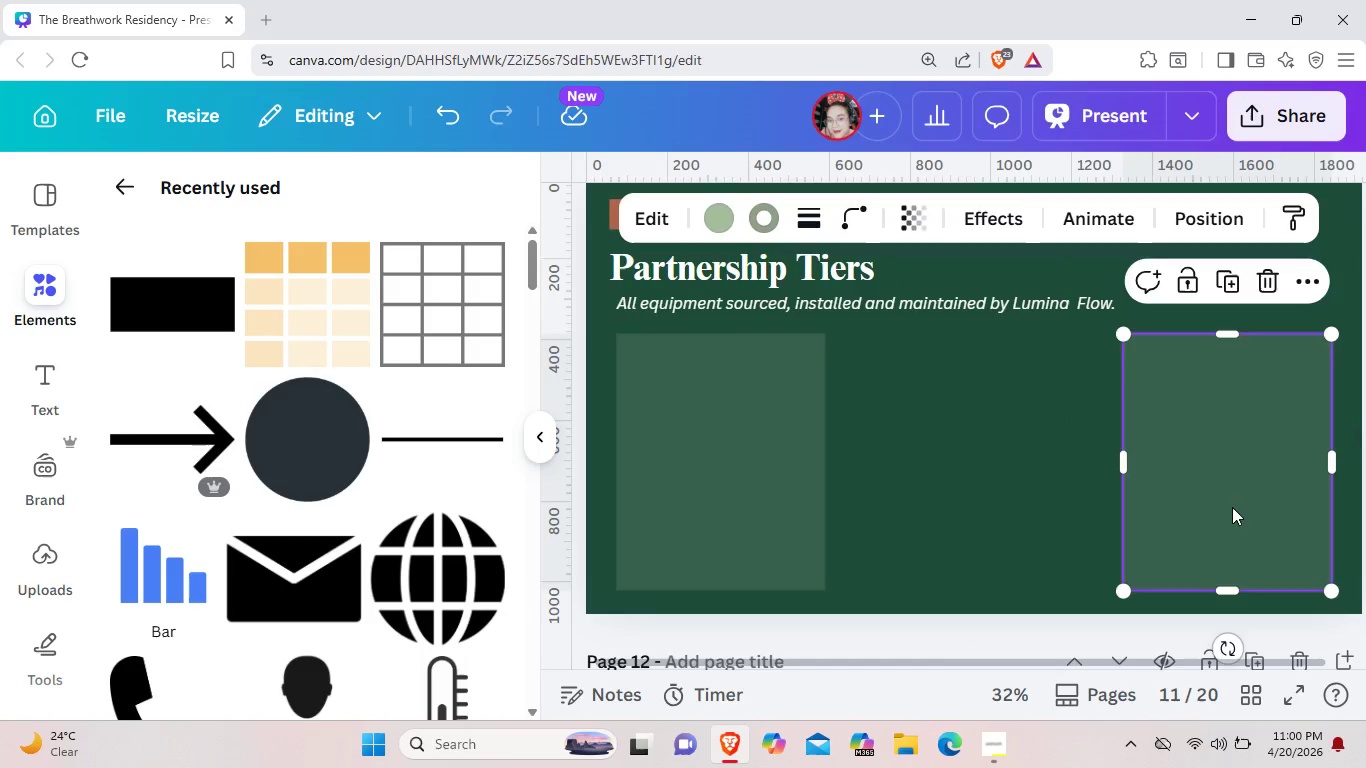 
key(Backspace)
 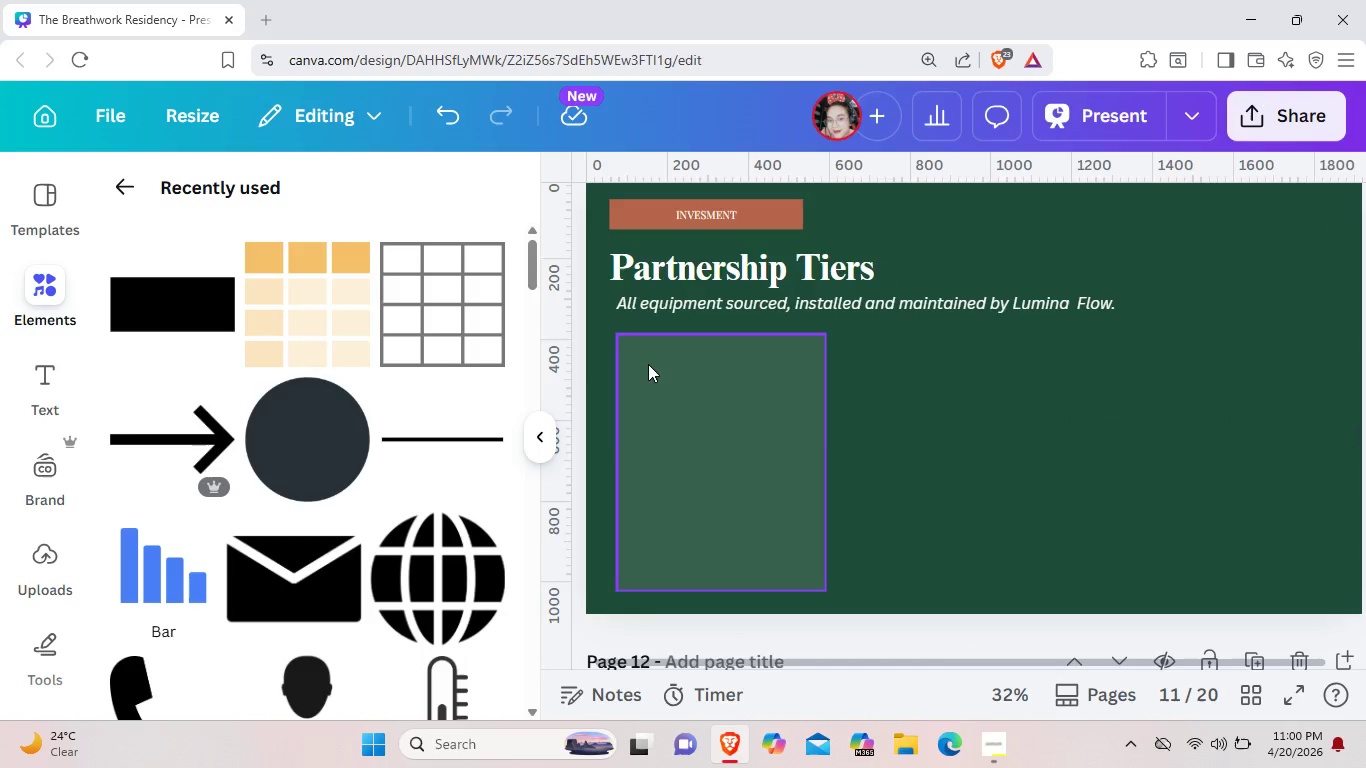 
left_click([648, 364])
 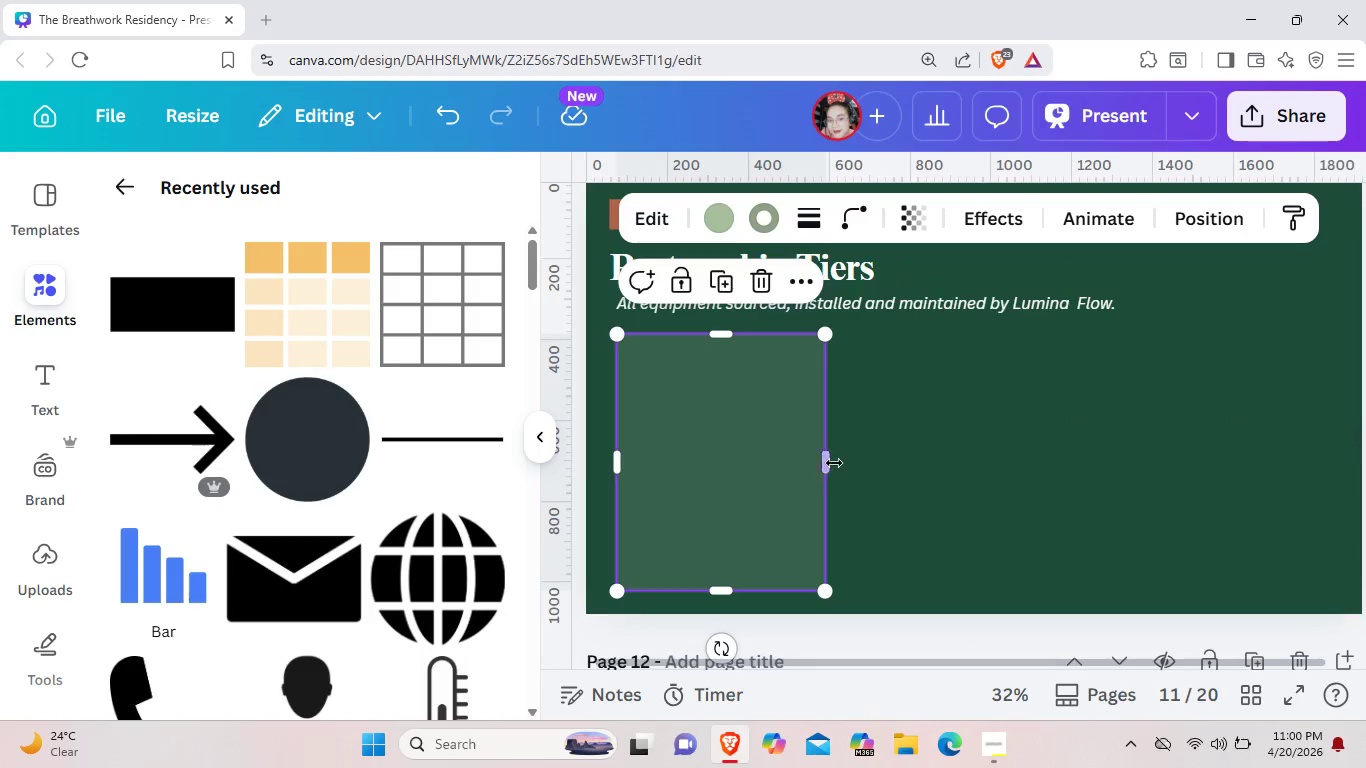 
left_click_drag(start_coordinate=[832, 461], to_coordinate=[853, 461])
 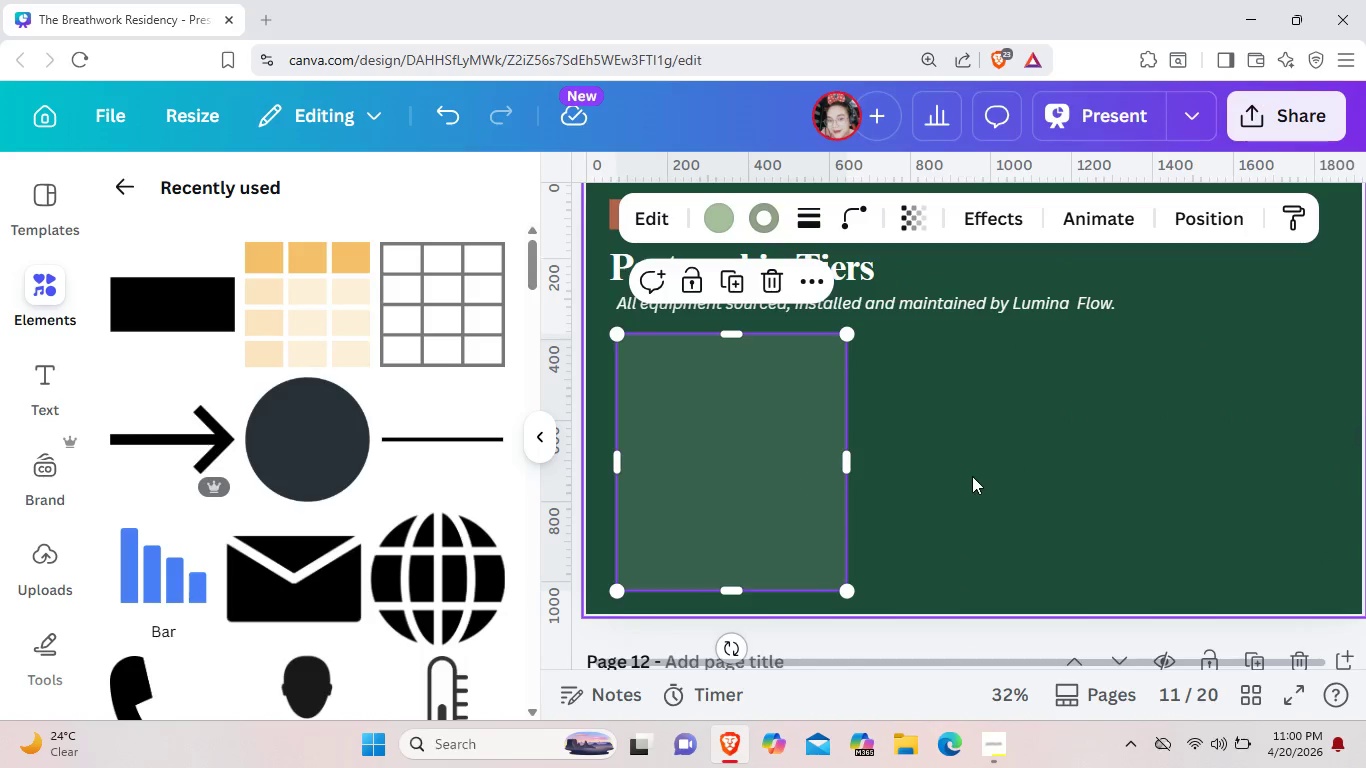 
left_click([972, 476])
 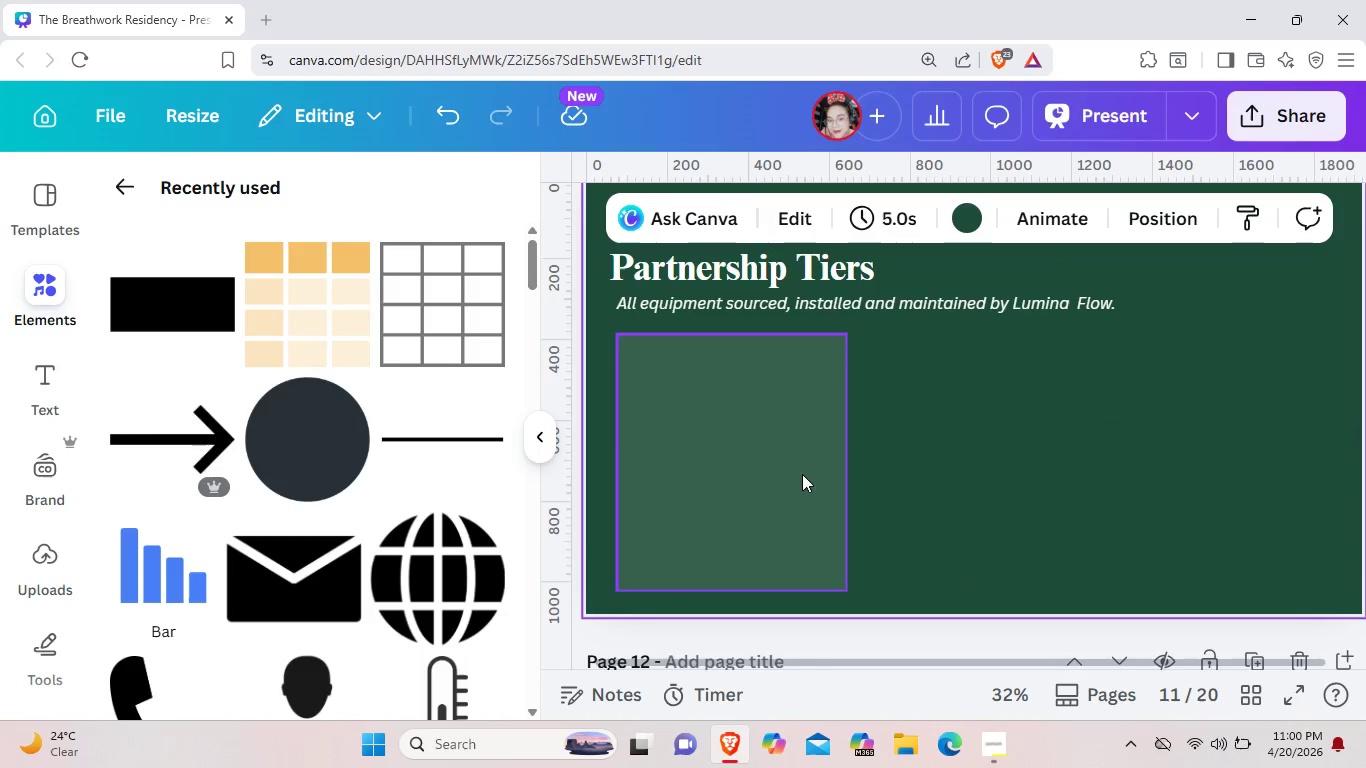 
left_click([800, 473])
 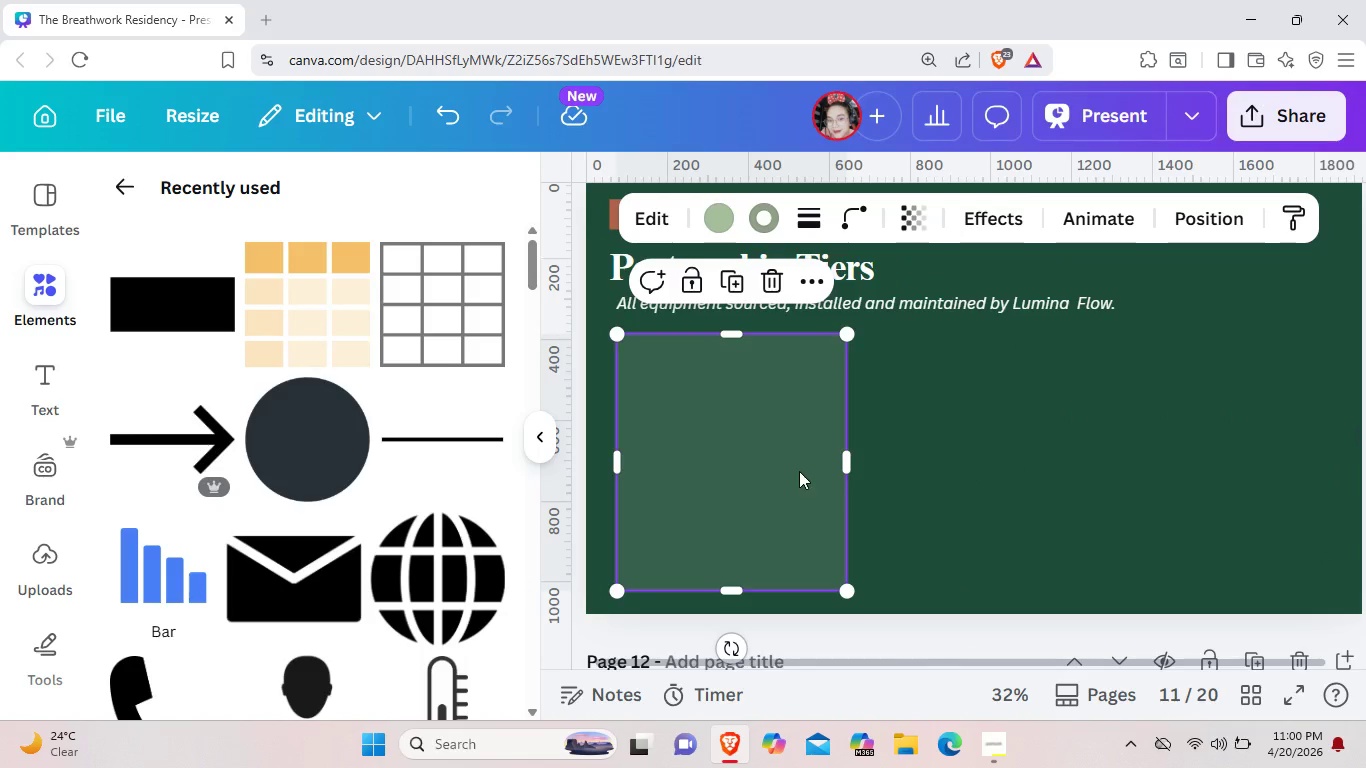 
key(Control+ControlLeft)
 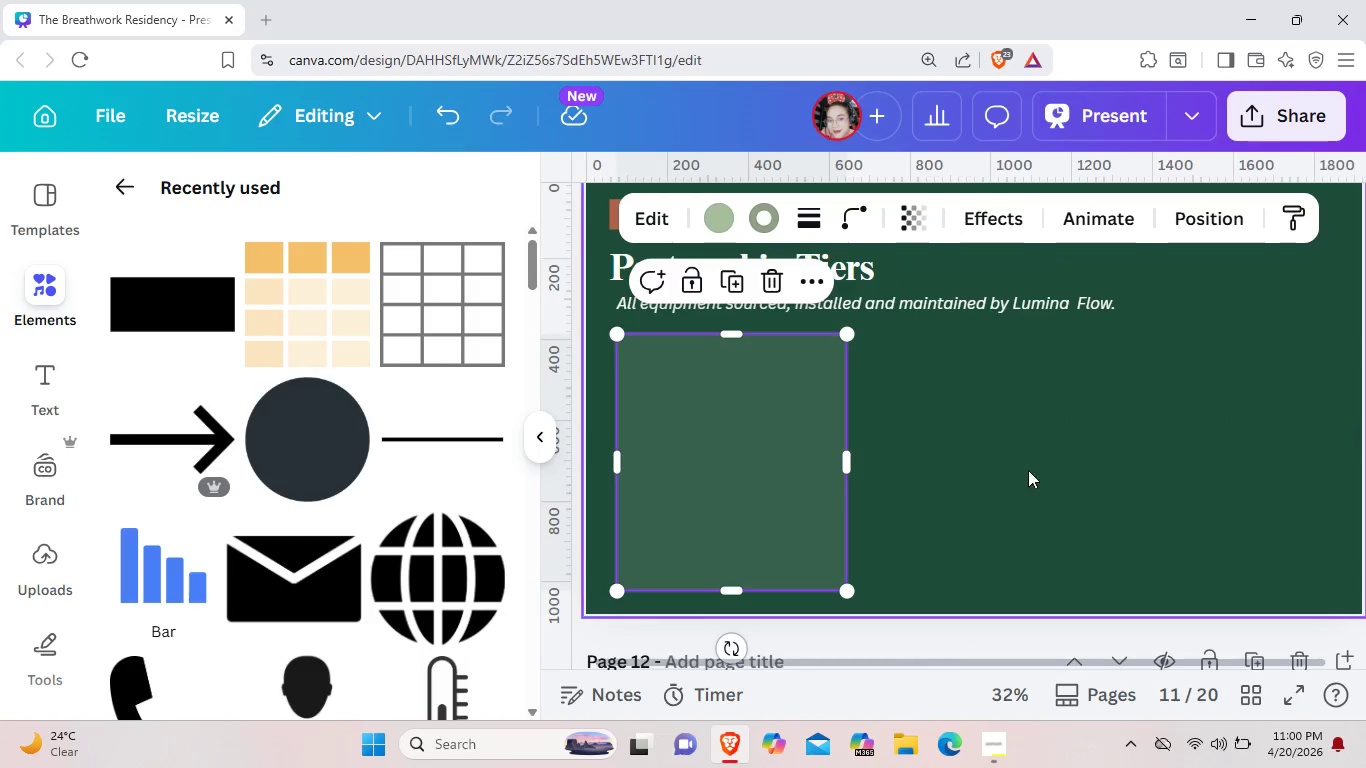 
key(Control+C)
 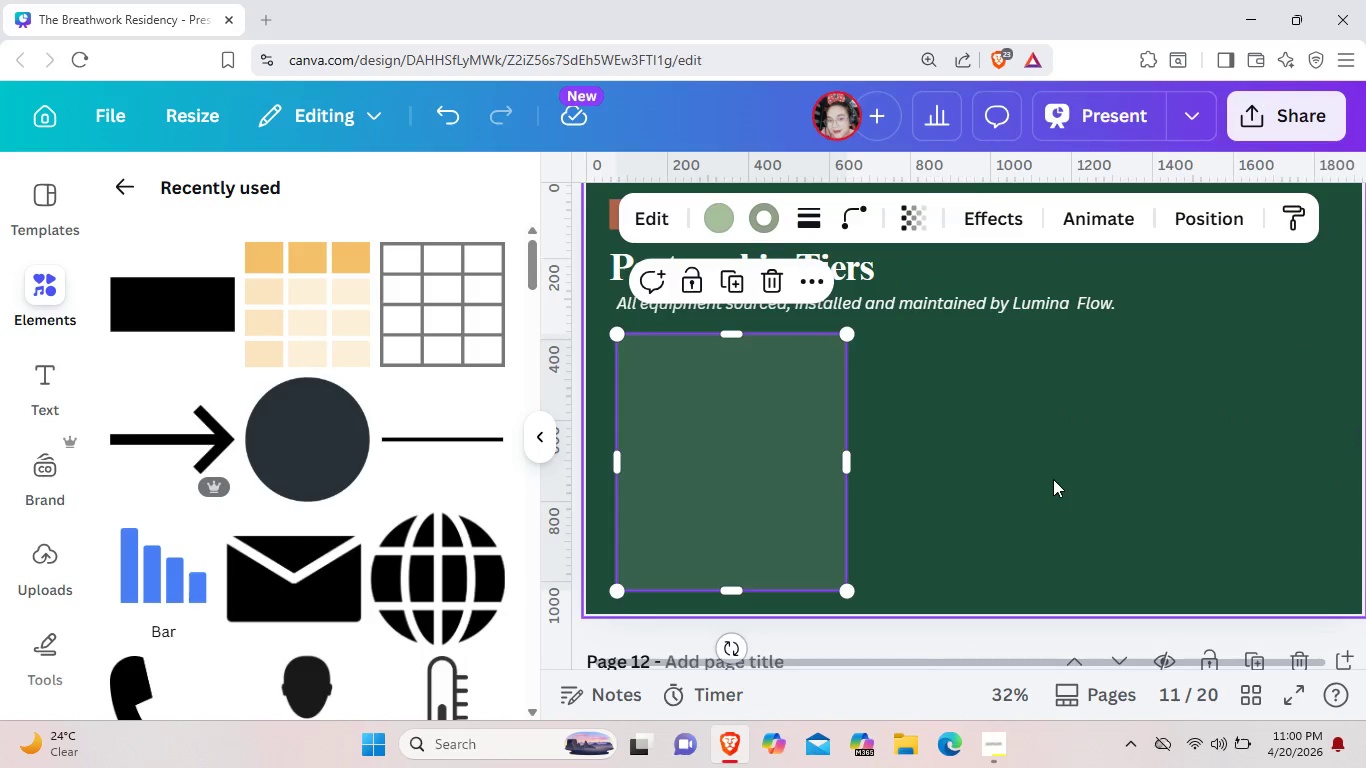 
left_click([1053, 479])
 